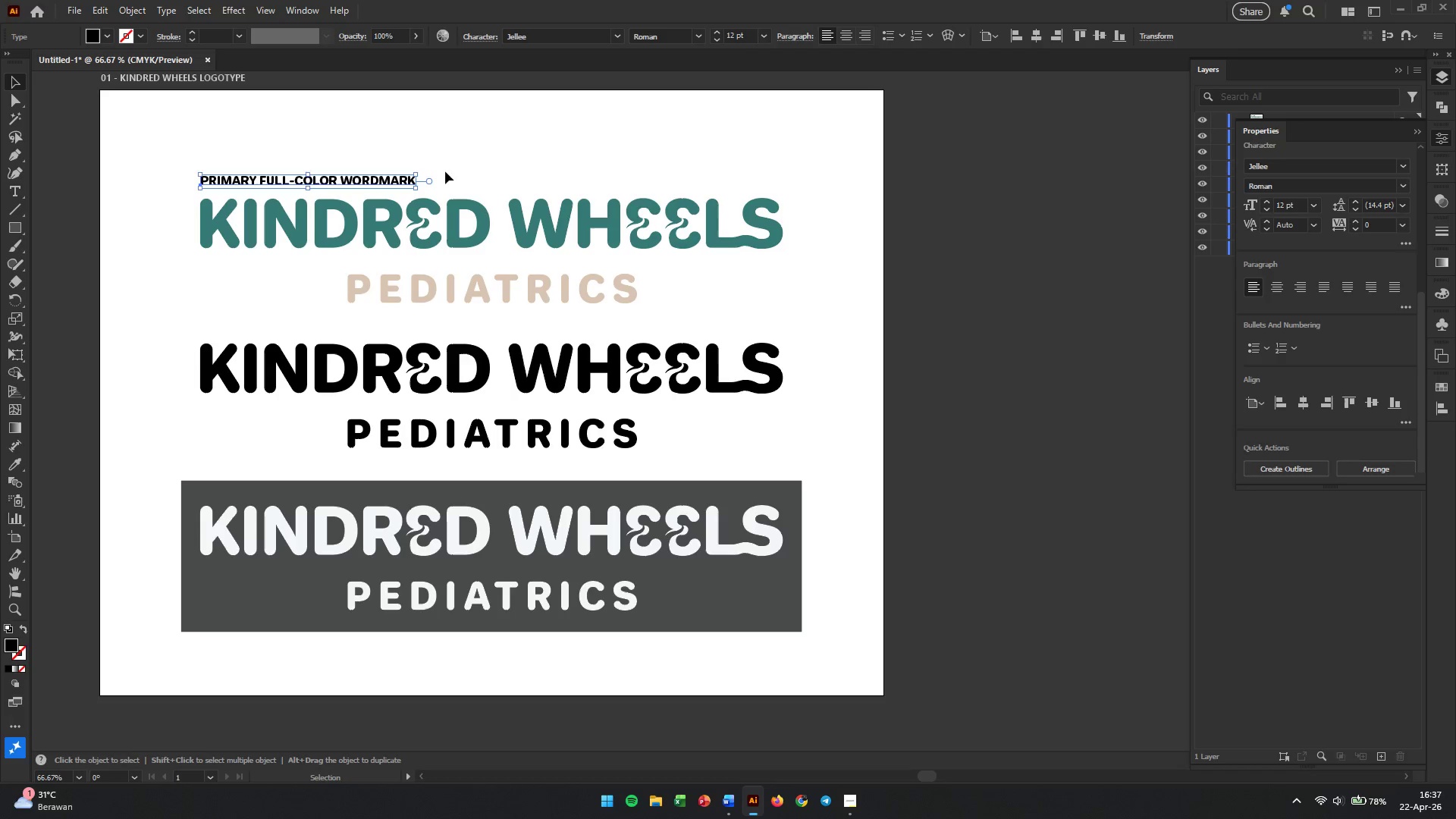 
left_click([445, 171])
 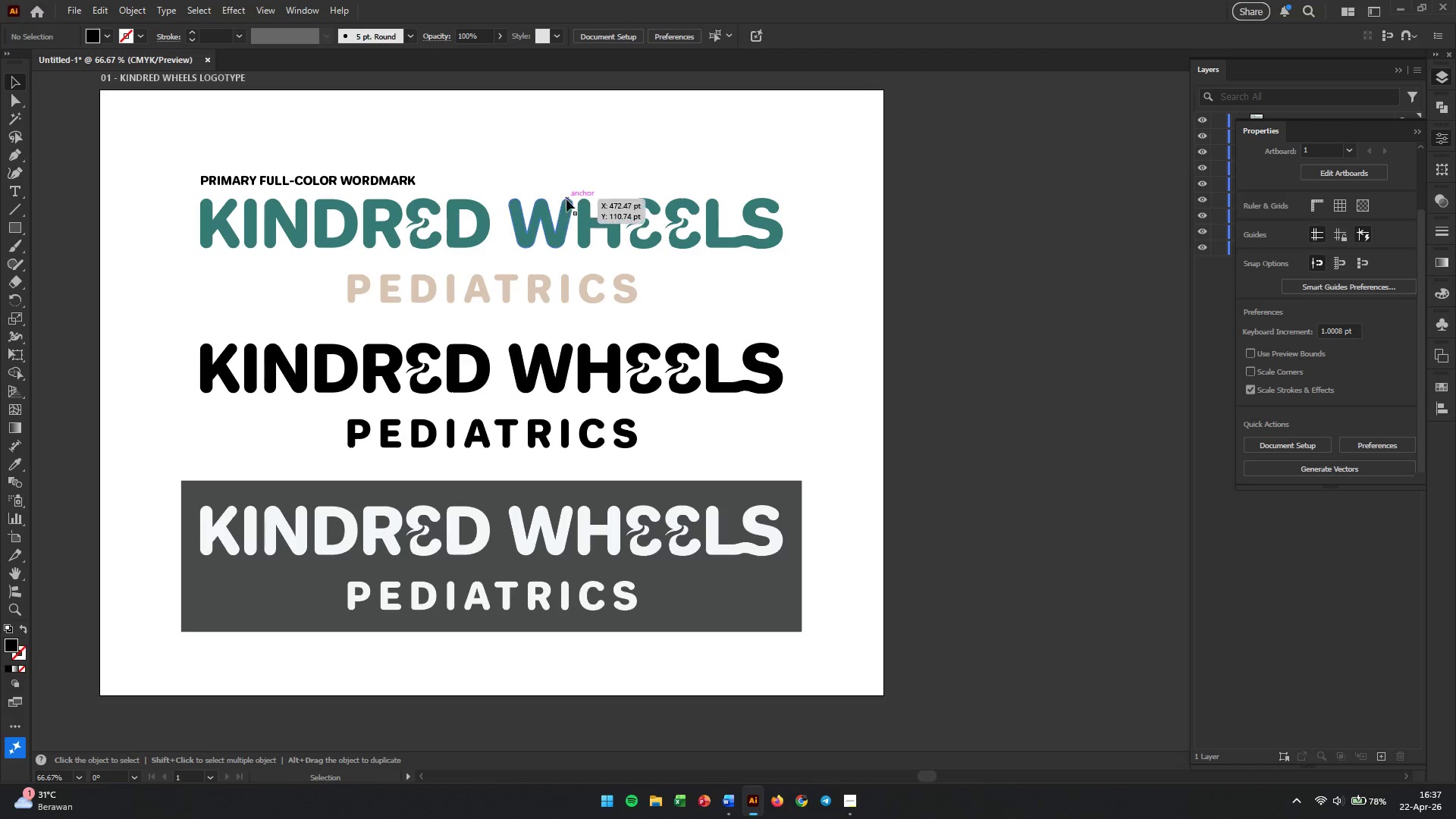 
wait(5.64)
 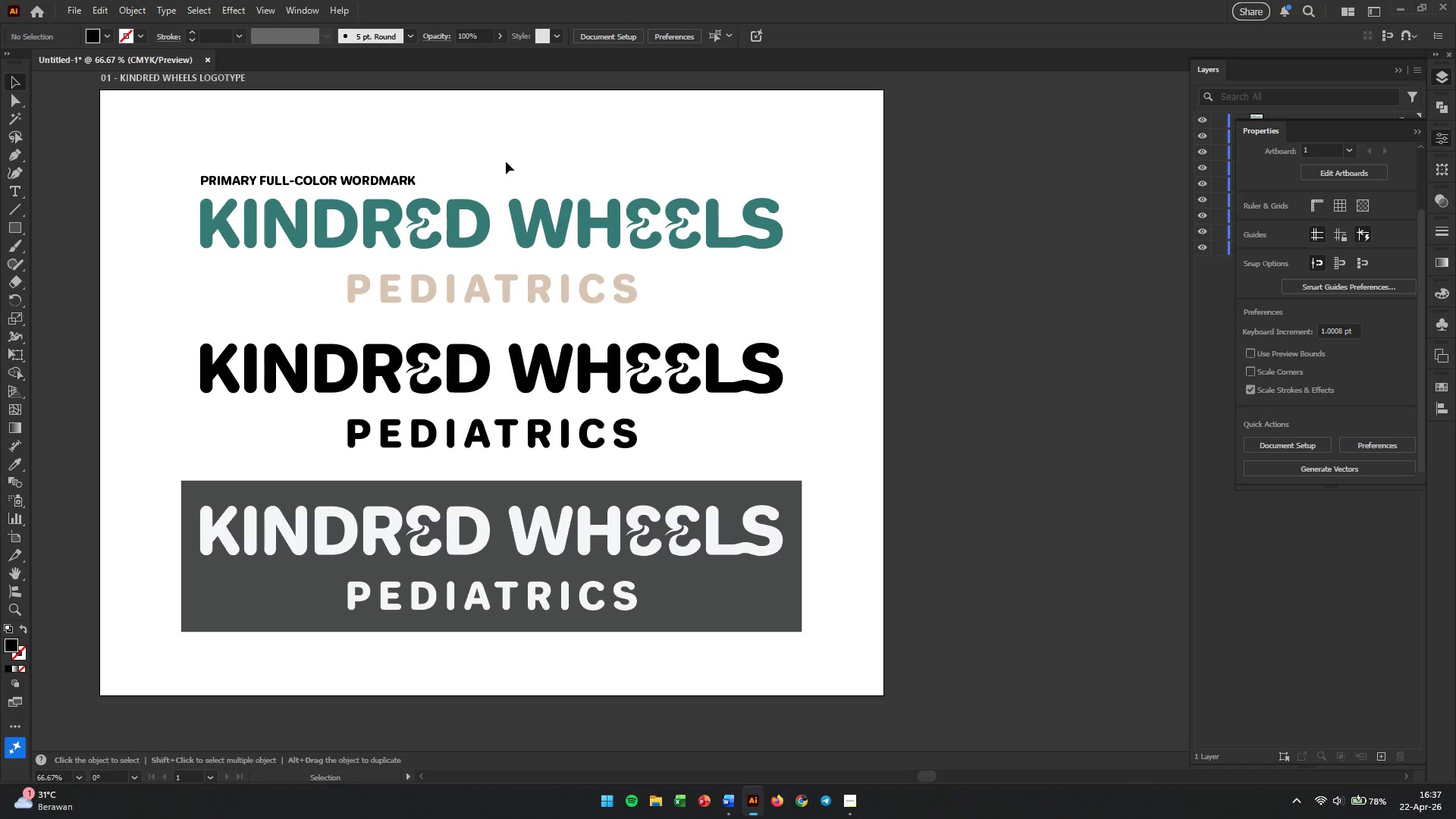 
left_click_drag(start_coordinate=[161, 336], to_coordinate=[880, 636])
 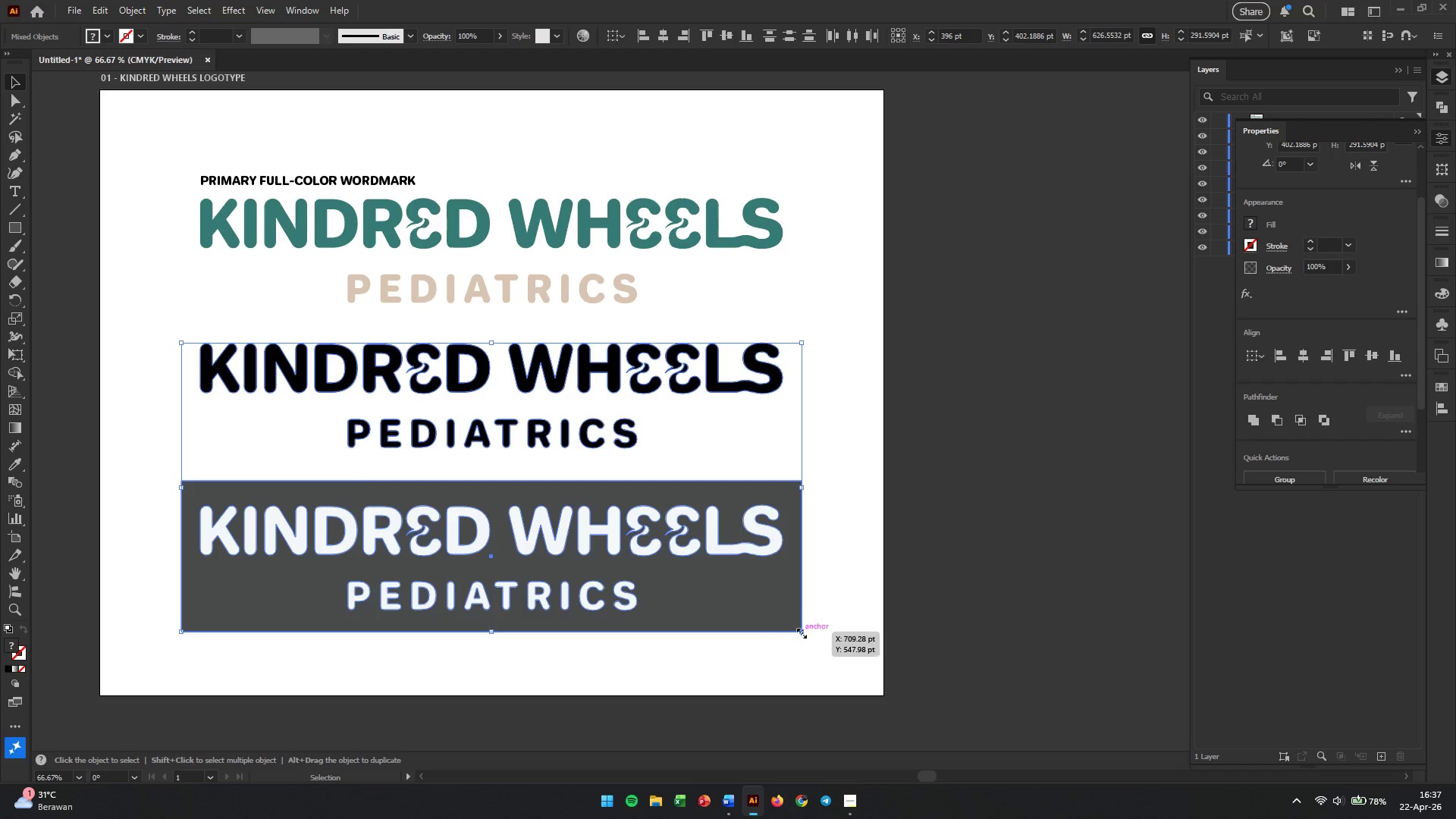 
left_click_drag(start_coordinate=[802, 632], to_coordinate=[738, 573])
 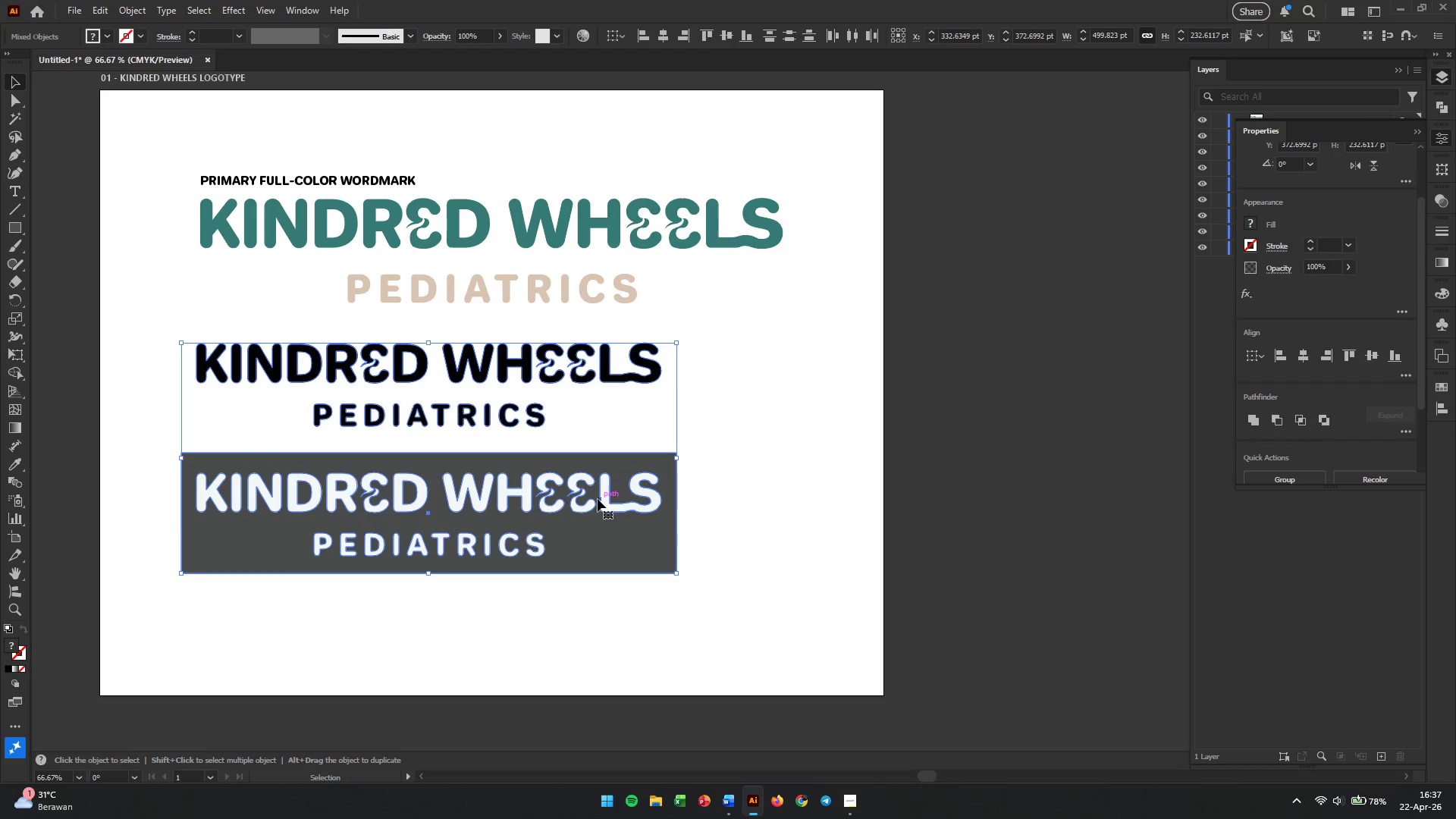 
hold_key(key=ShiftLeft, duration=0.88)
 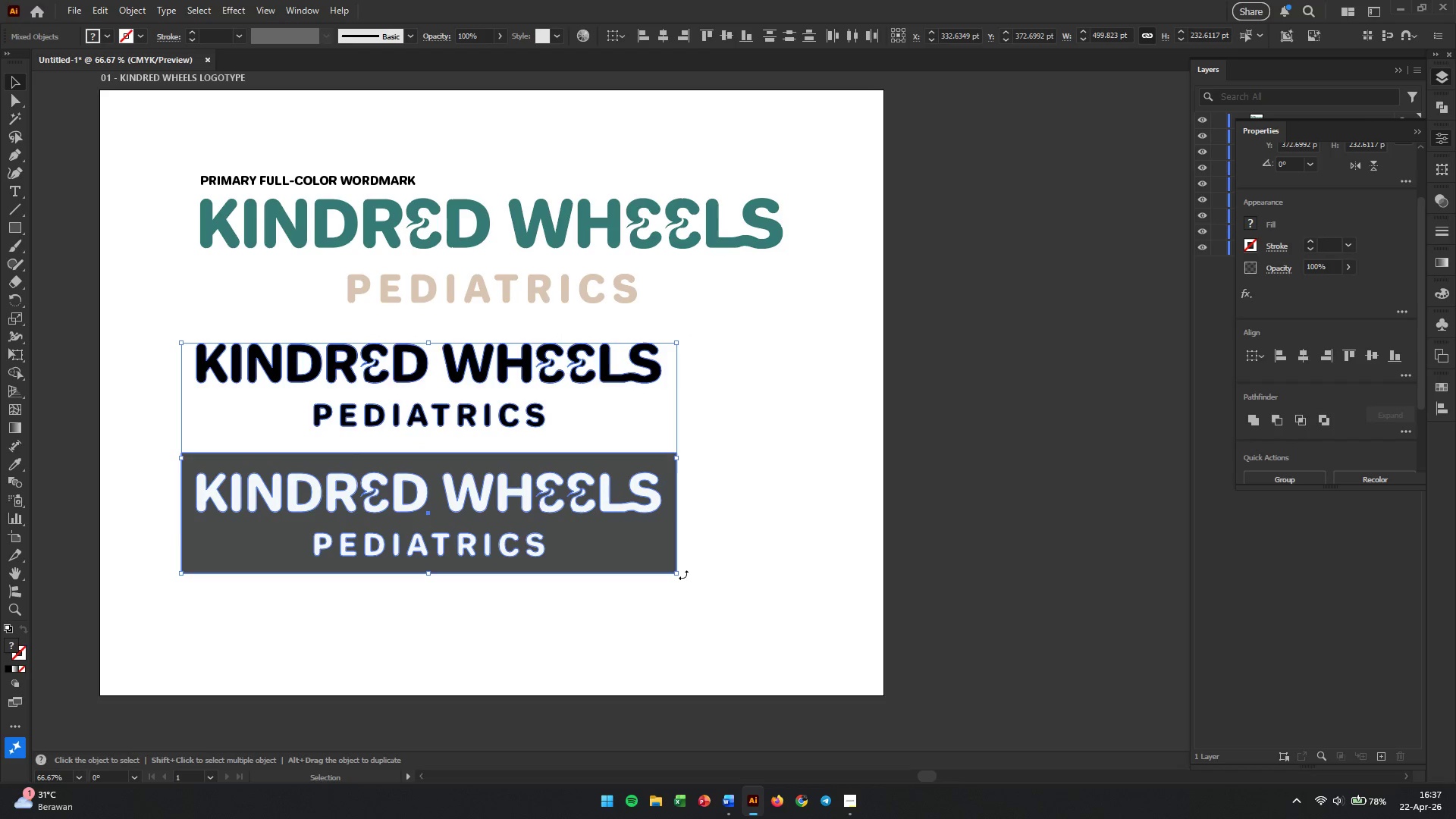 
hold_key(key=ShiftLeft, duration=0.42)
left_click_drag(start_coordinate=[677, 574], to_coordinate=[644, 552])
 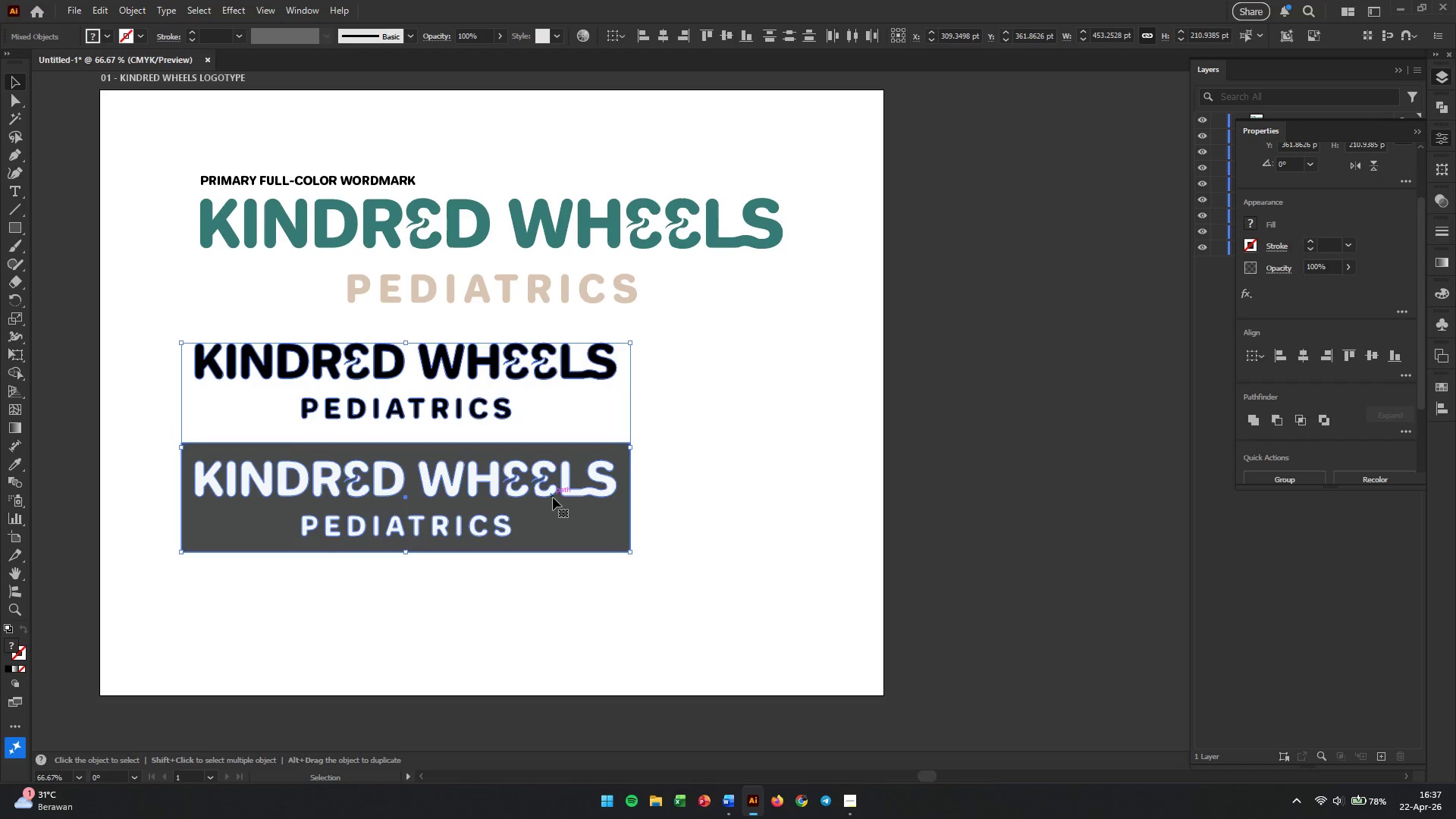 
left_click_drag(start_coordinate=[553, 497], to_coordinate=[622, 553])
 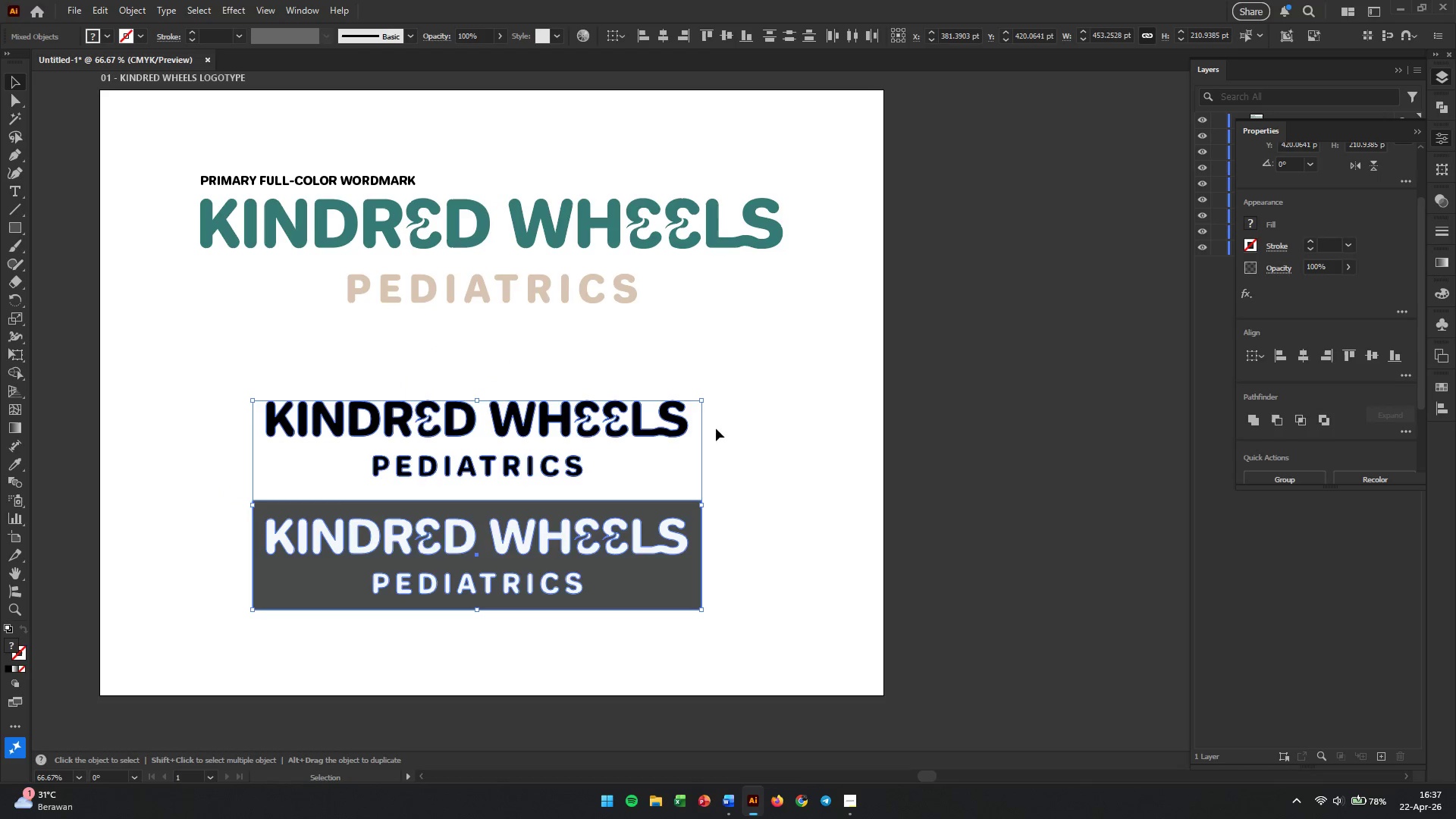 
left_click_drag(start_coordinate=[742, 420], to_coordinate=[747, 420])
 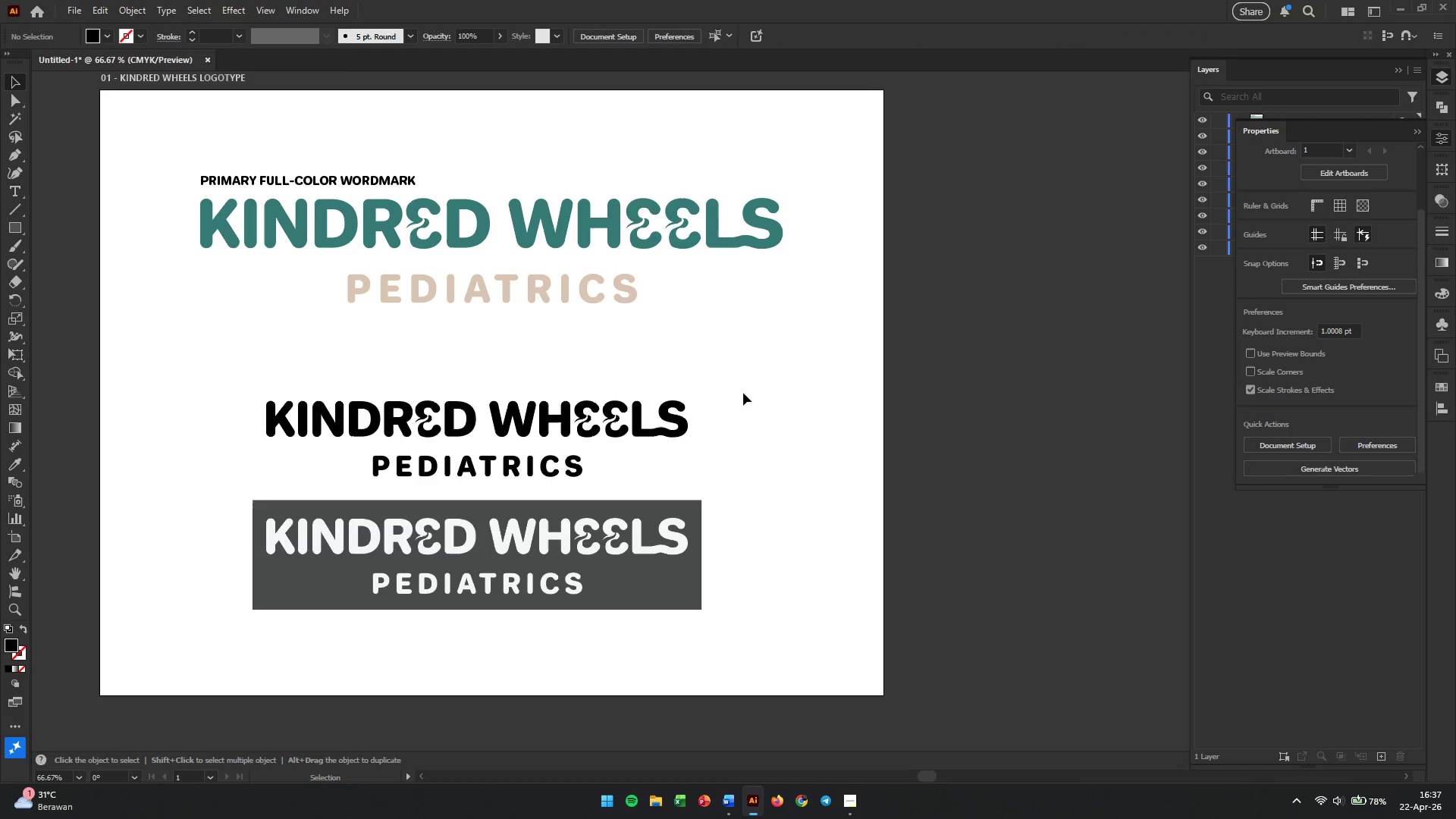 
left_click_drag(start_coordinate=[743, 392], to_coordinate=[452, 469])
 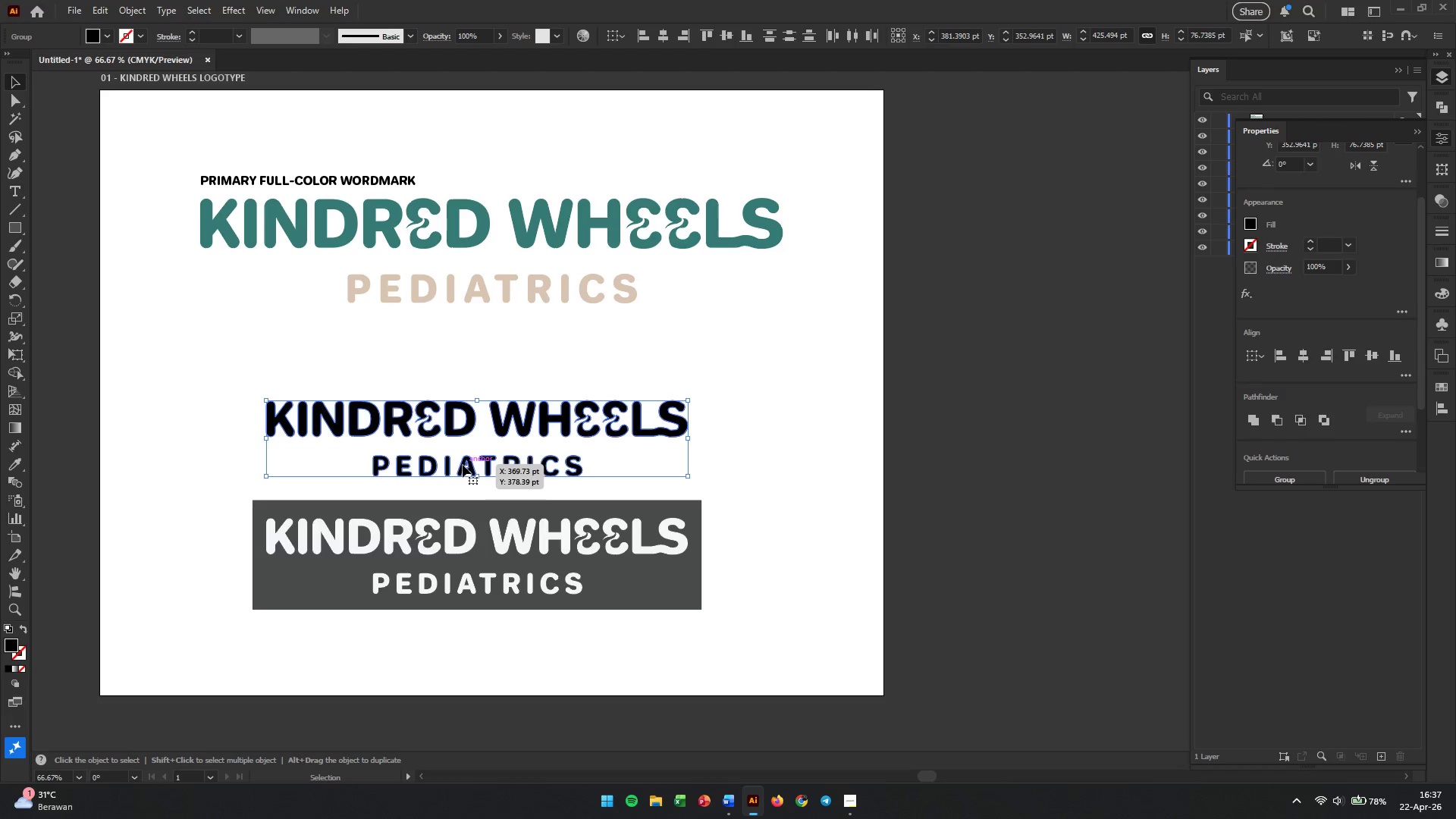 
left_click_drag(start_coordinate=[463, 465], to_coordinate=[463, 439])
 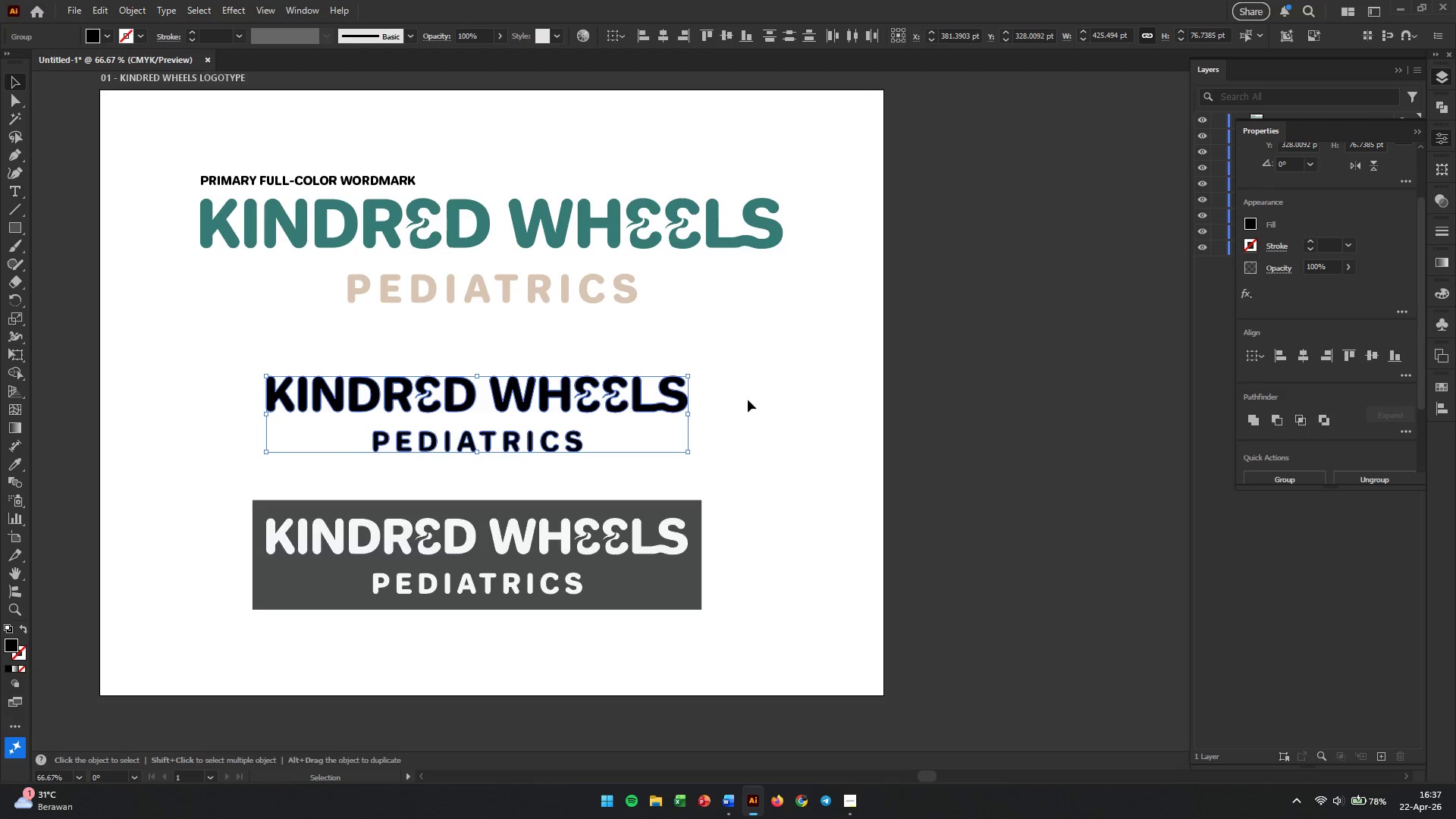 
hold_key(key=ShiftLeft, duration=1.28)
 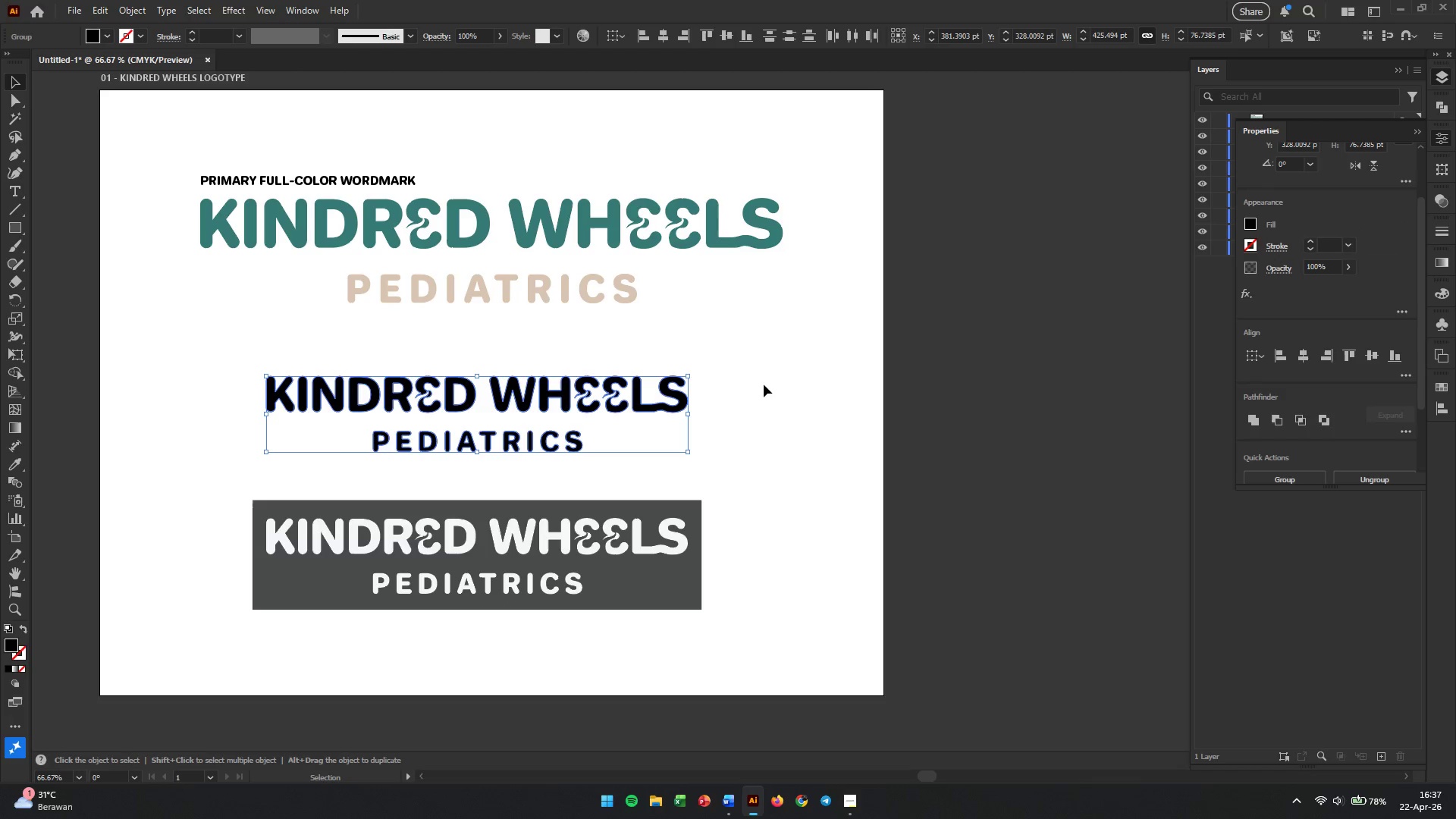 
left_click_drag(start_coordinate=[767, 375], to_coordinate=[382, 628])
 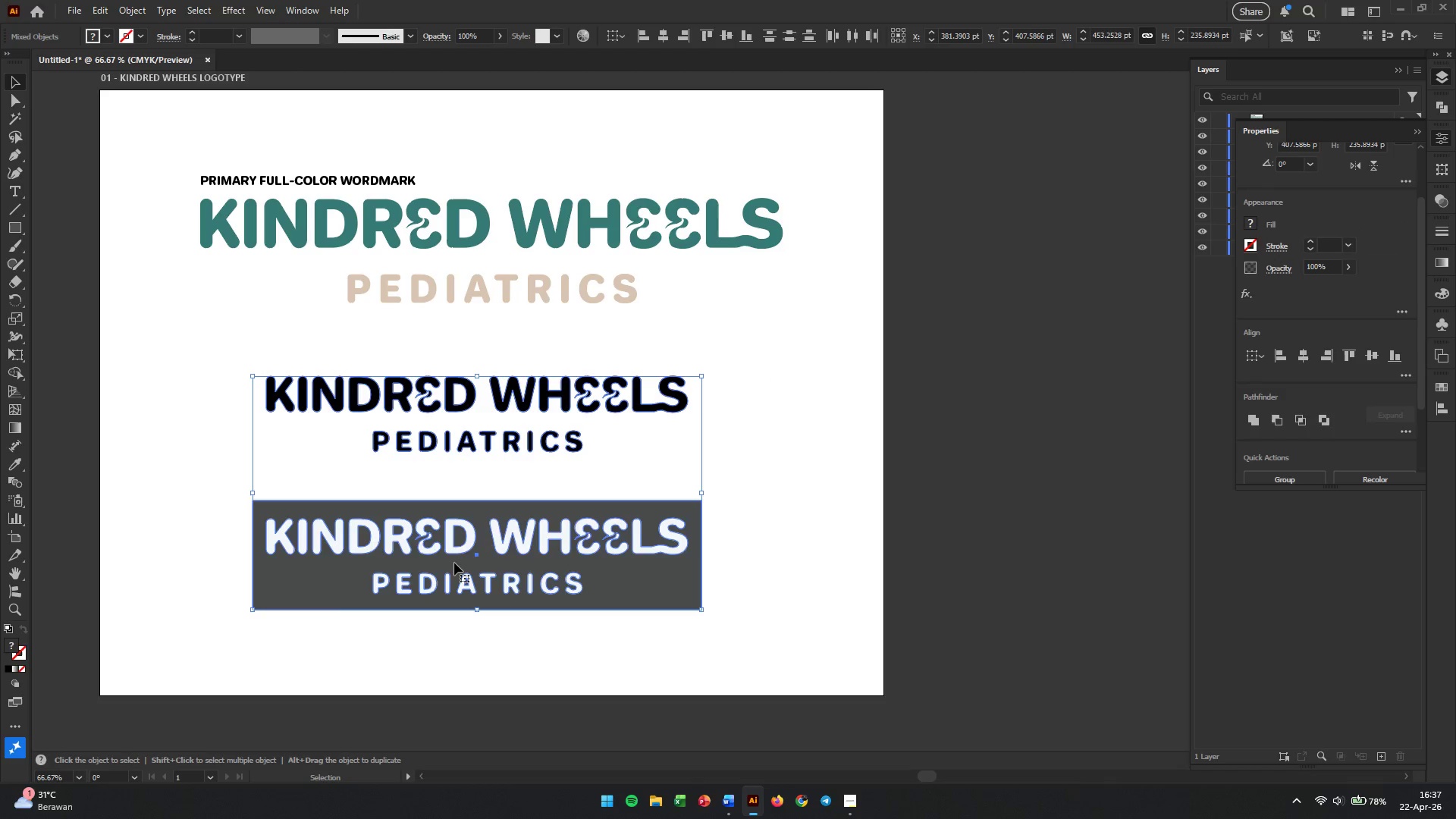 
left_click_drag(start_coordinate=[454, 563], to_coordinate=[454, 581])
 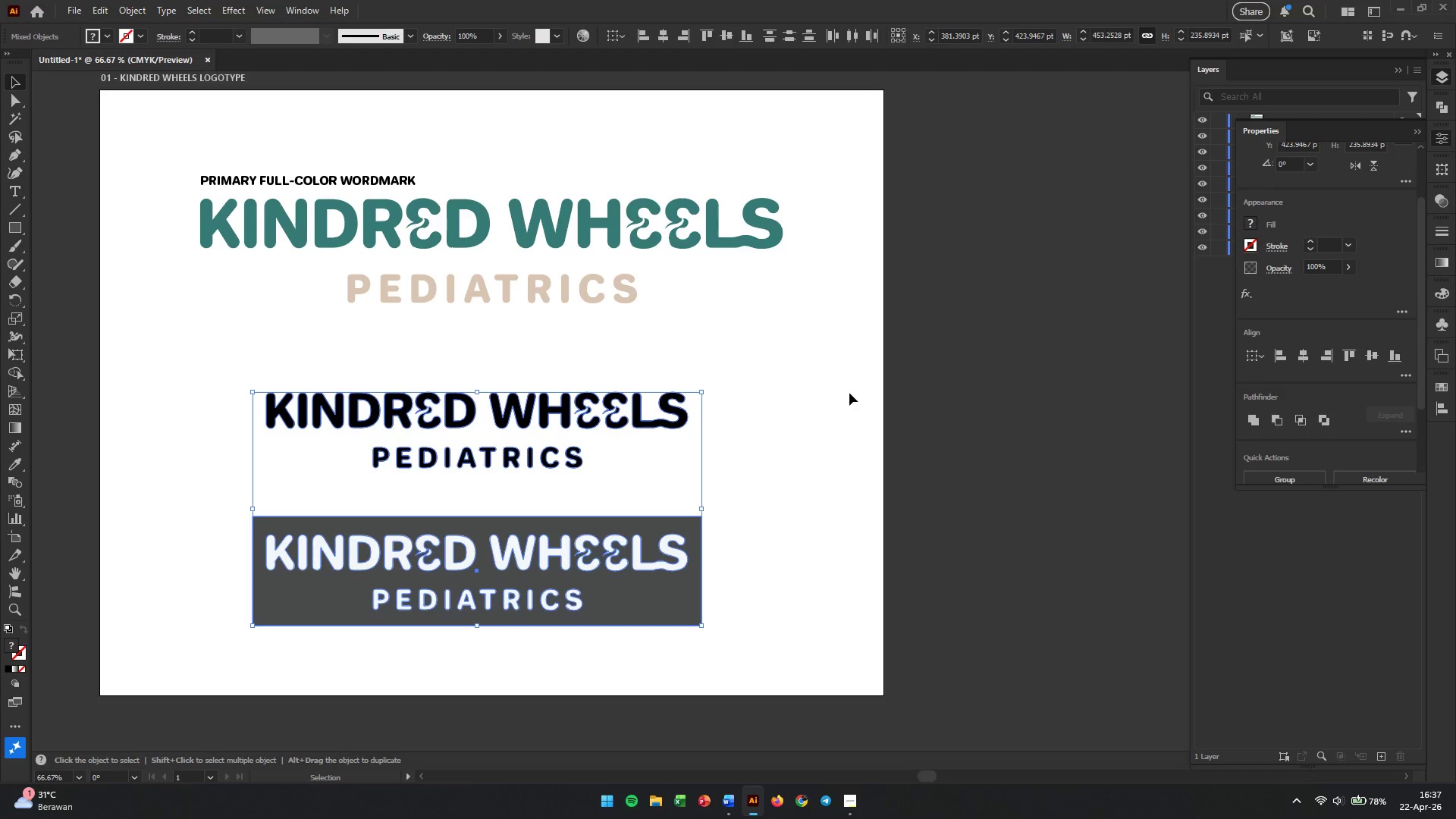 
hold_key(key=ShiftLeft, duration=0.95)
 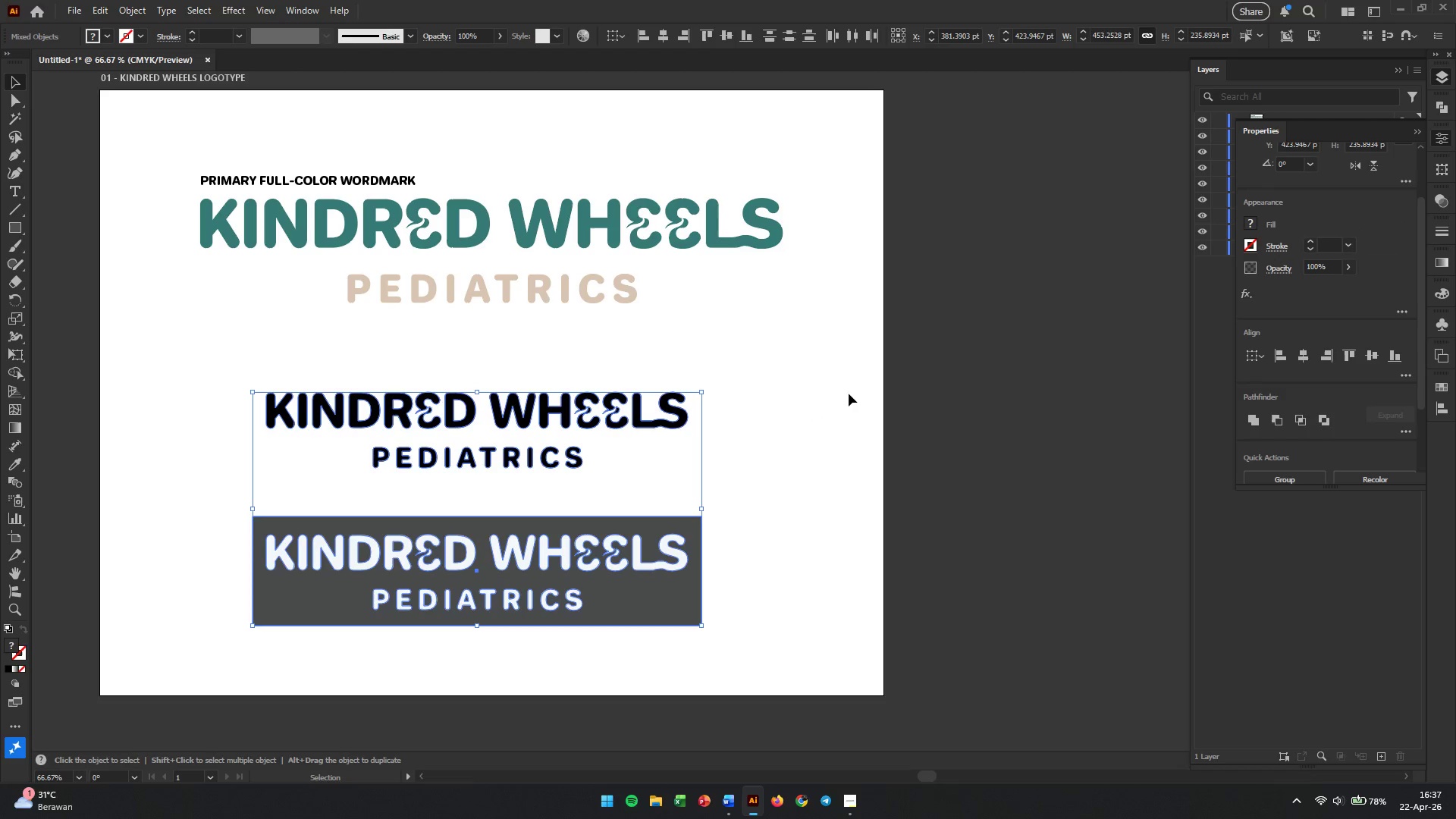 
left_click([849, 393])
 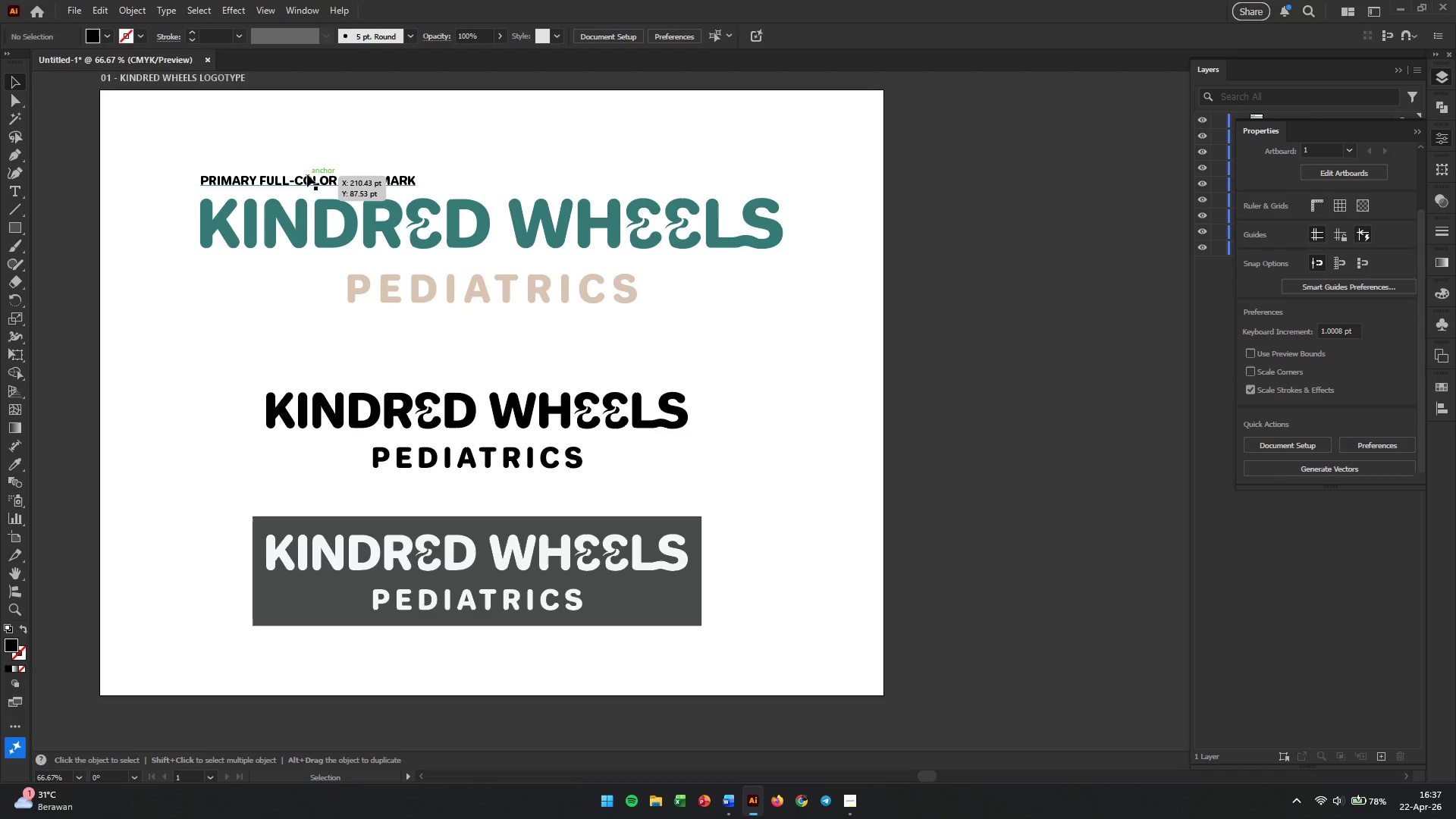 
left_click([307, 174])
 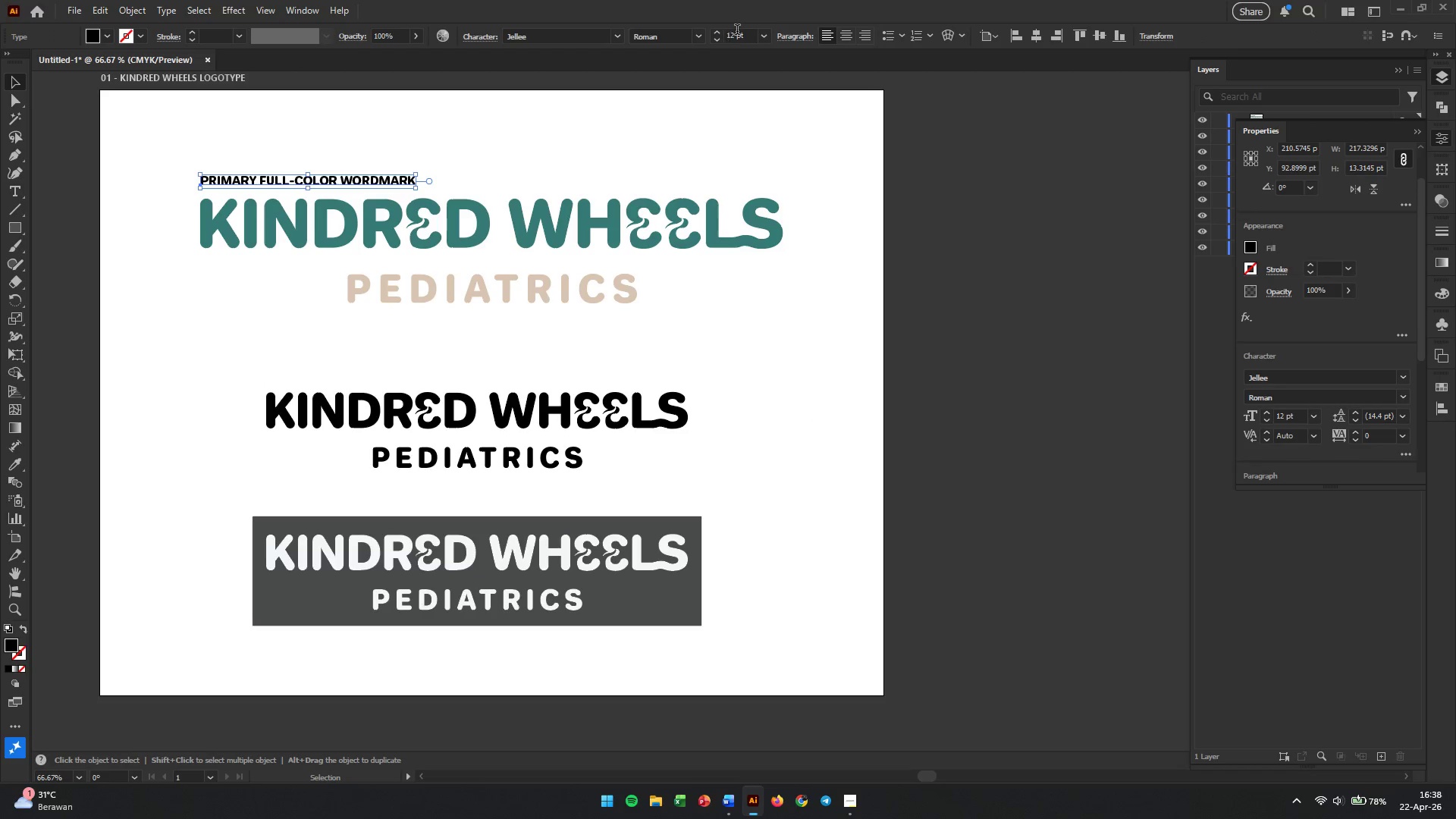 
double_click([735, 37])
 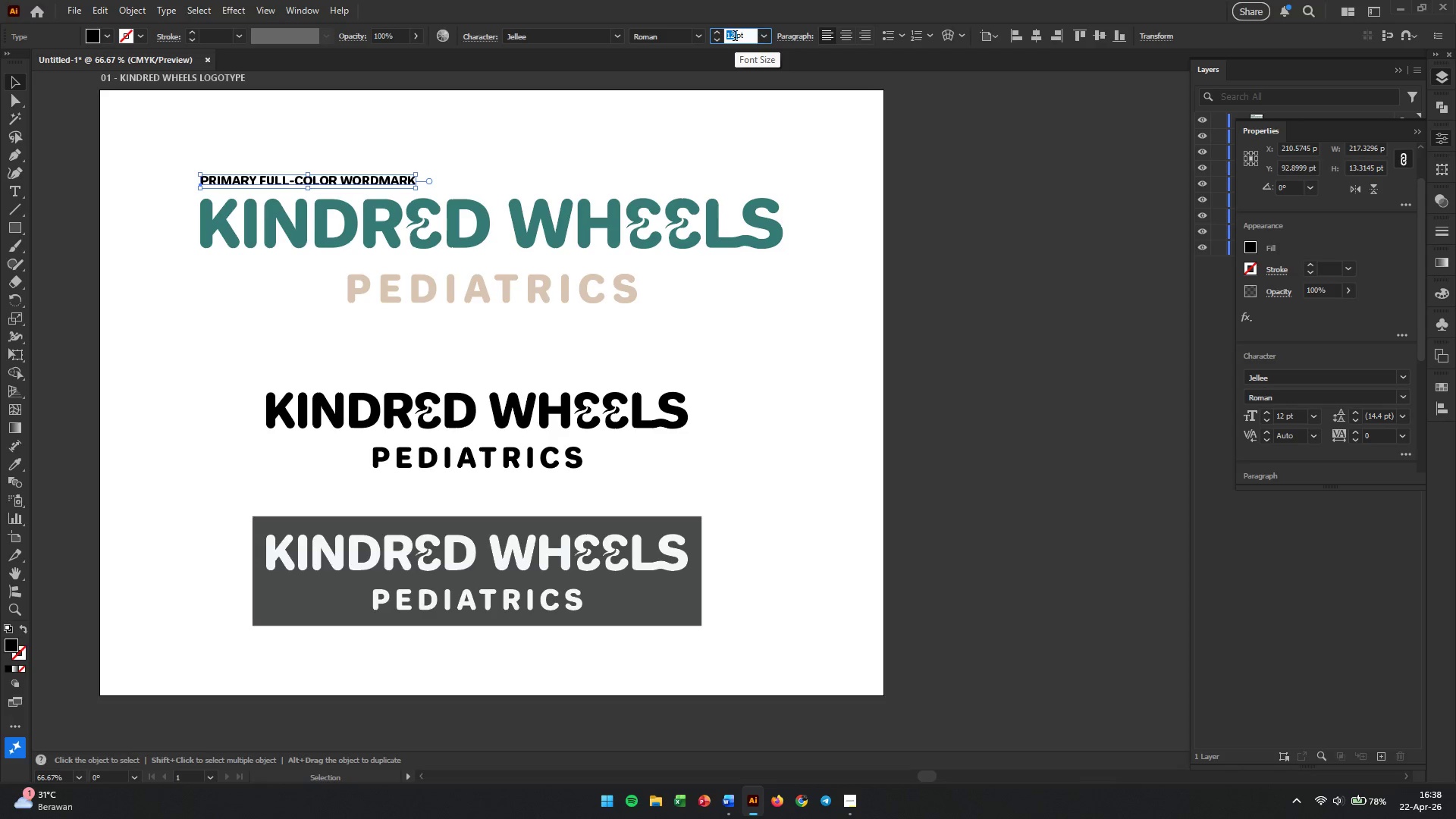 
key(Numpad1)
 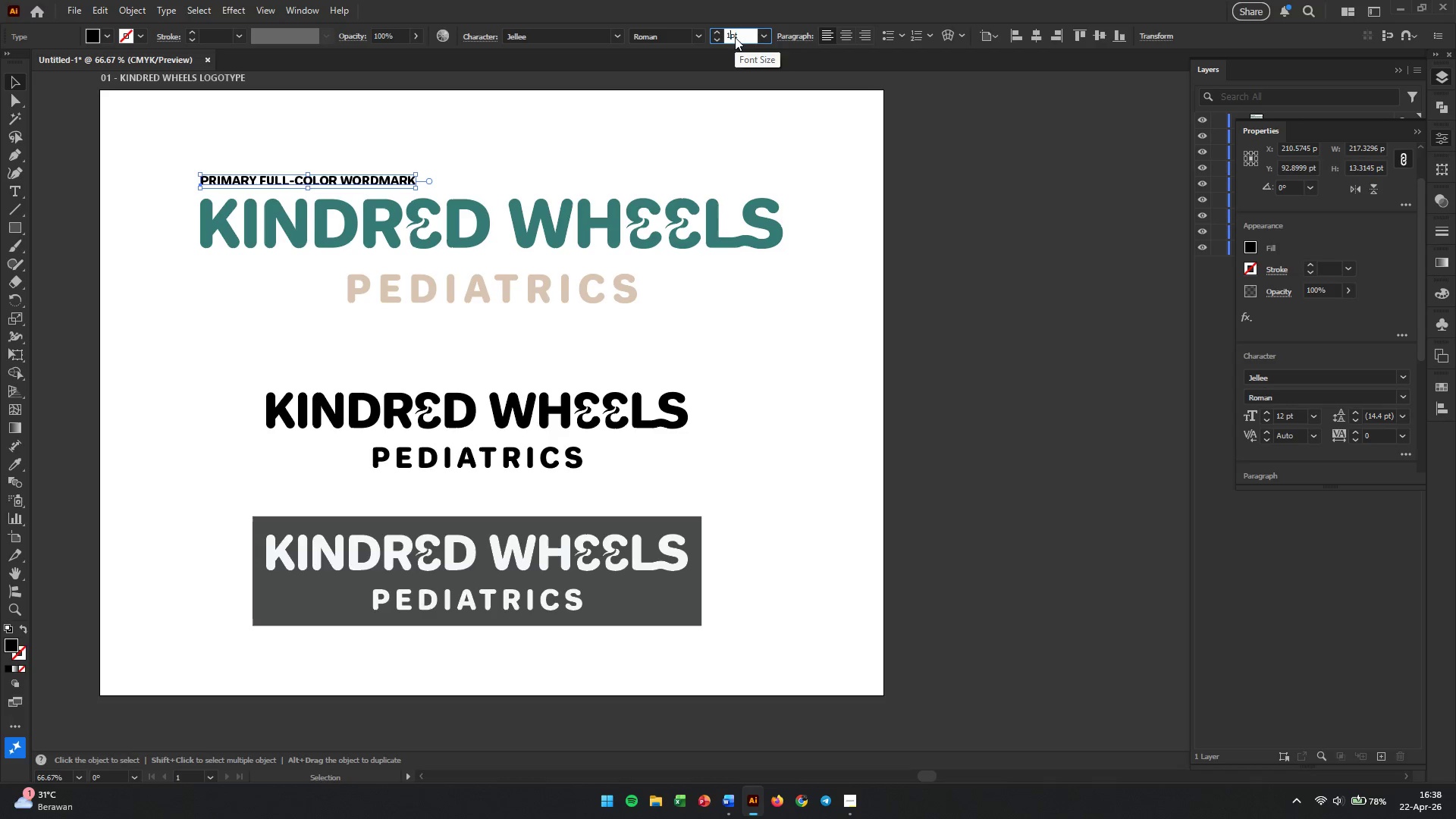 
key(Numpad6)
 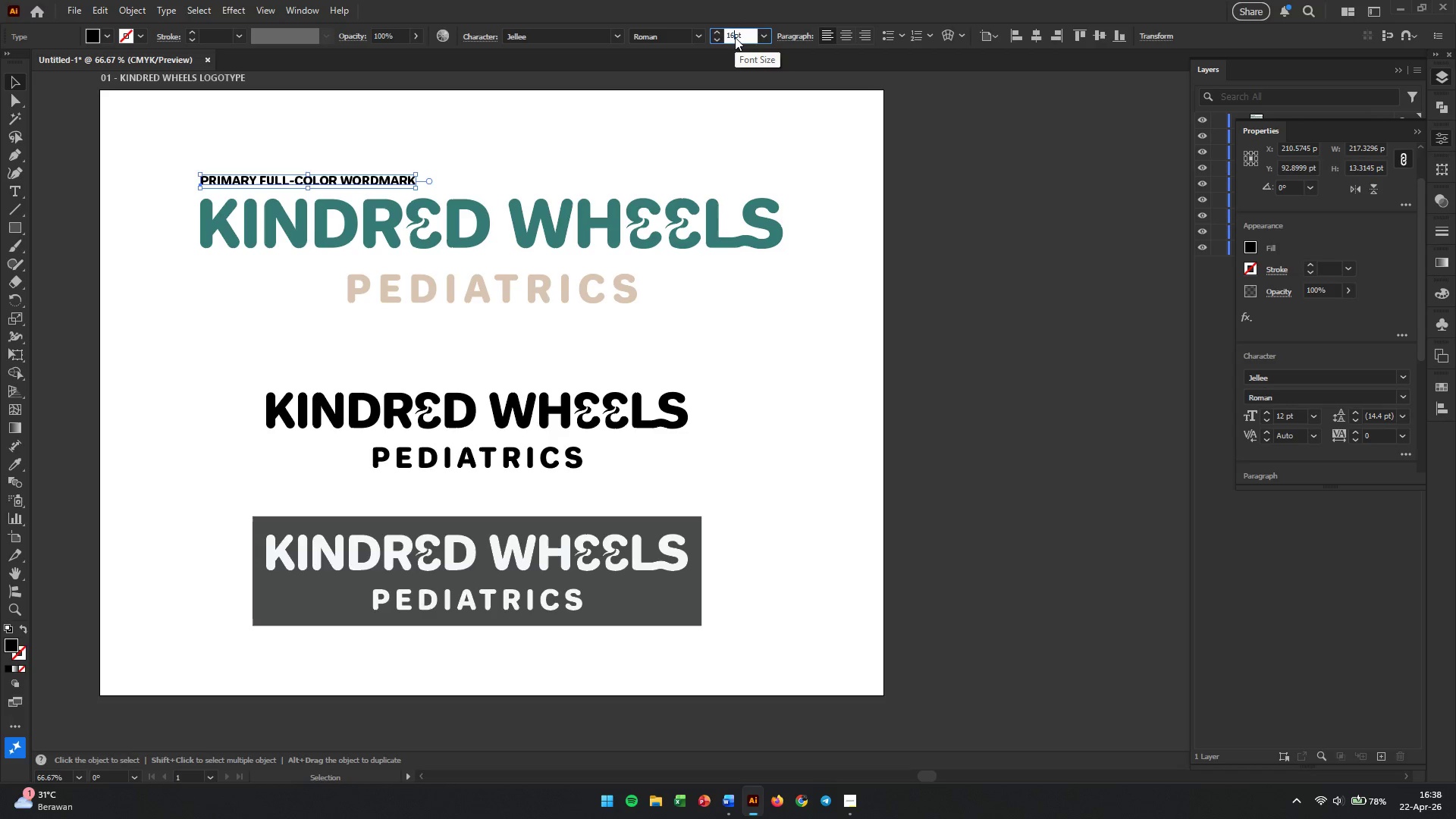 
key(Enter)
 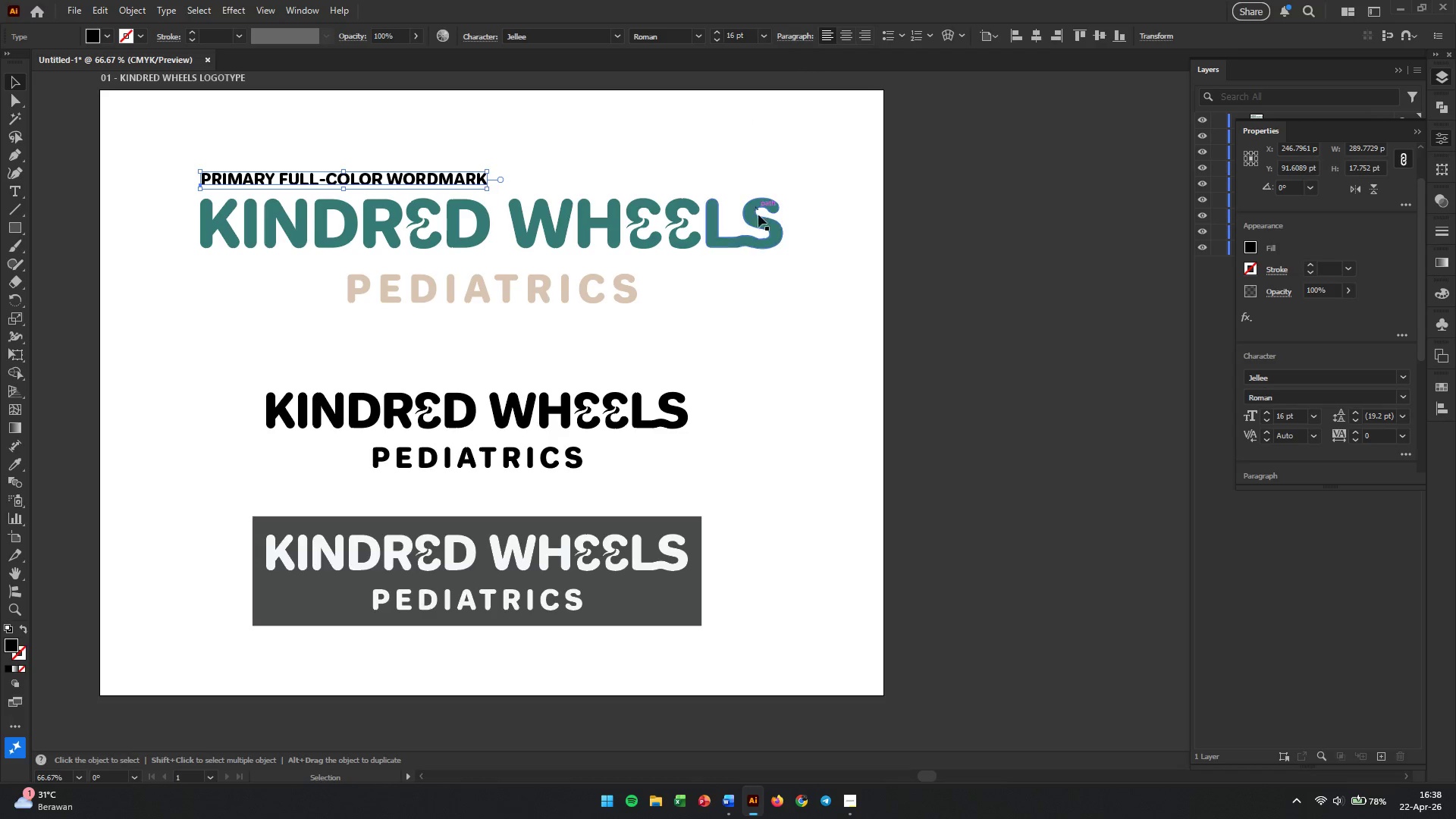 
left_click([1019, 309])
 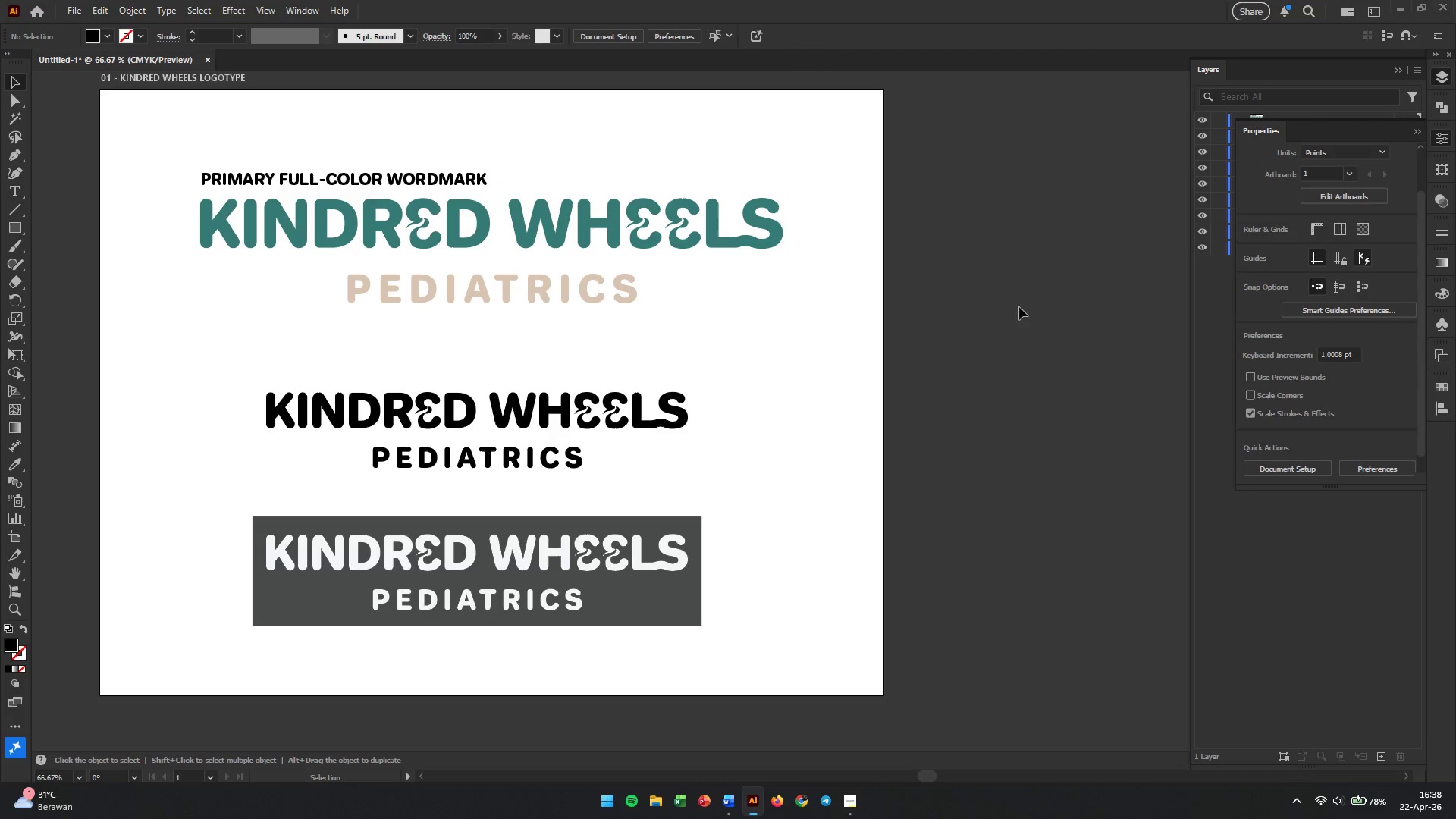 
wait(5.2)
 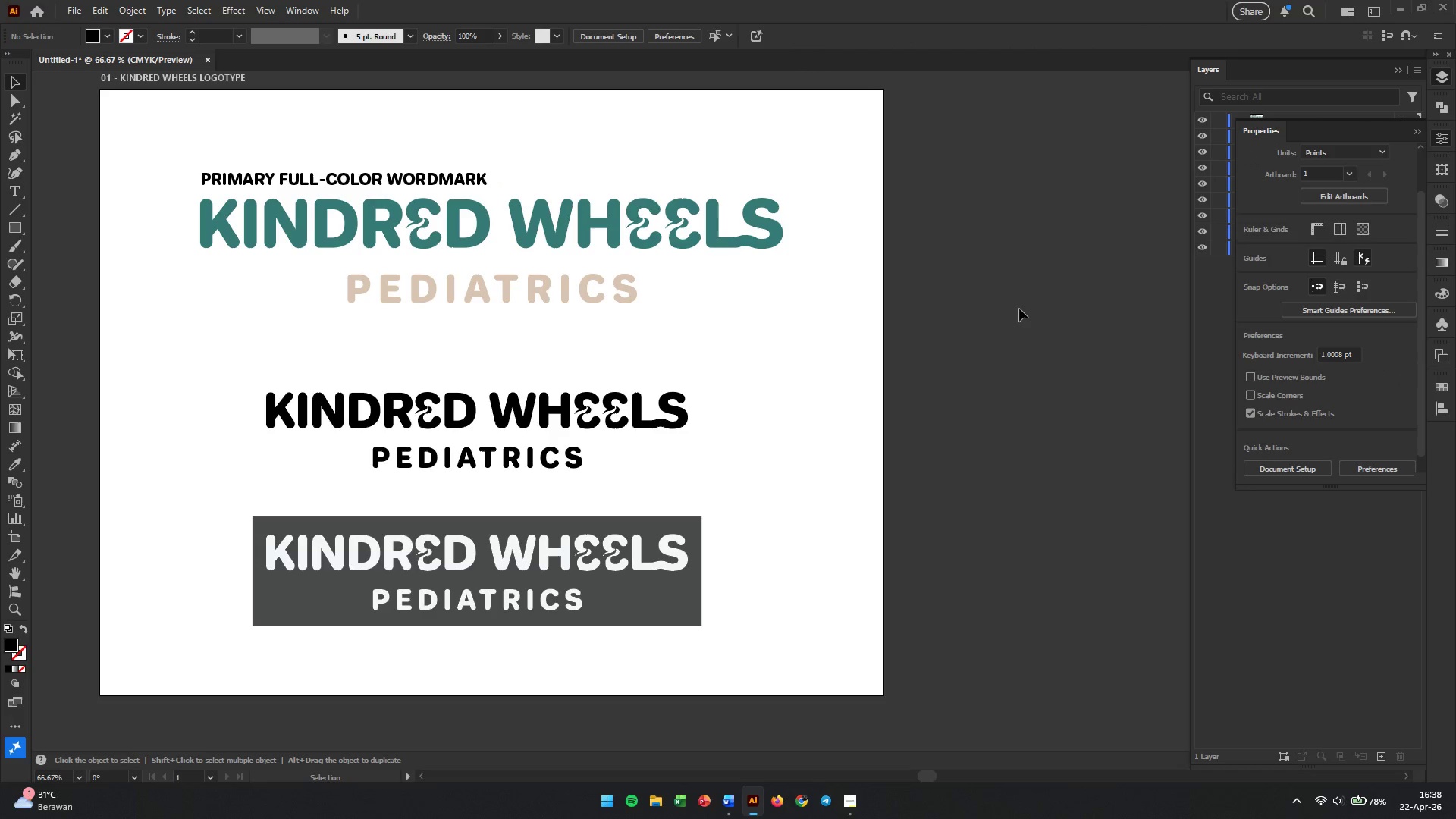 
hold_key(key=AltLeft, duration=2.25)
left_click_drag(start_coordinate=[436, 177], to_coordinate=[500, 374])
 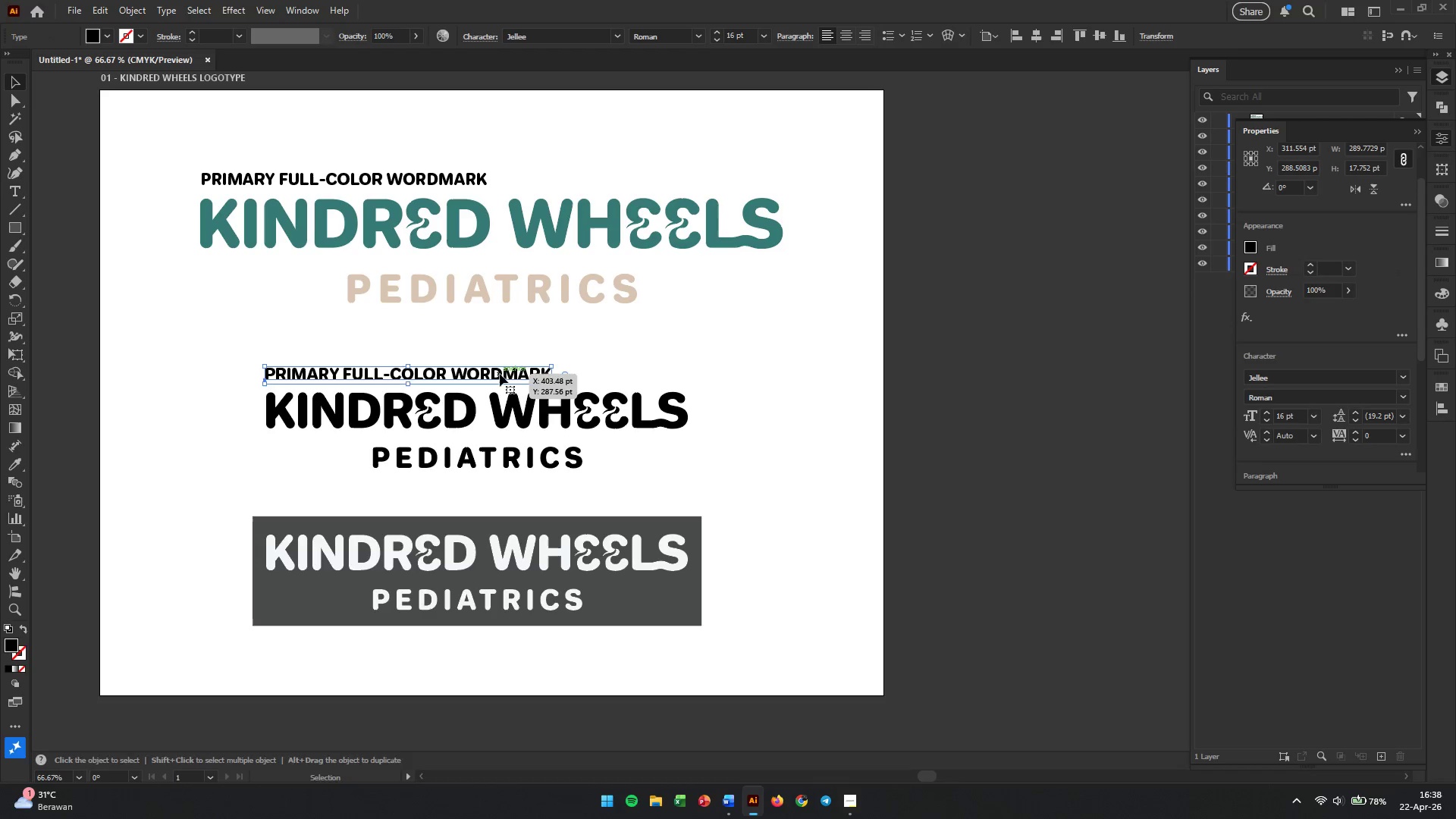 
double_click([500, 374])
 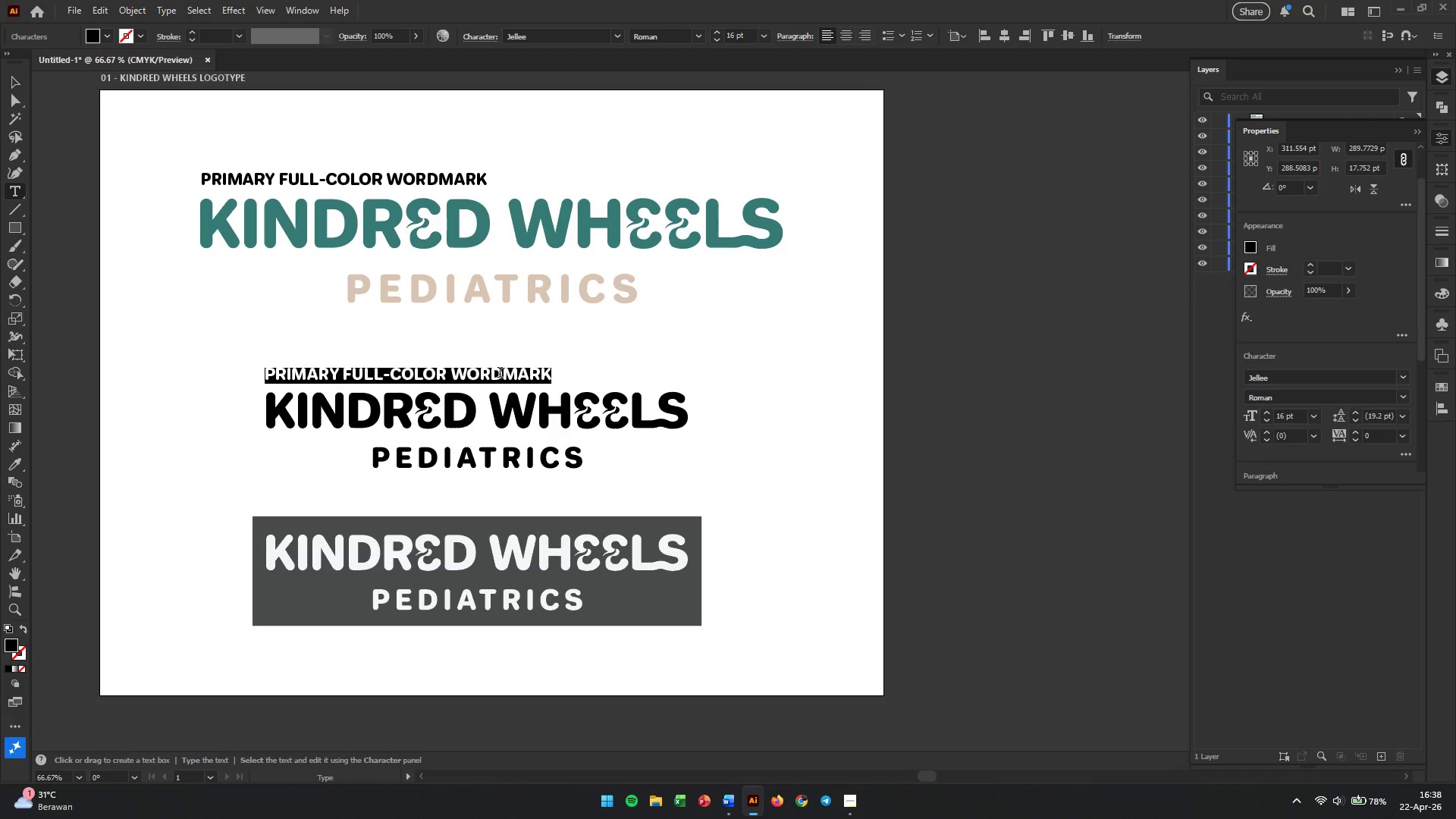 
triple_click([500, 374])
 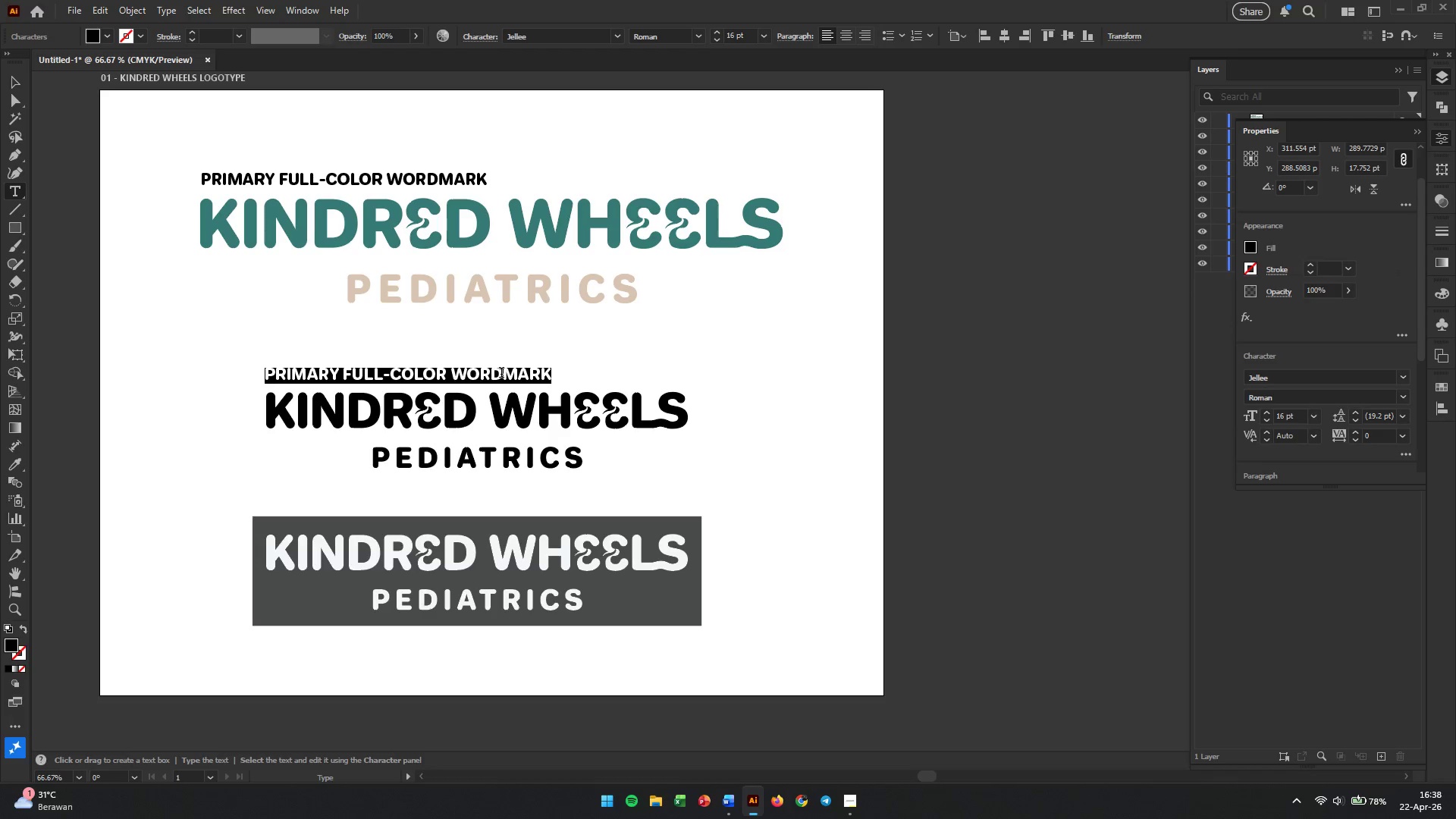 
type(single )
key(Backspace)
type(-color (solid black))
 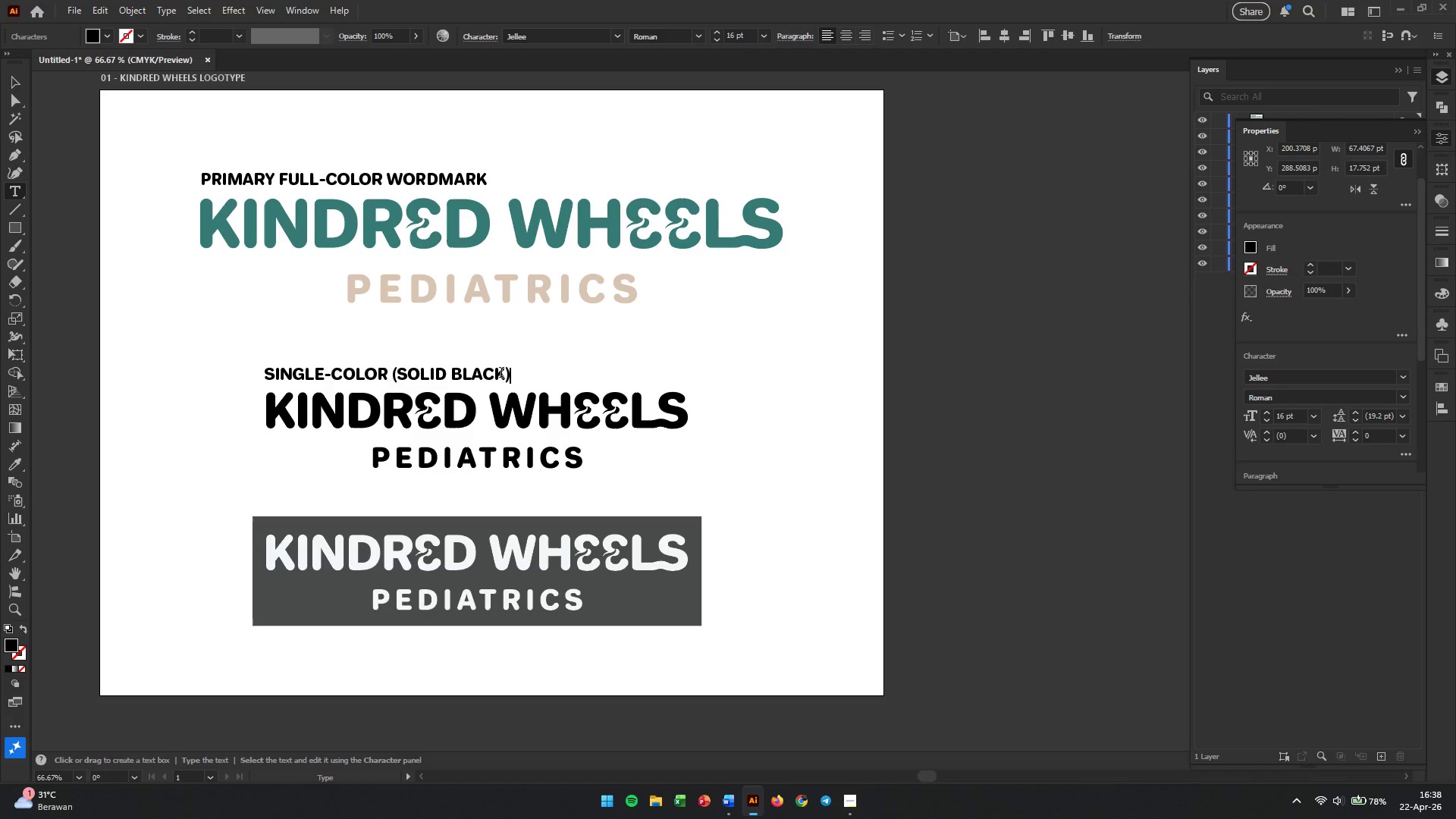 
left_click([22, 81])
 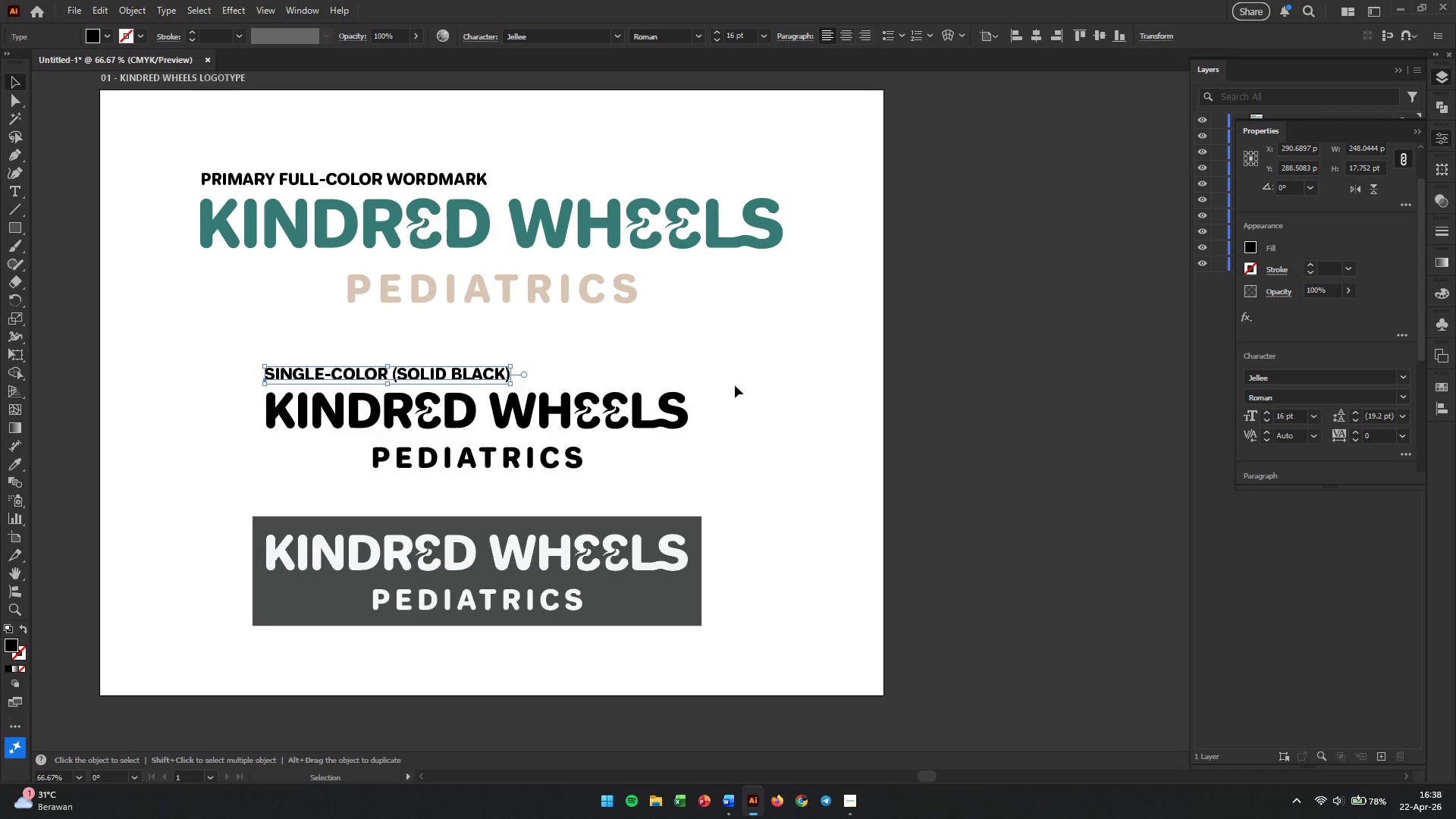 
left_click([789, 402])
 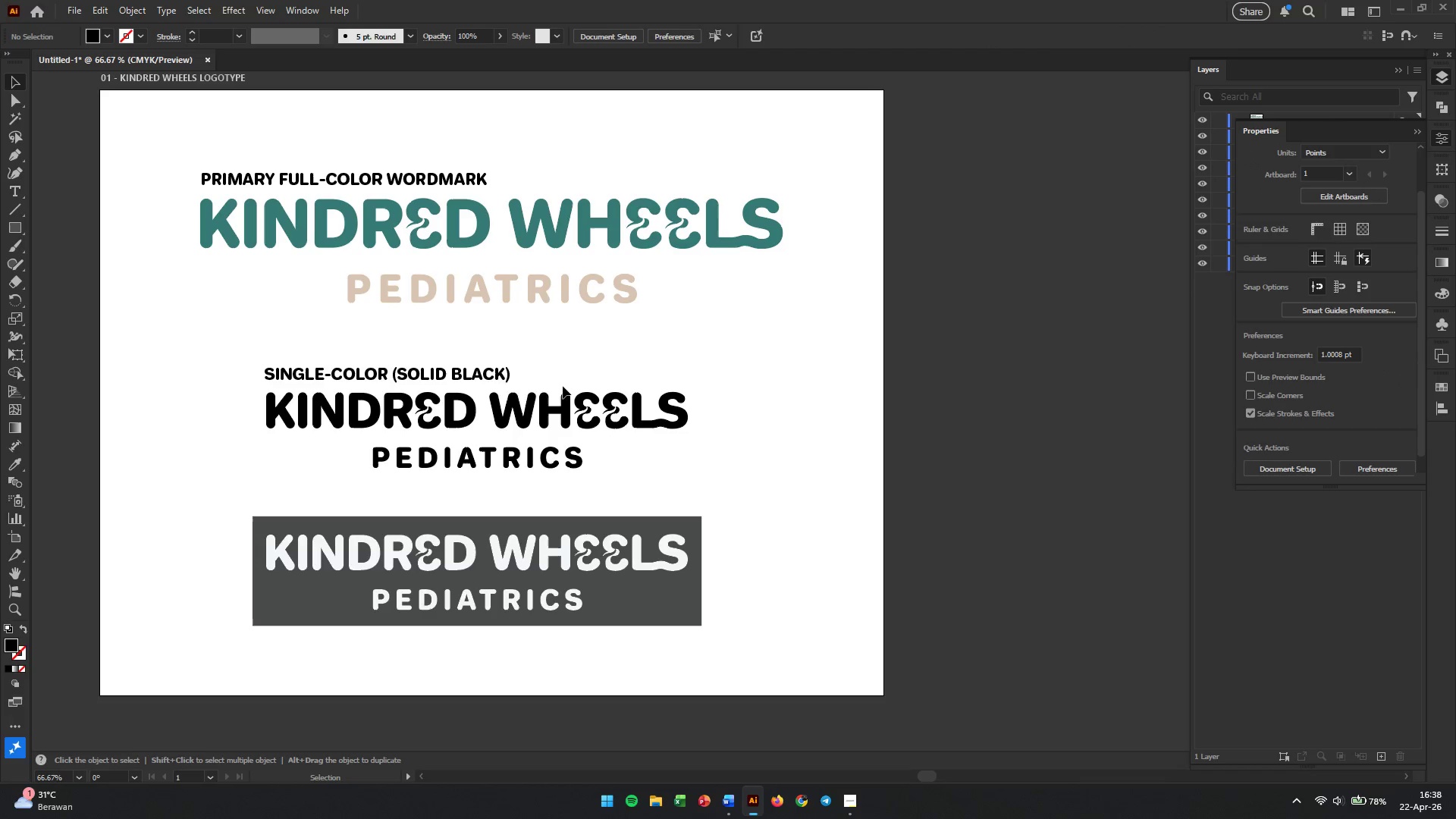 
hold_key(key=AltLeft, duration=3.17)
left_click_drag(start_coordinate=[461, 374], to_coordinate=[469, 503])
 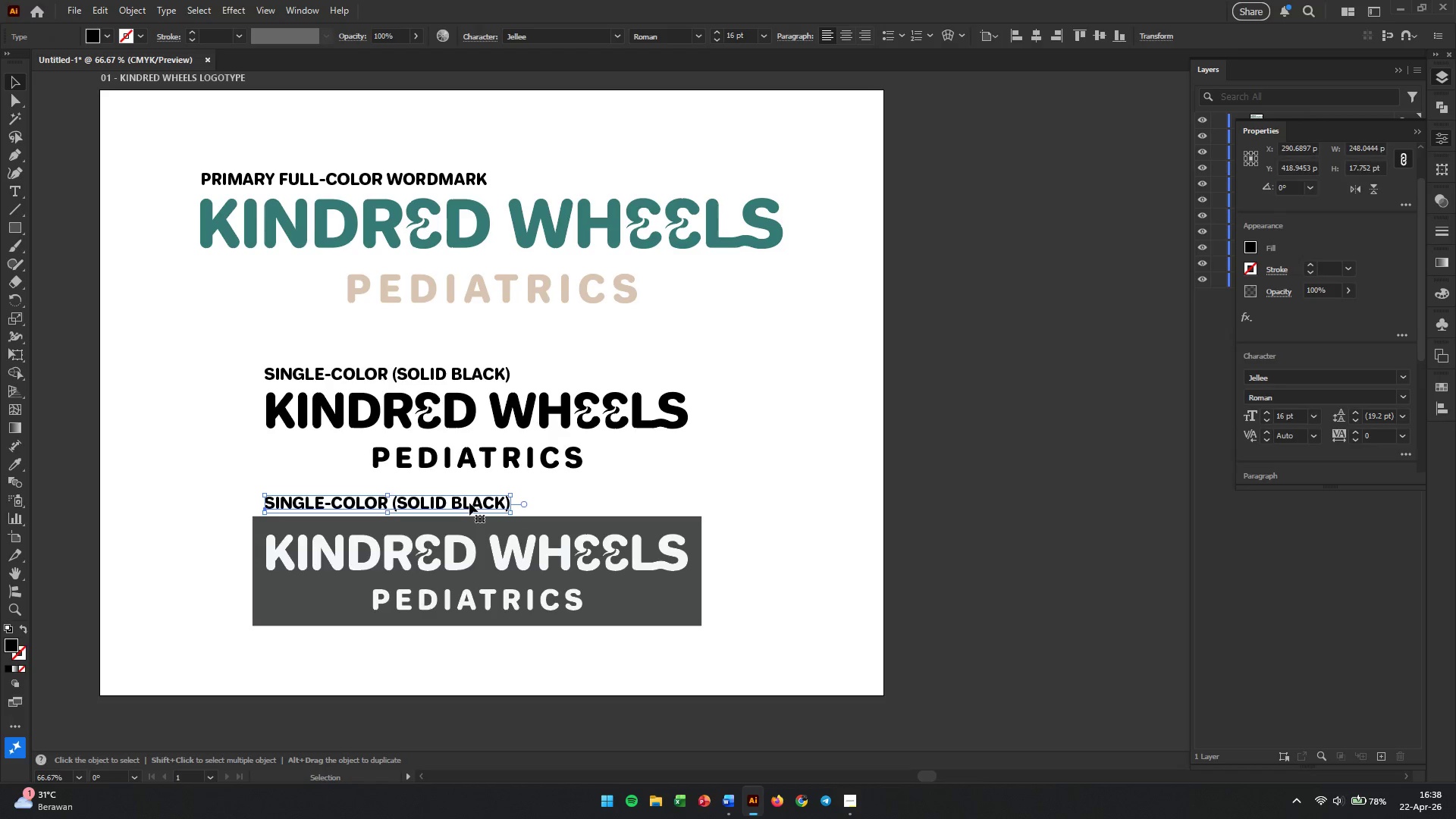 
hold_key(key=ShiftLeft, duration=2.84)
 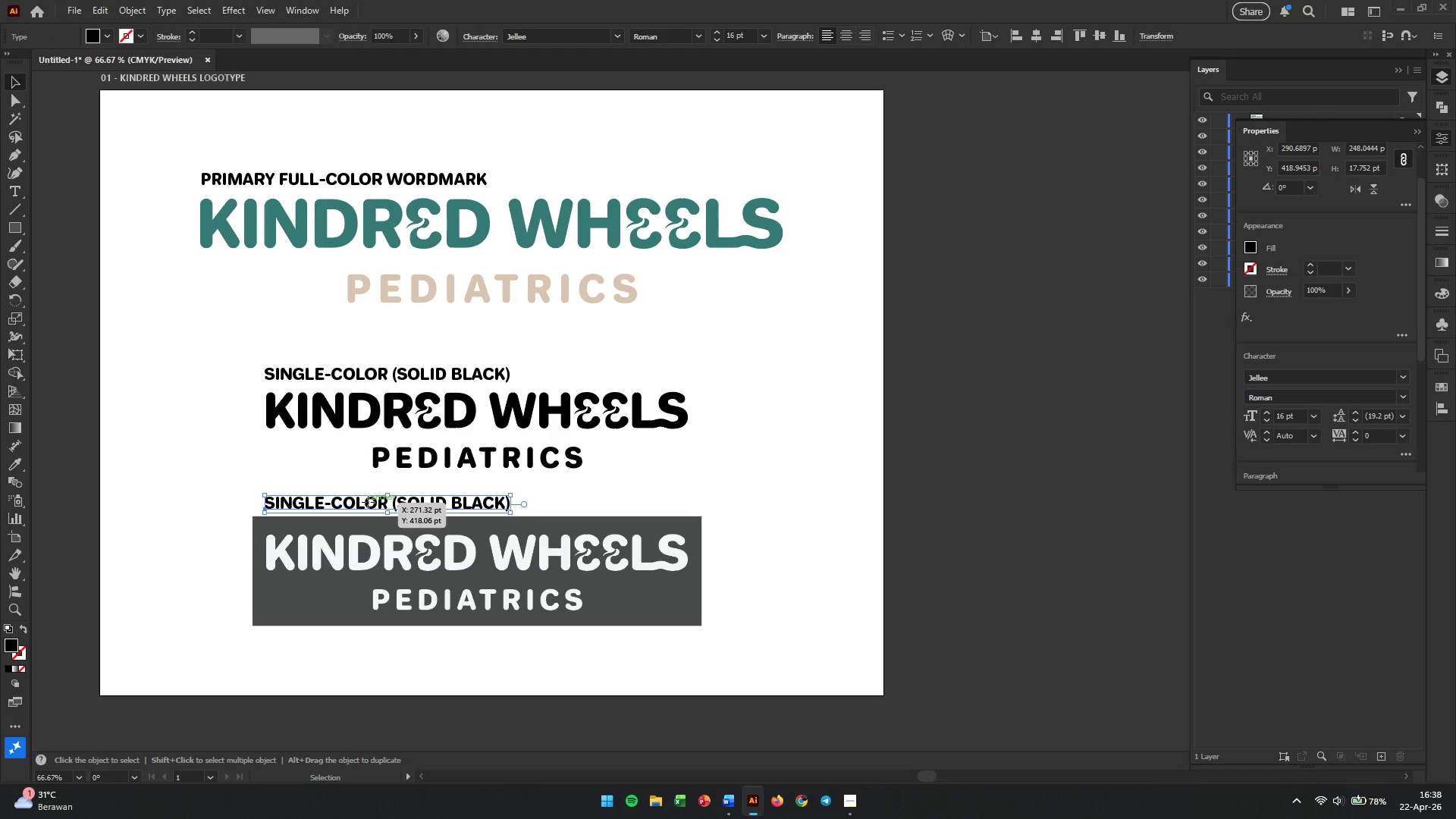 
hold_key(key=ShiftLeft, duration=1.26)
 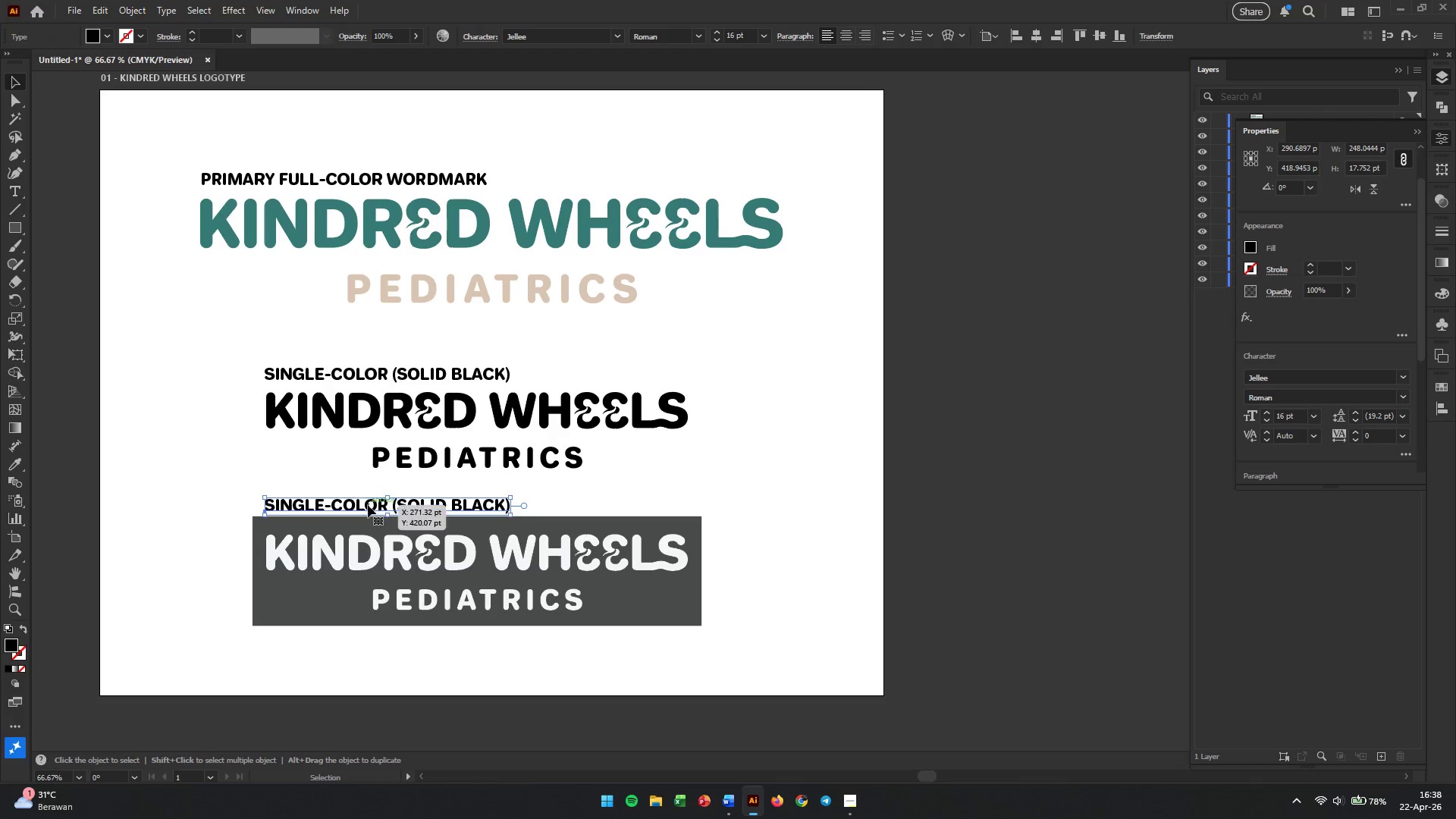 
double_click([368, 505])
 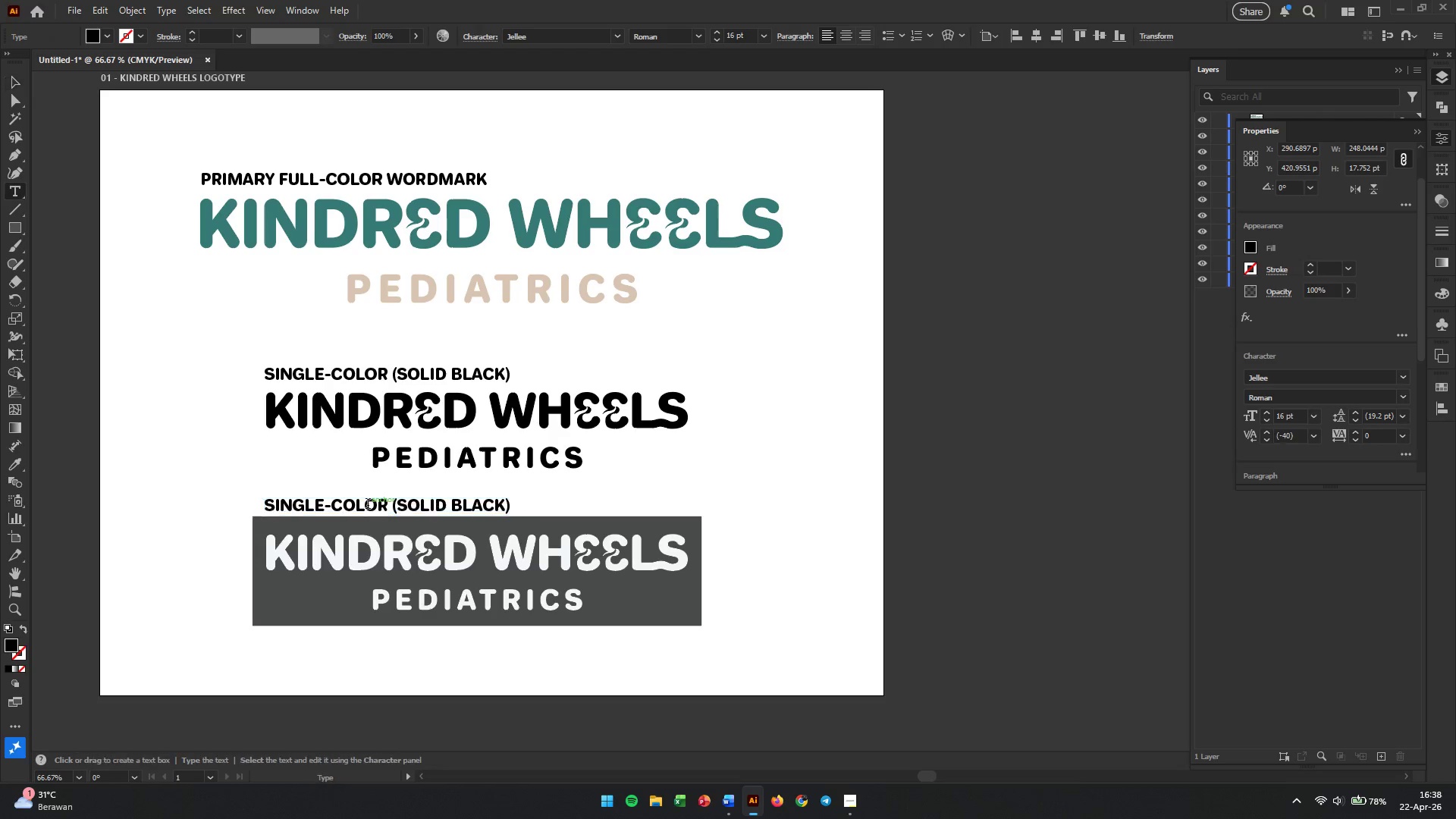 
triple_click([368, 505])
 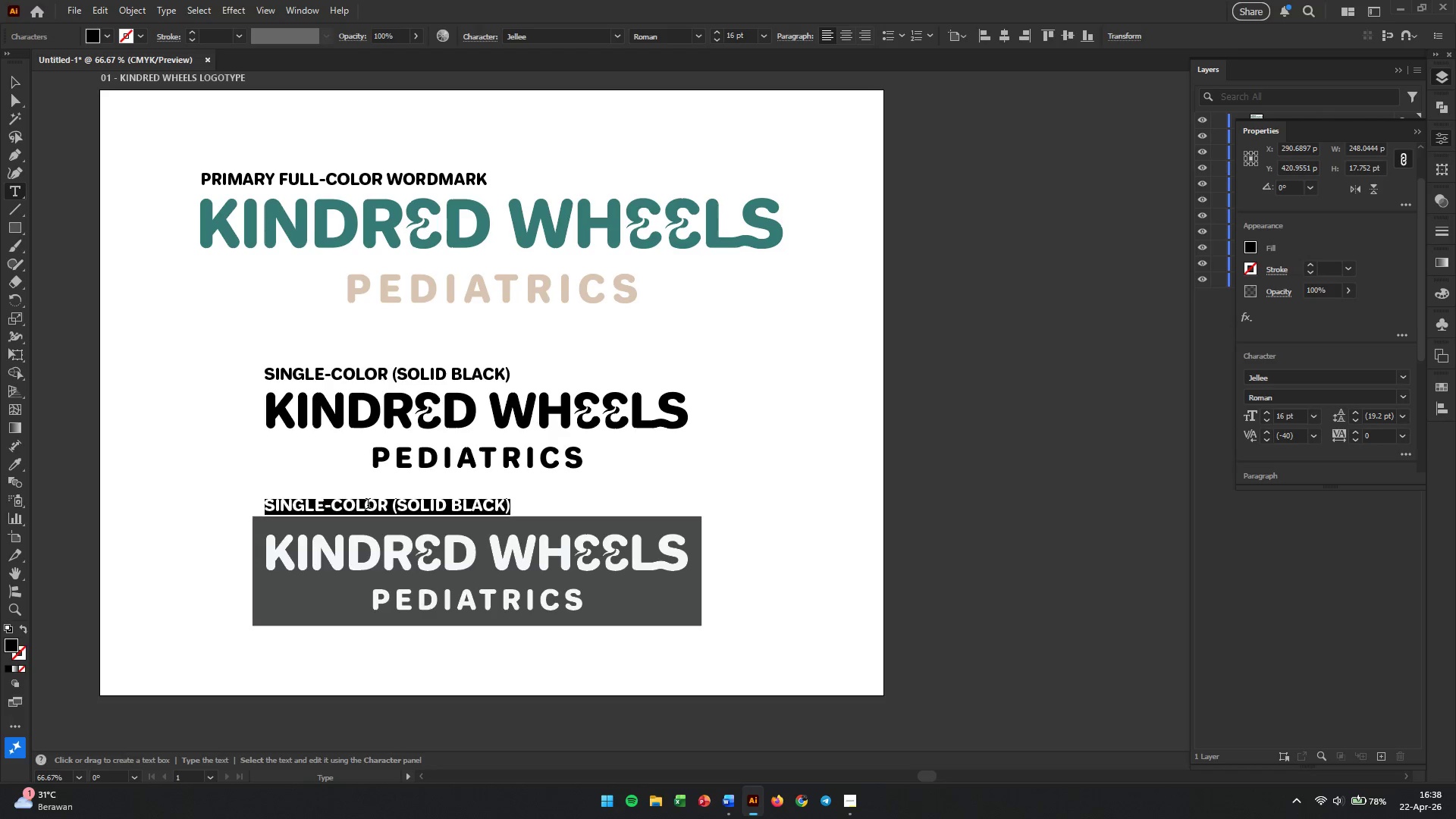 
triple_click([368, 505])
 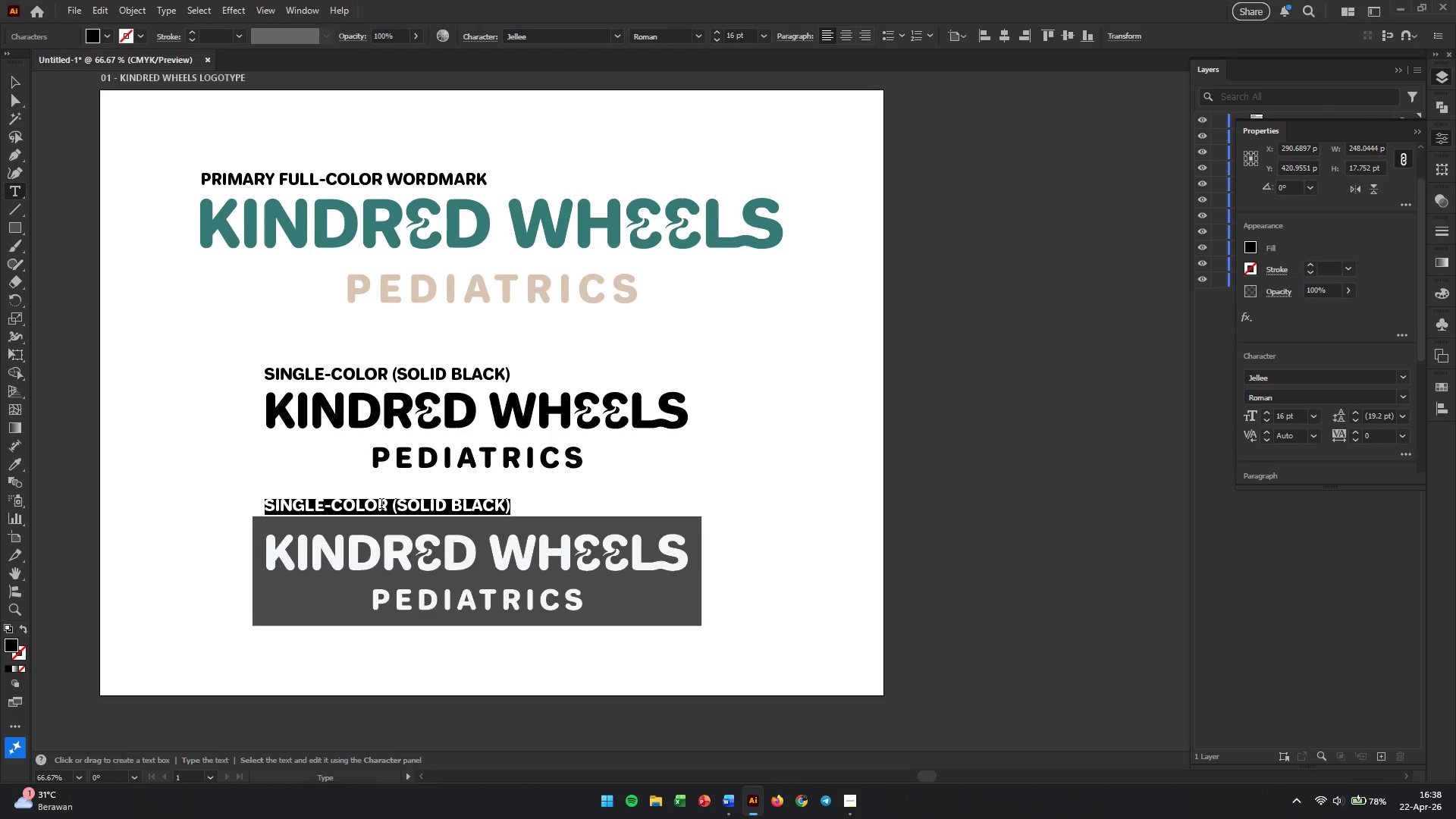 
type(tre)
key(Backspace)
key(Backspace)
key(Backspace)
key(Backspace)
type(reverse (white) on slate grey background)
 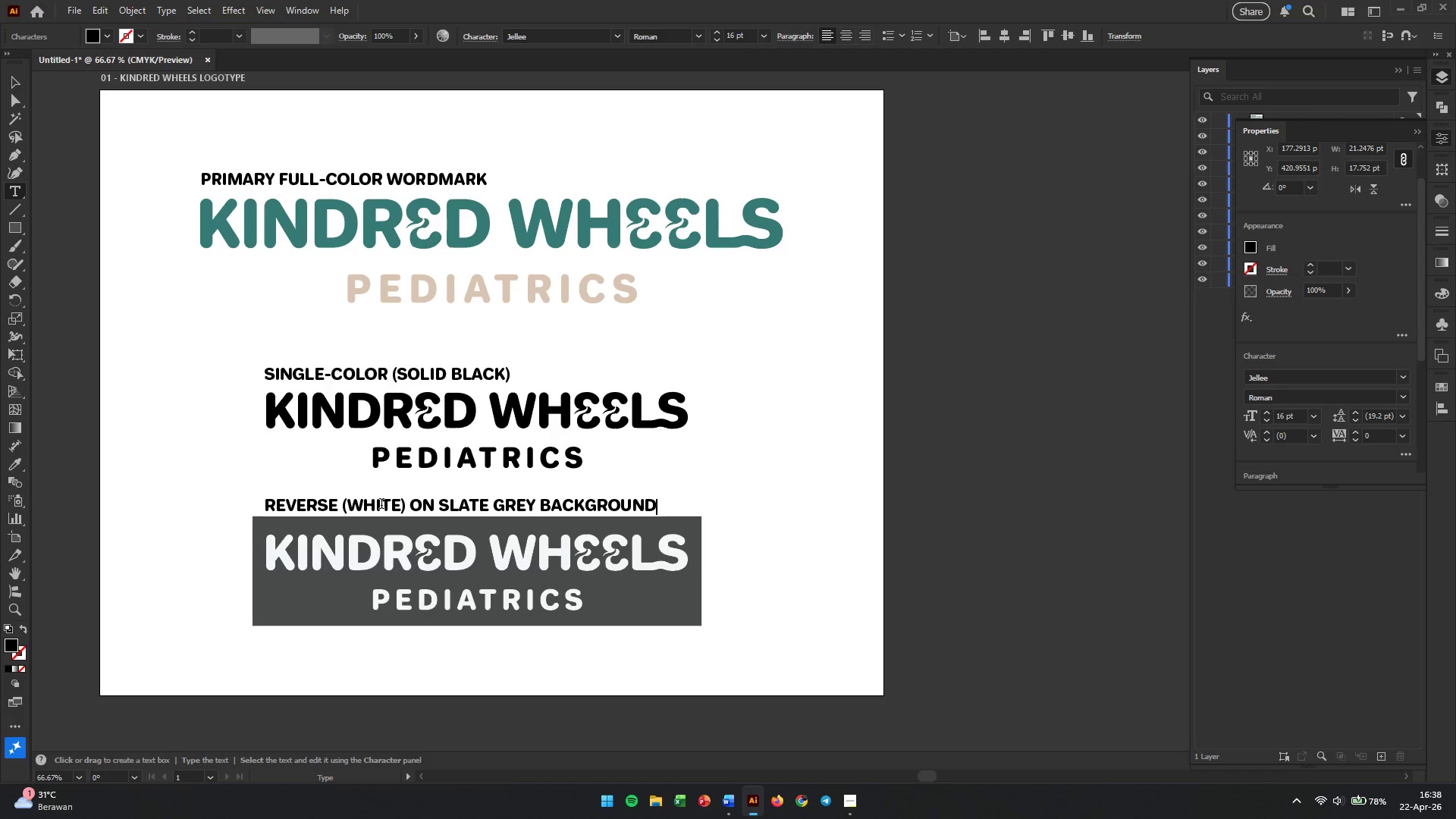 
left_click([15, 77])
 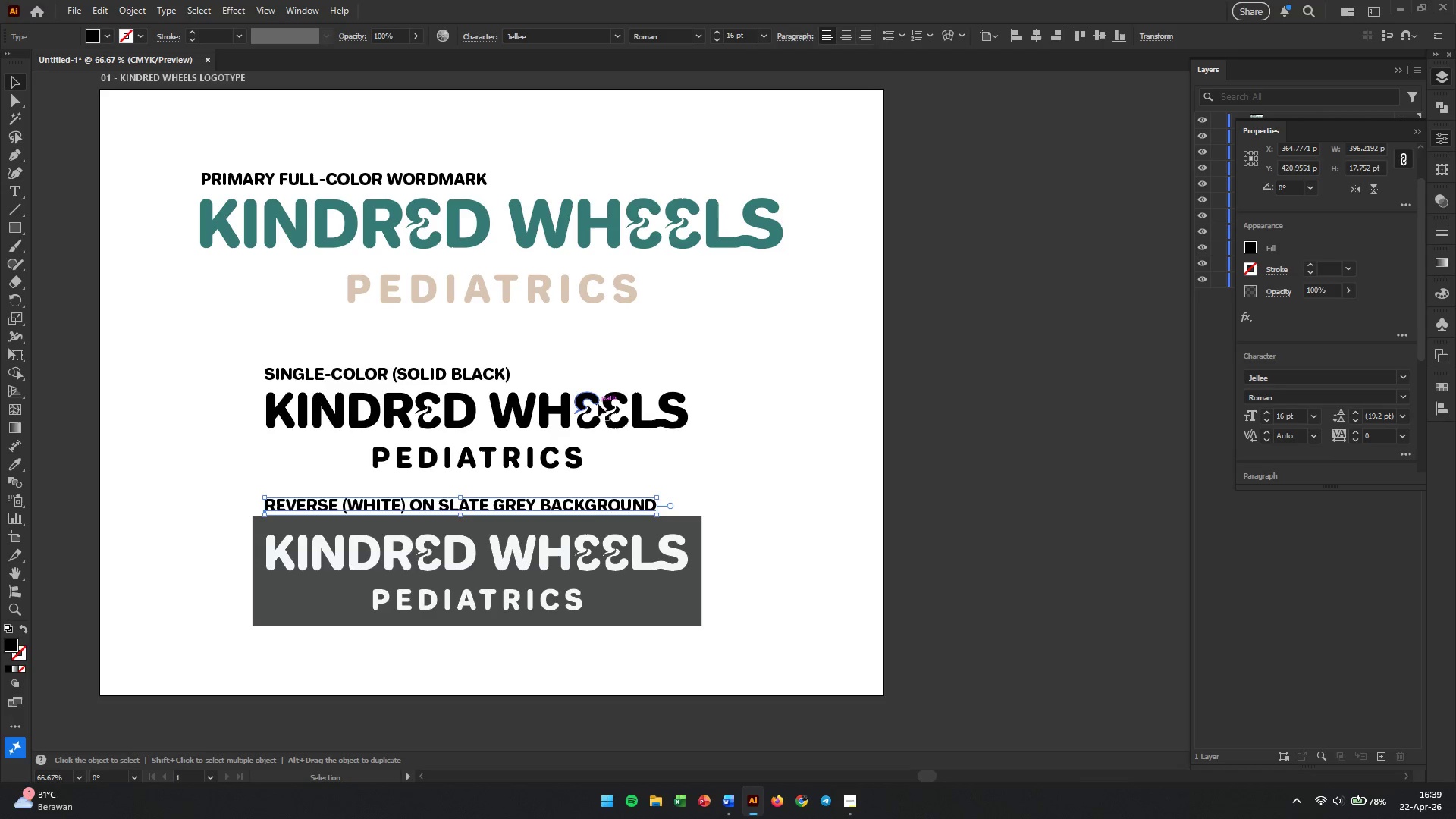 
left_click([750, 485])
 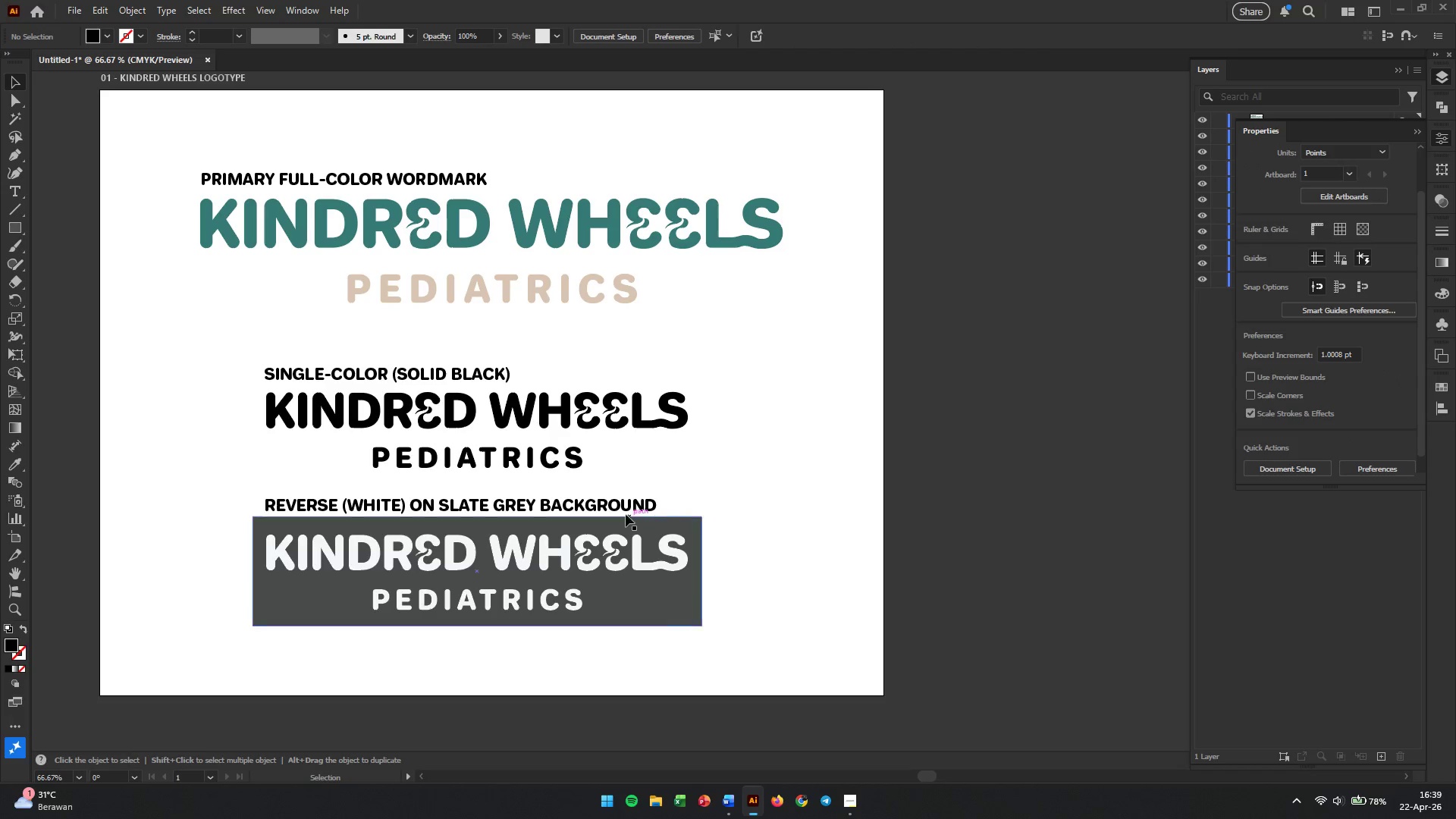 
left_click([615, 502])
 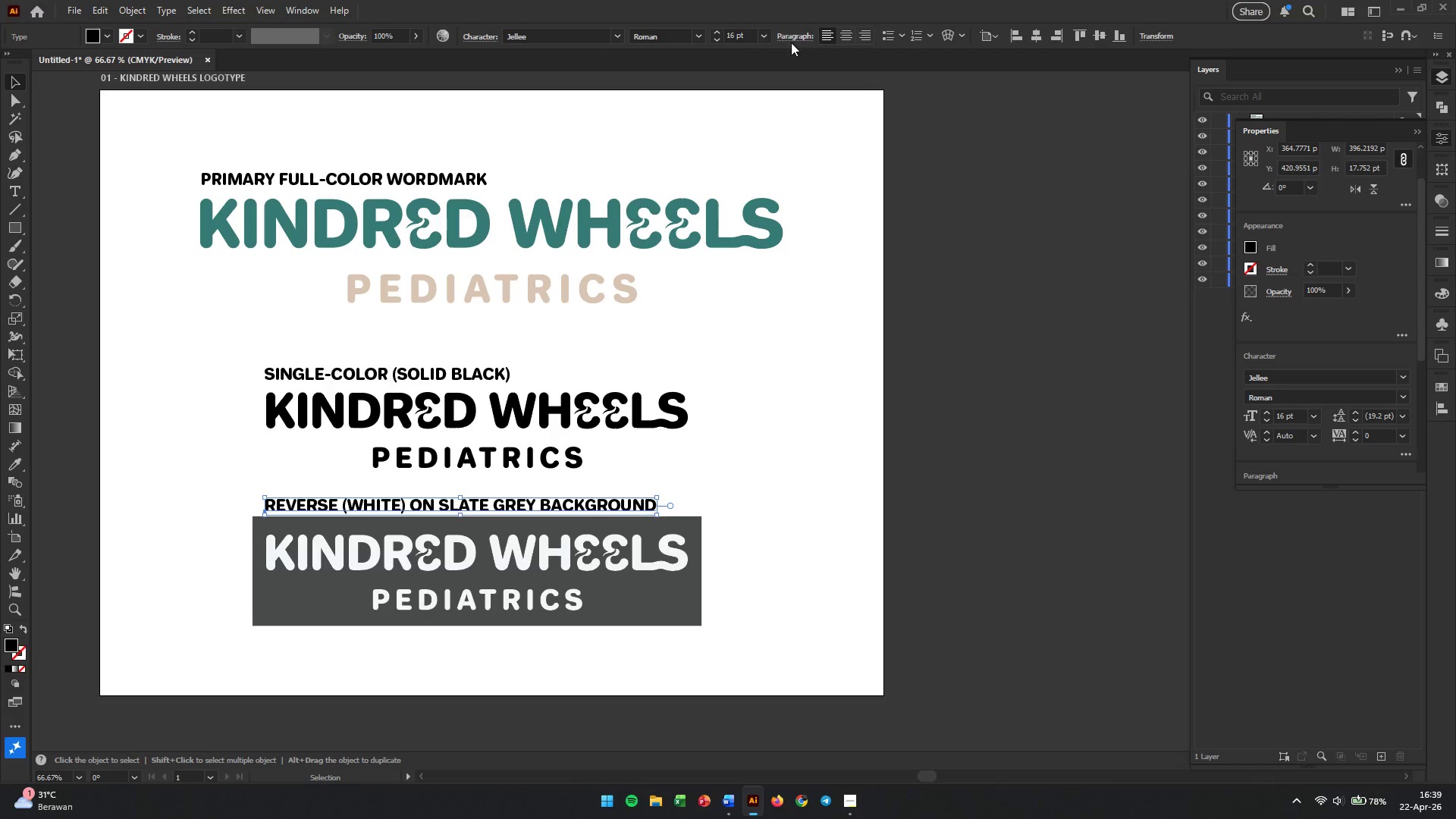 
left_click([759, 37])
 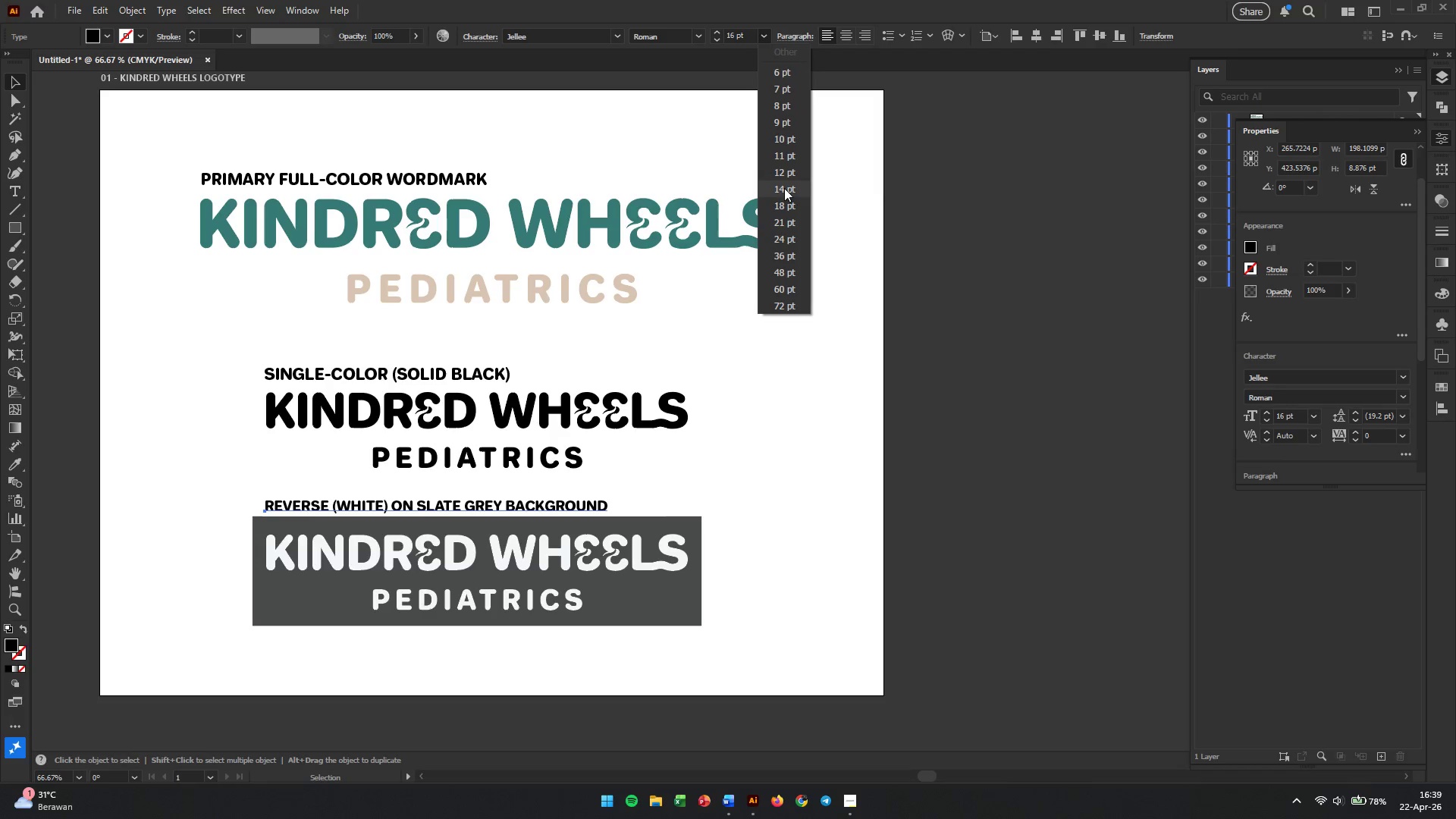 
double_click([774, 385])
 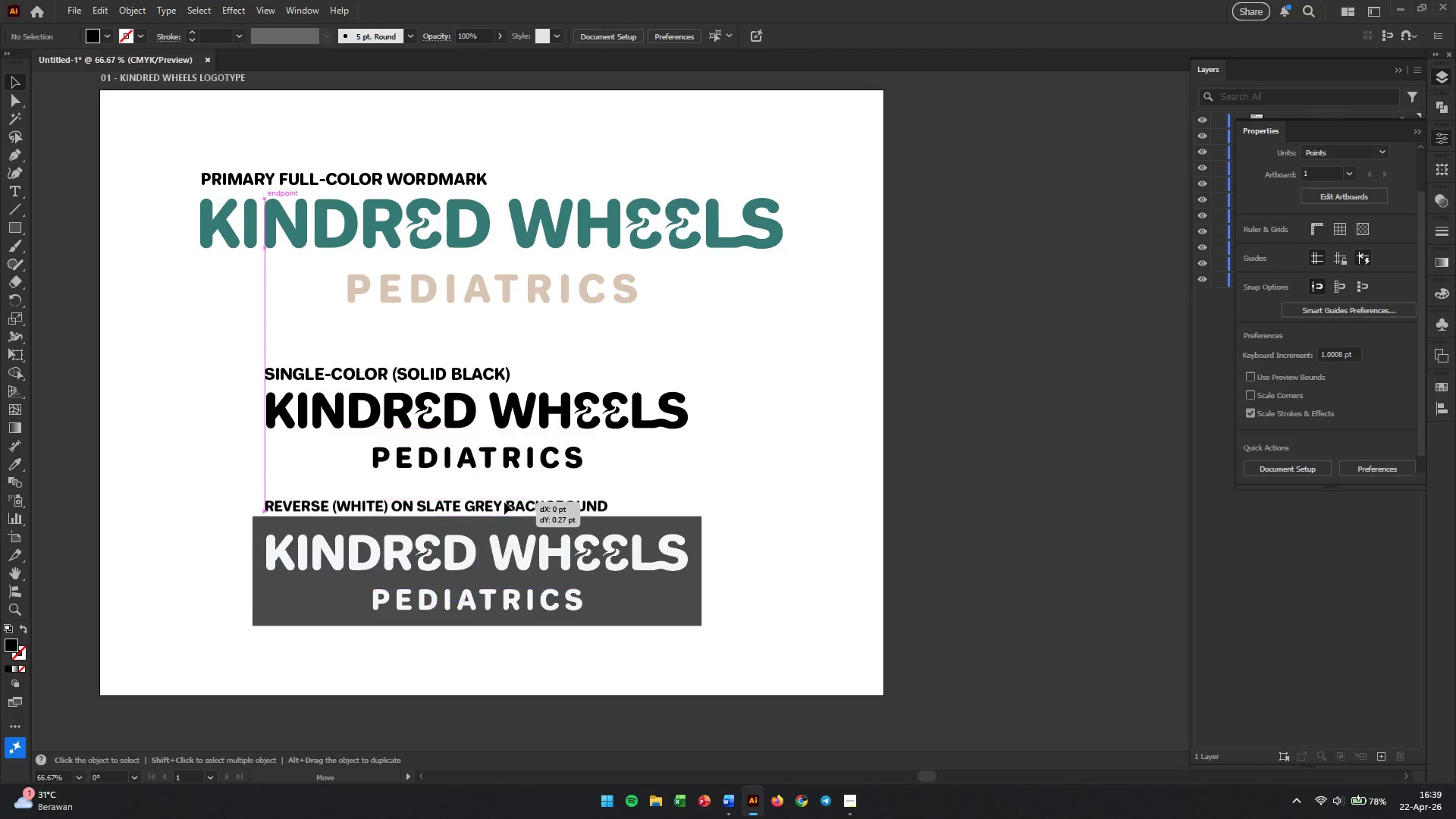 
left_click([446, 373])
 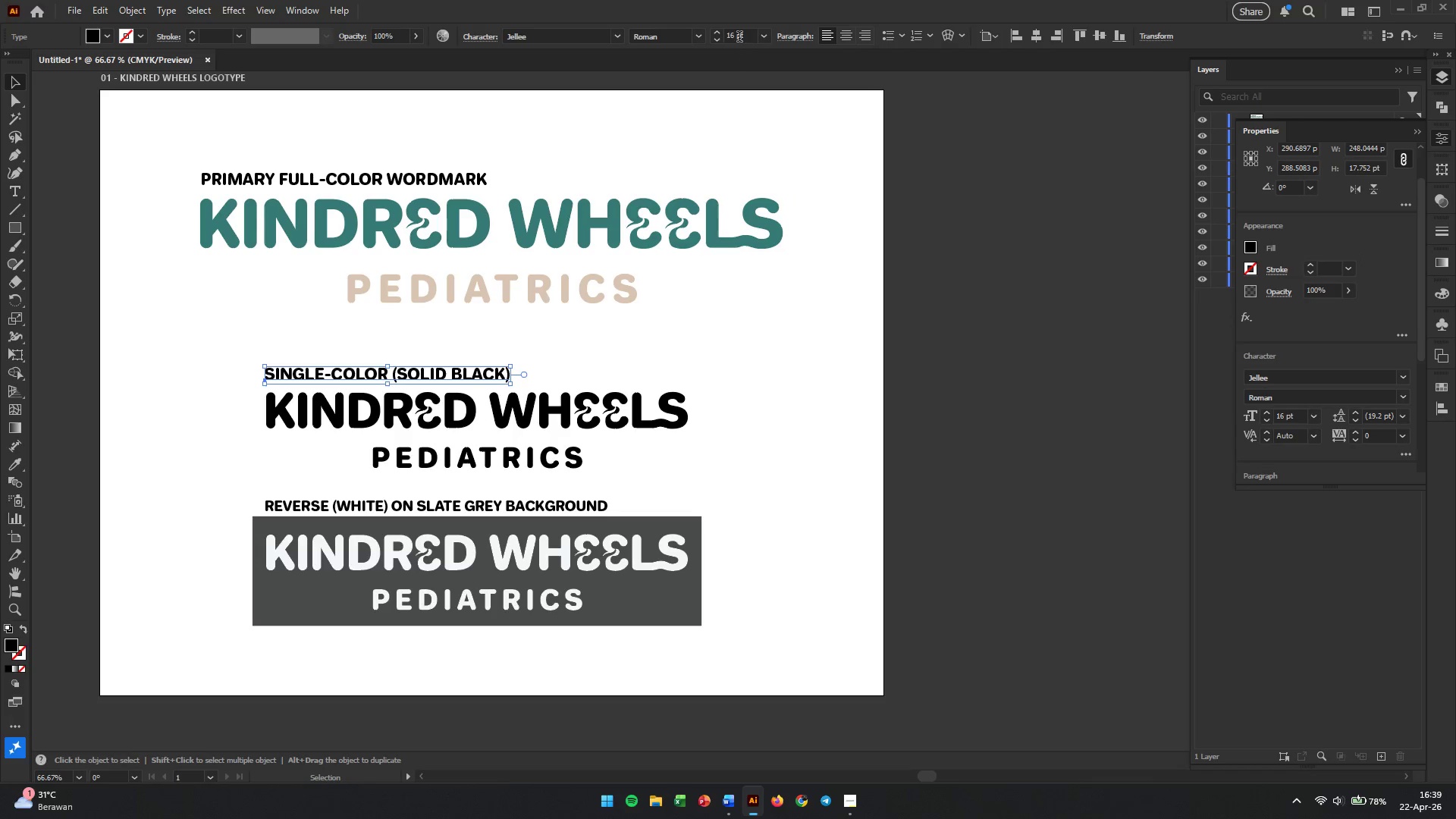 
double_click([736, 36])
 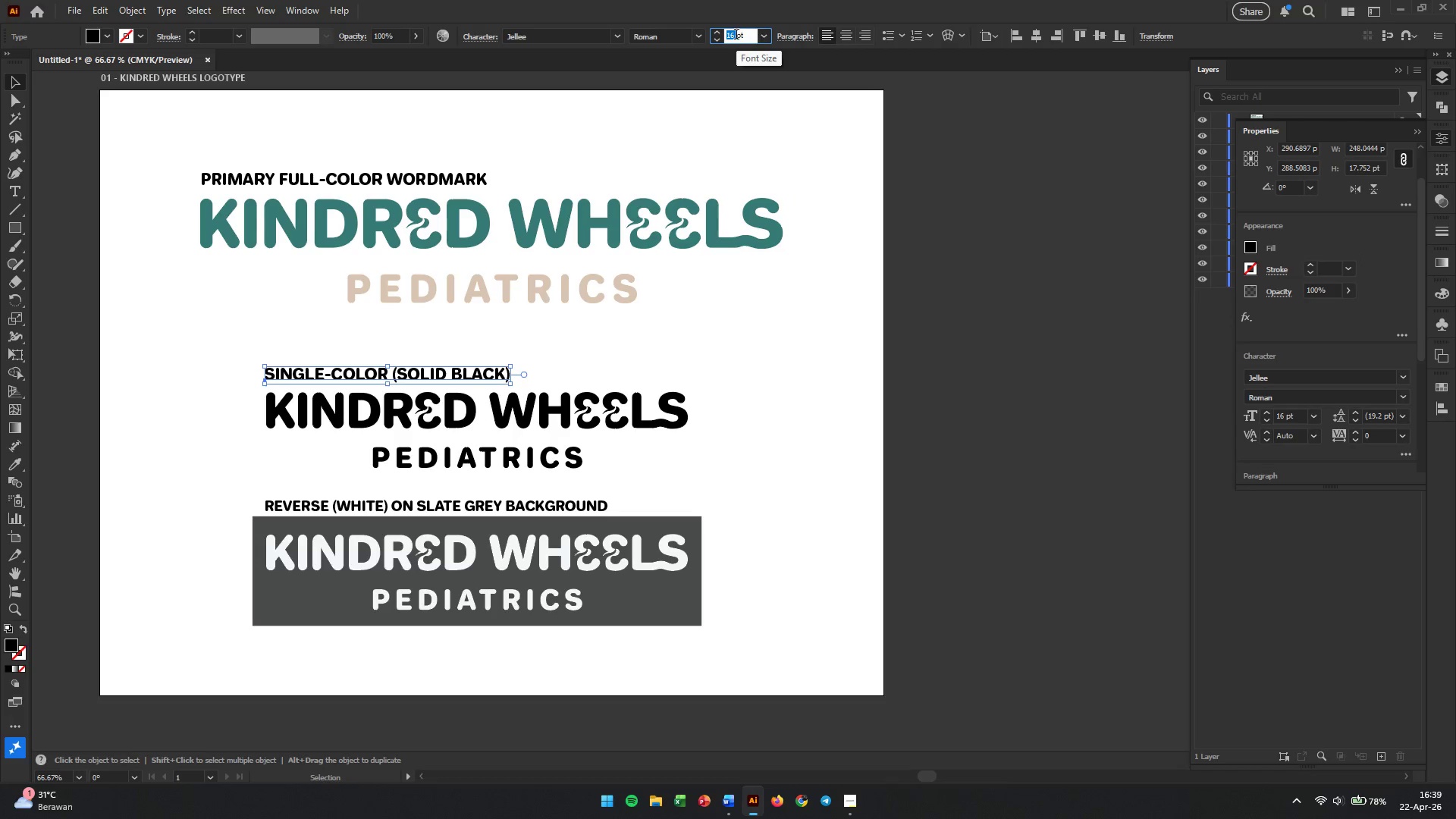 
key(Numpad1)
 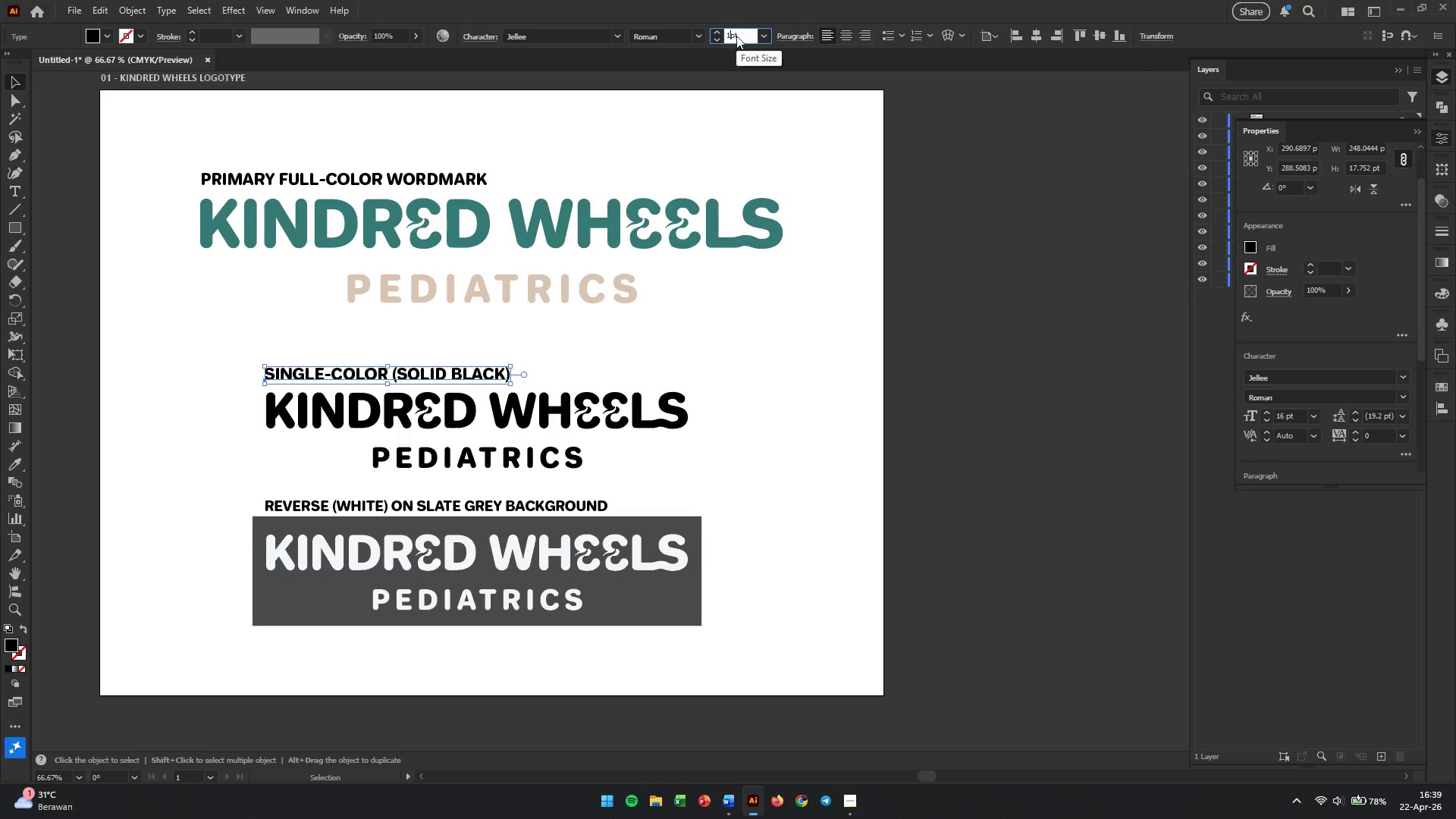 
key(Numpad4)
 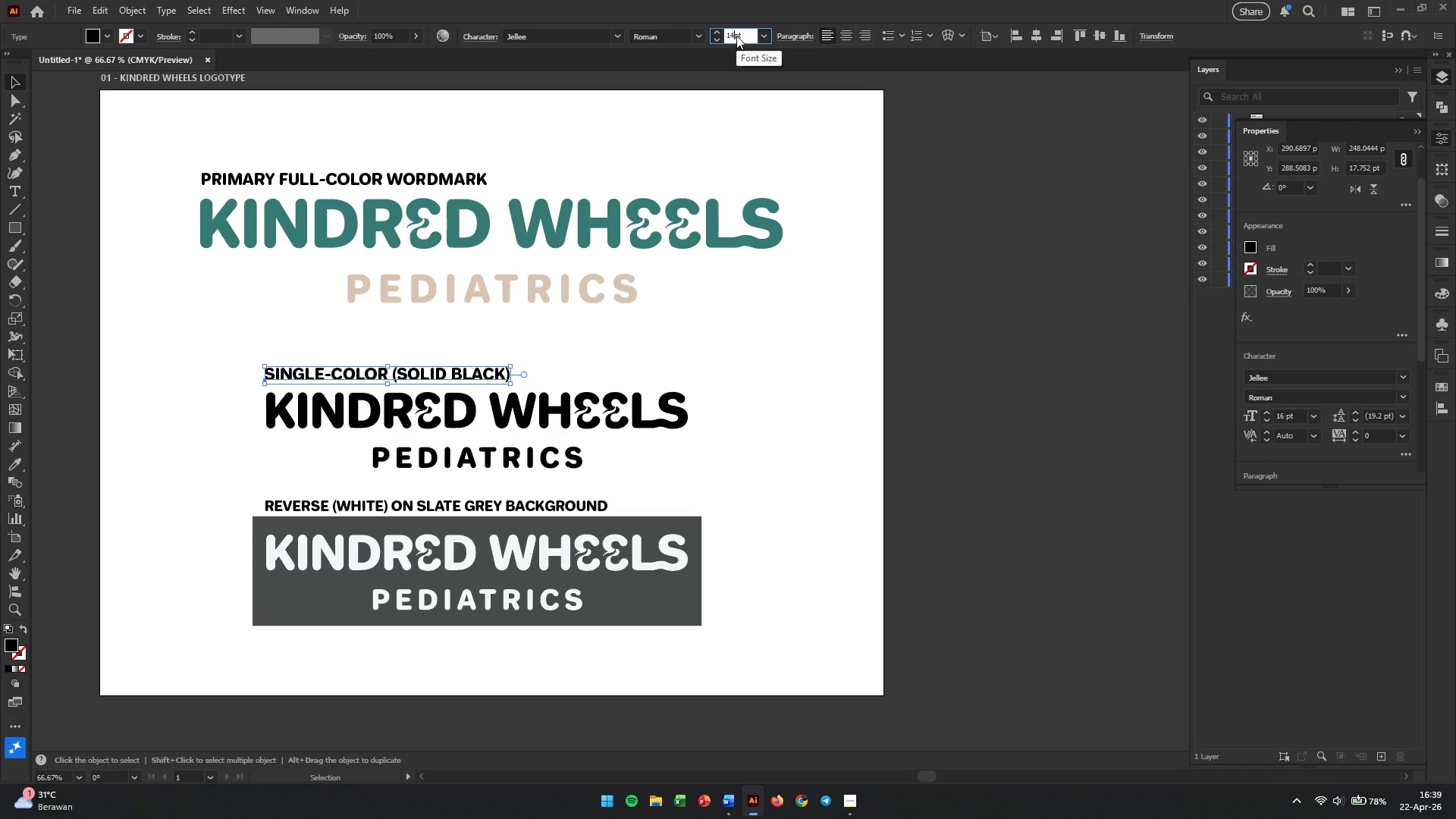 
key(Enter)
 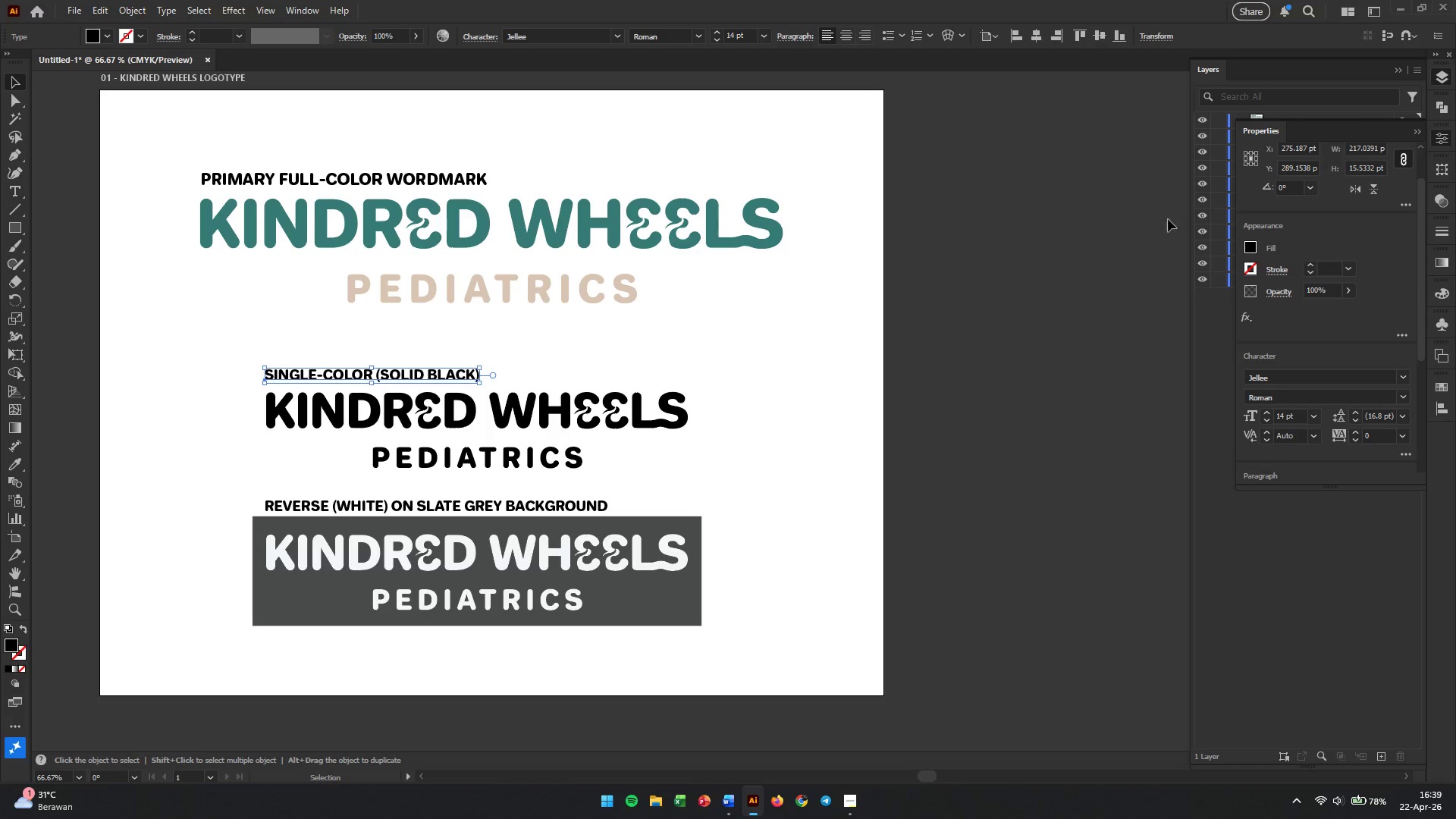 
left_click([1057, 403])
 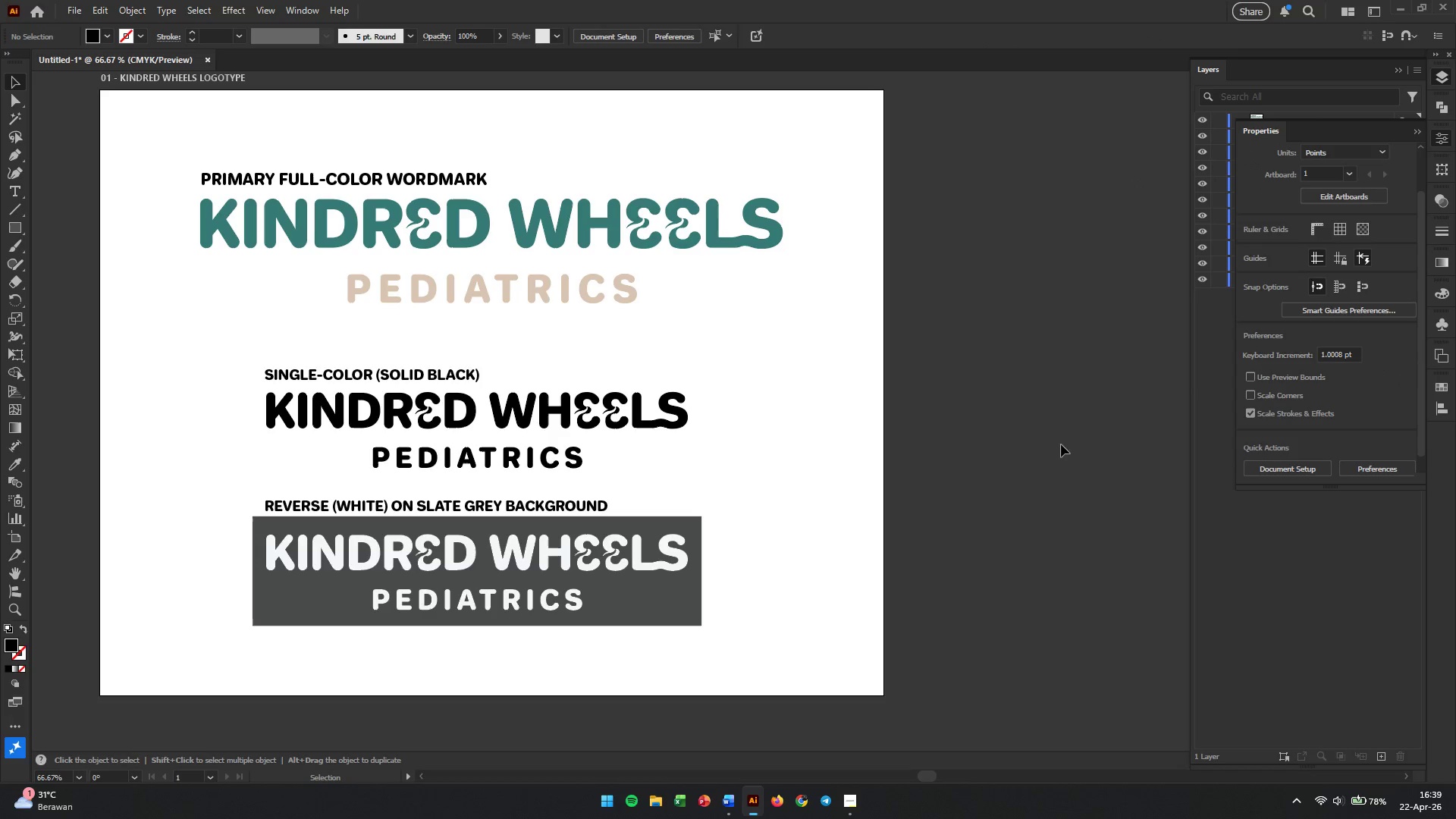 
wait(6.55)
 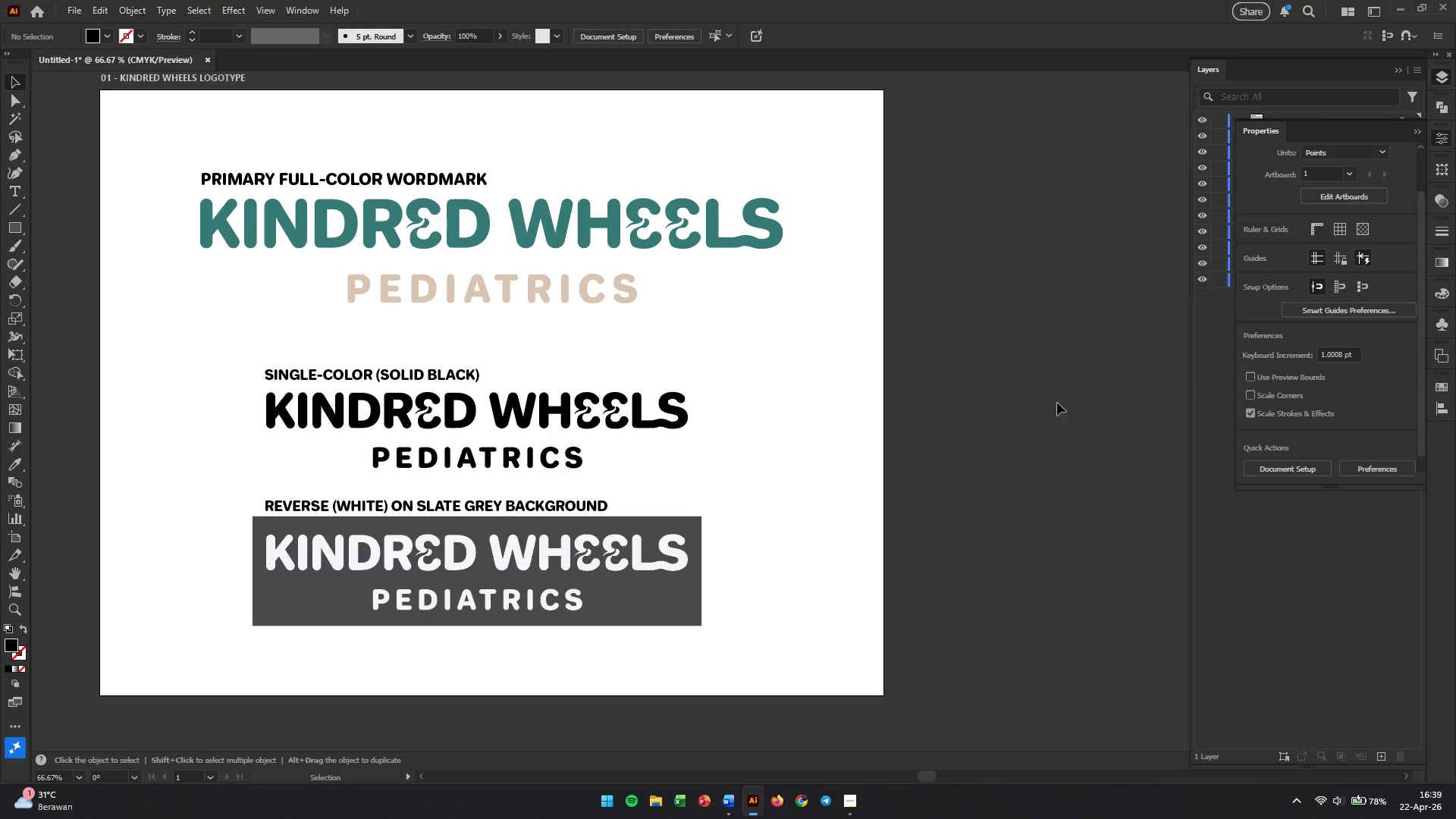 
left_click_drag(start_coordinate=[747, 338], to_coordinate=[334, 465])
 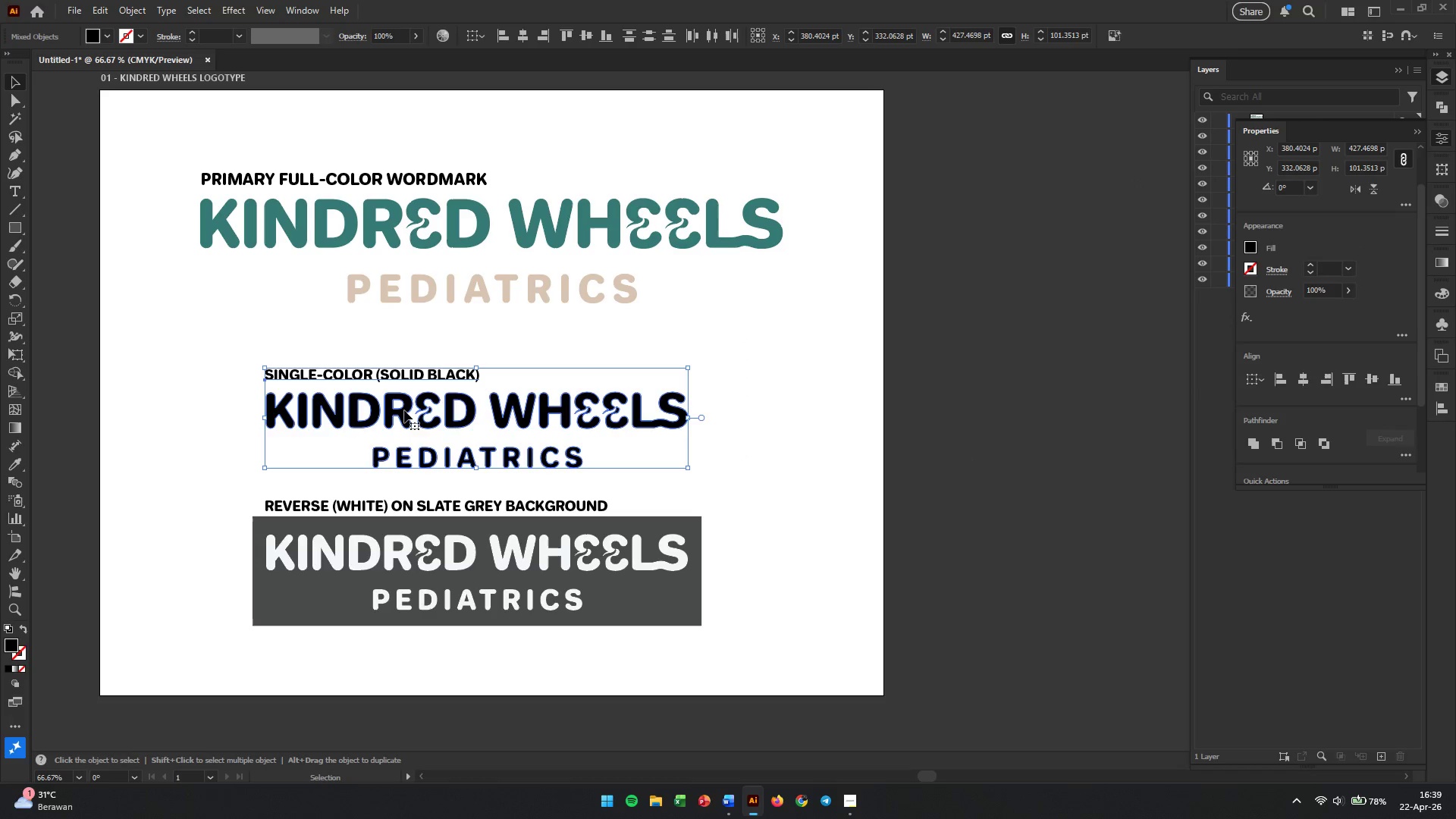 
left_click_drag(start_coordinate=[404, 410], to_coordinate=[404, 406])
 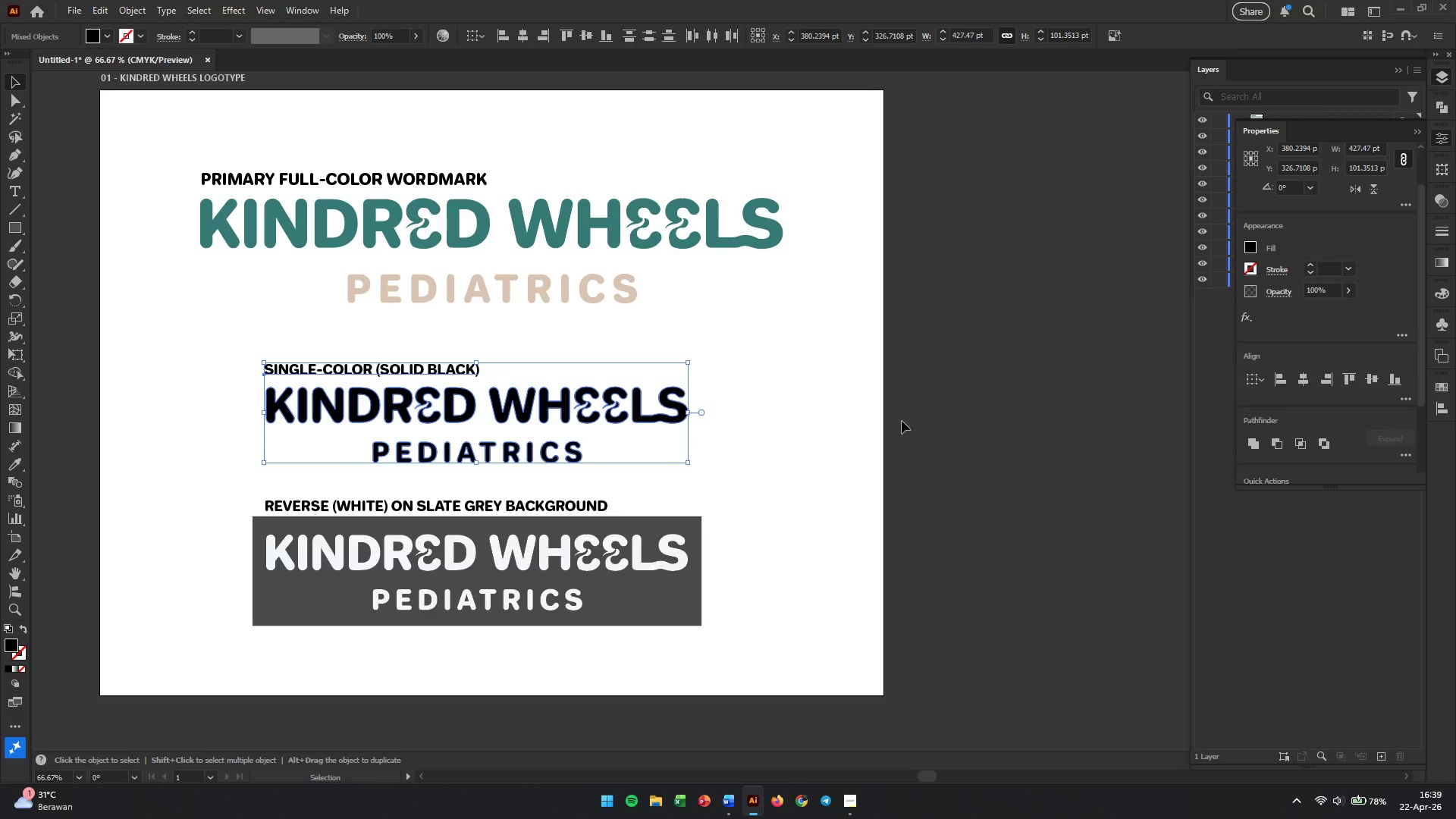 
left_click([943, 429])
 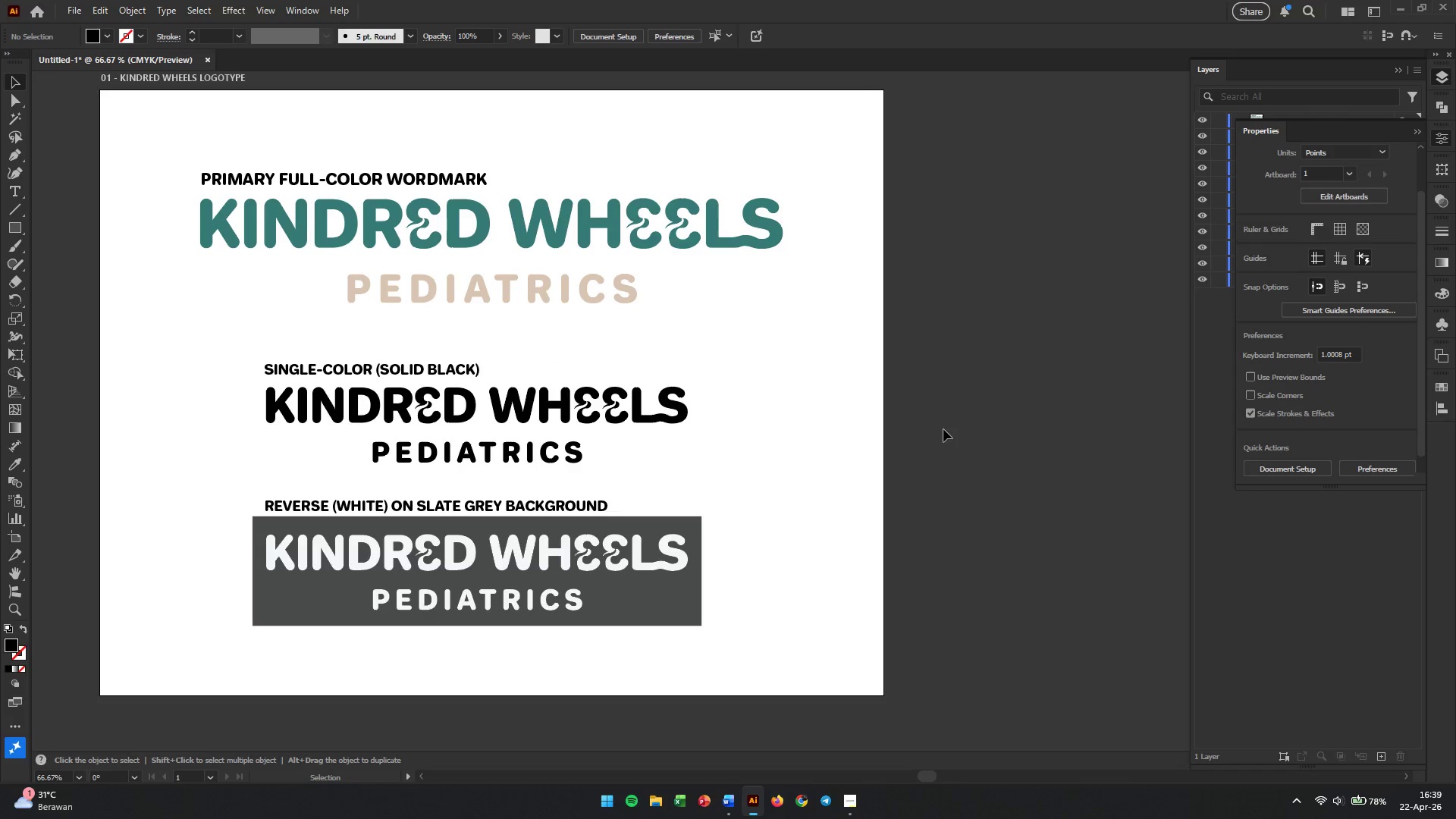 
scroll: coordinate [722, 473], scroll_direction: up, amount: 1.0
 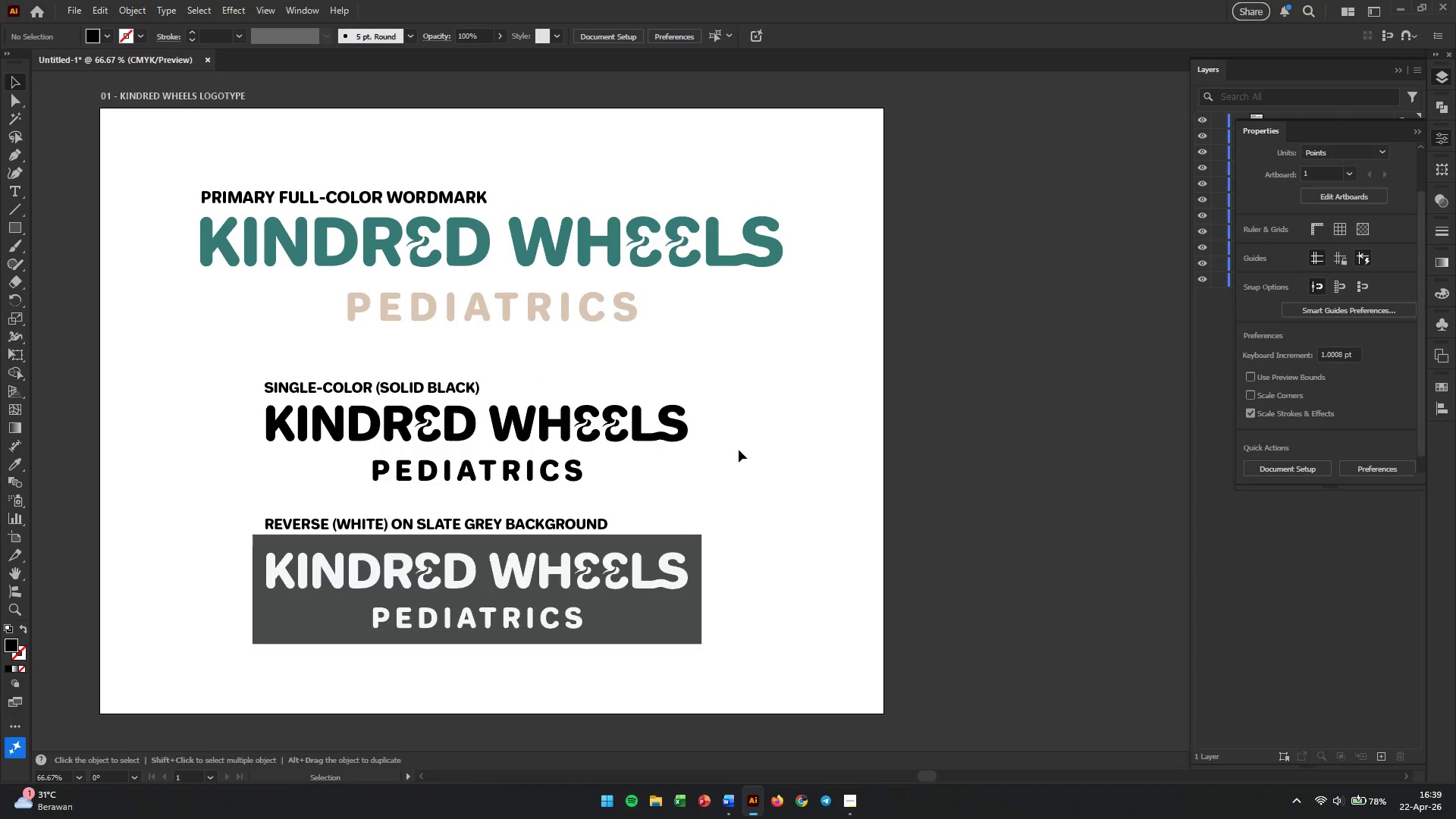 
hold_key(key=AltLeft, duration=0.89)
scroll: coordinate [739, 450], scroll_direction: down, amount: 1.0
 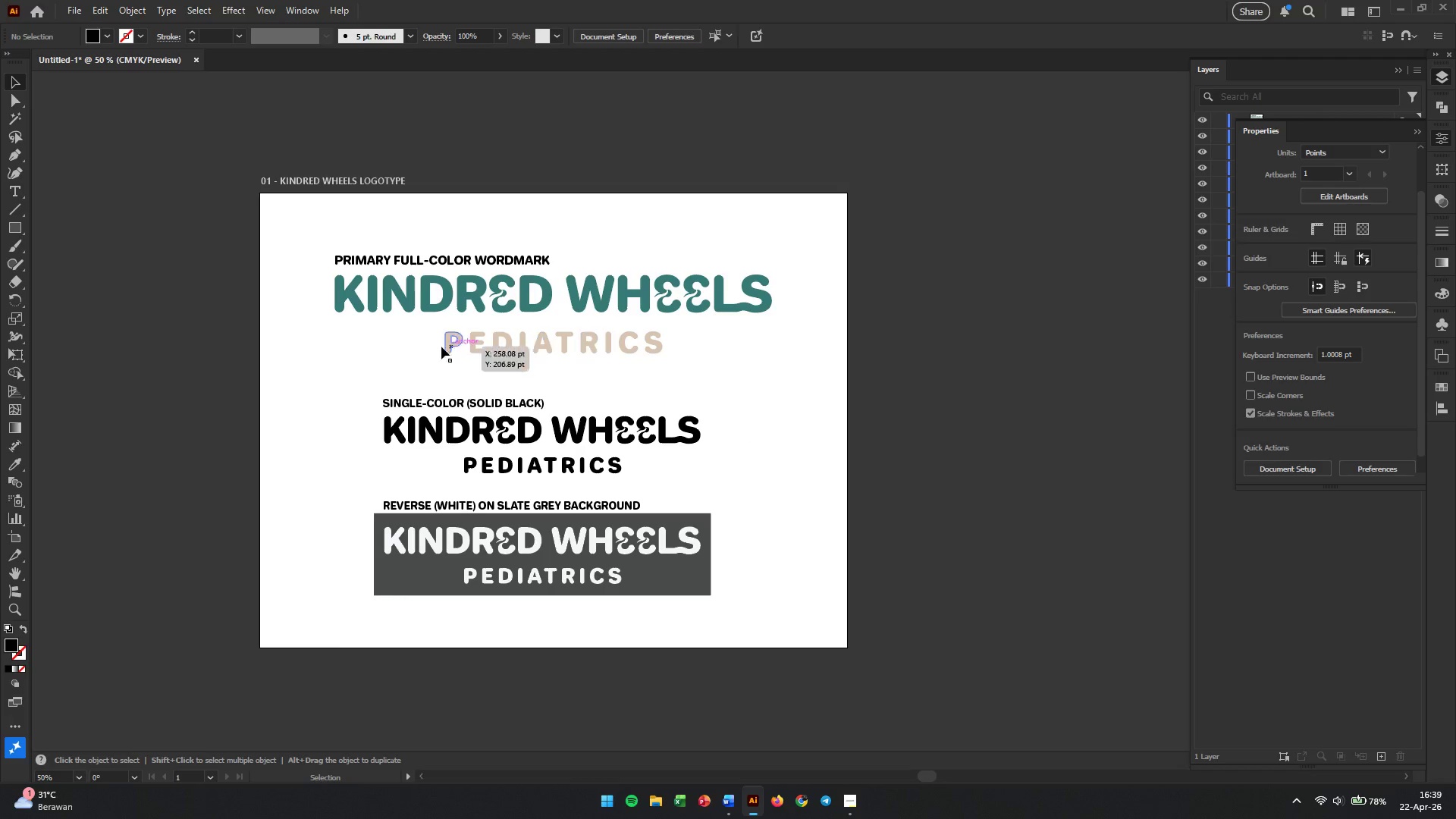 
left_click([328, 368])
 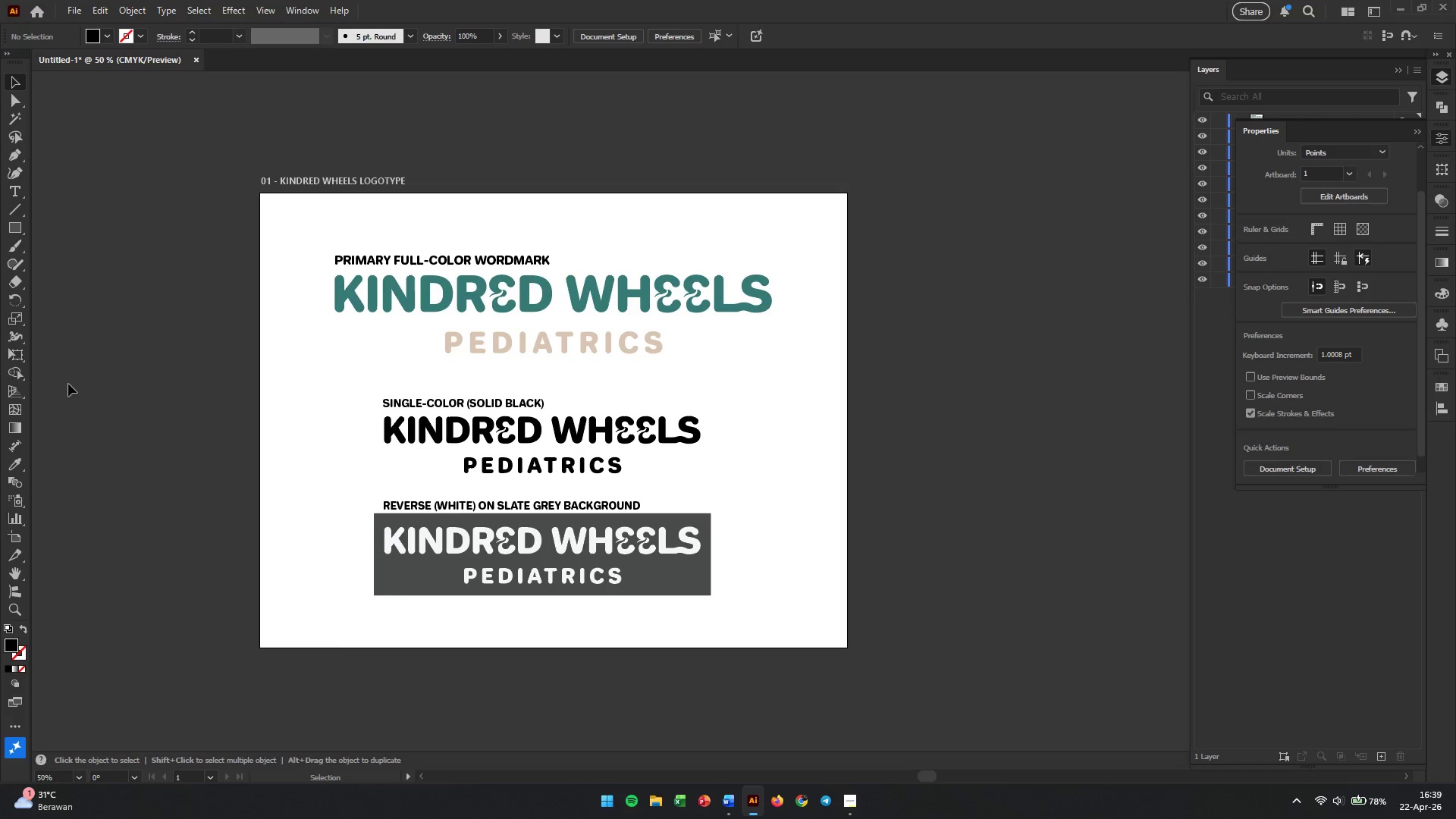 
wait(5.59)
 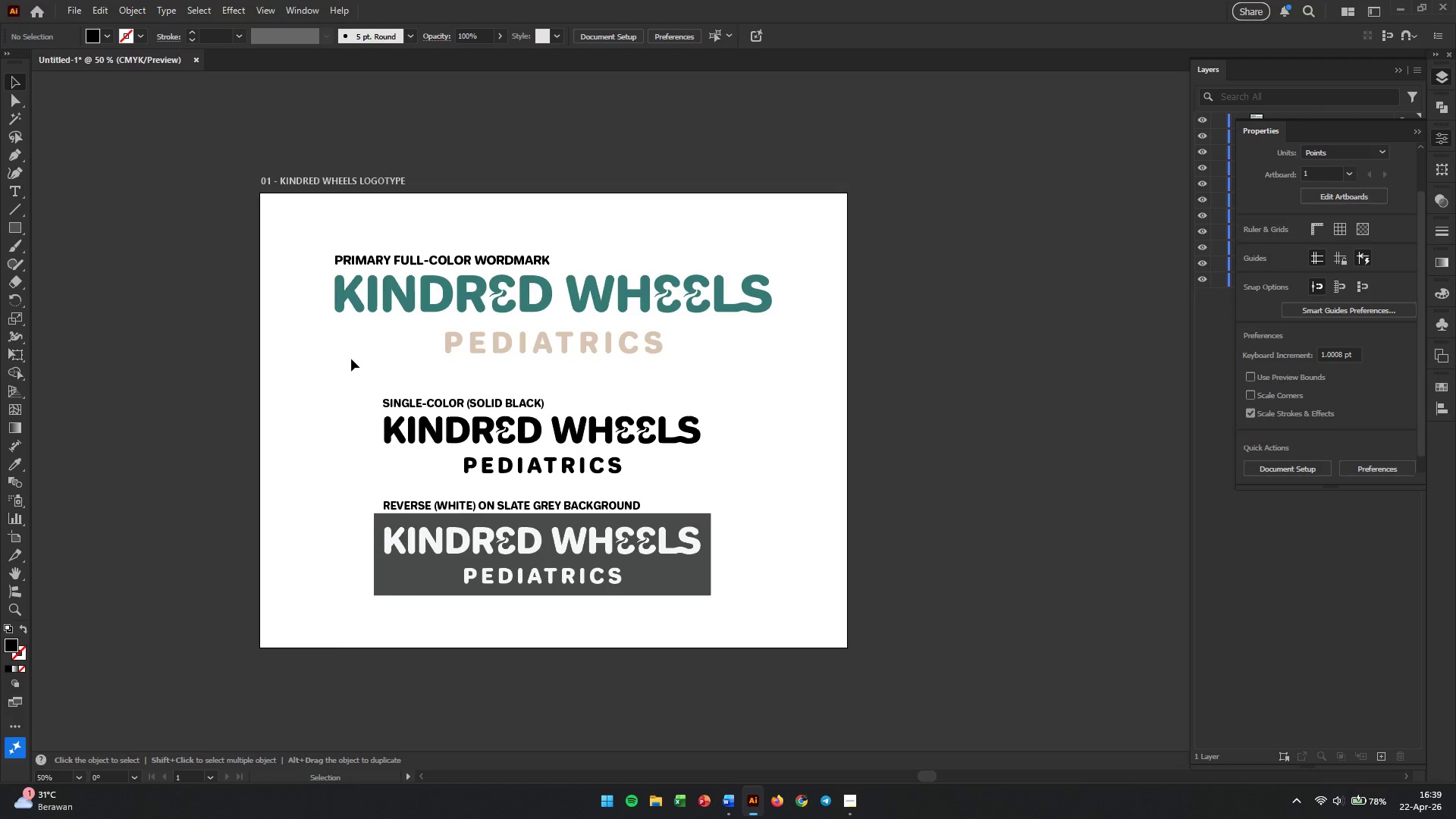 
double_click([16, 231])
 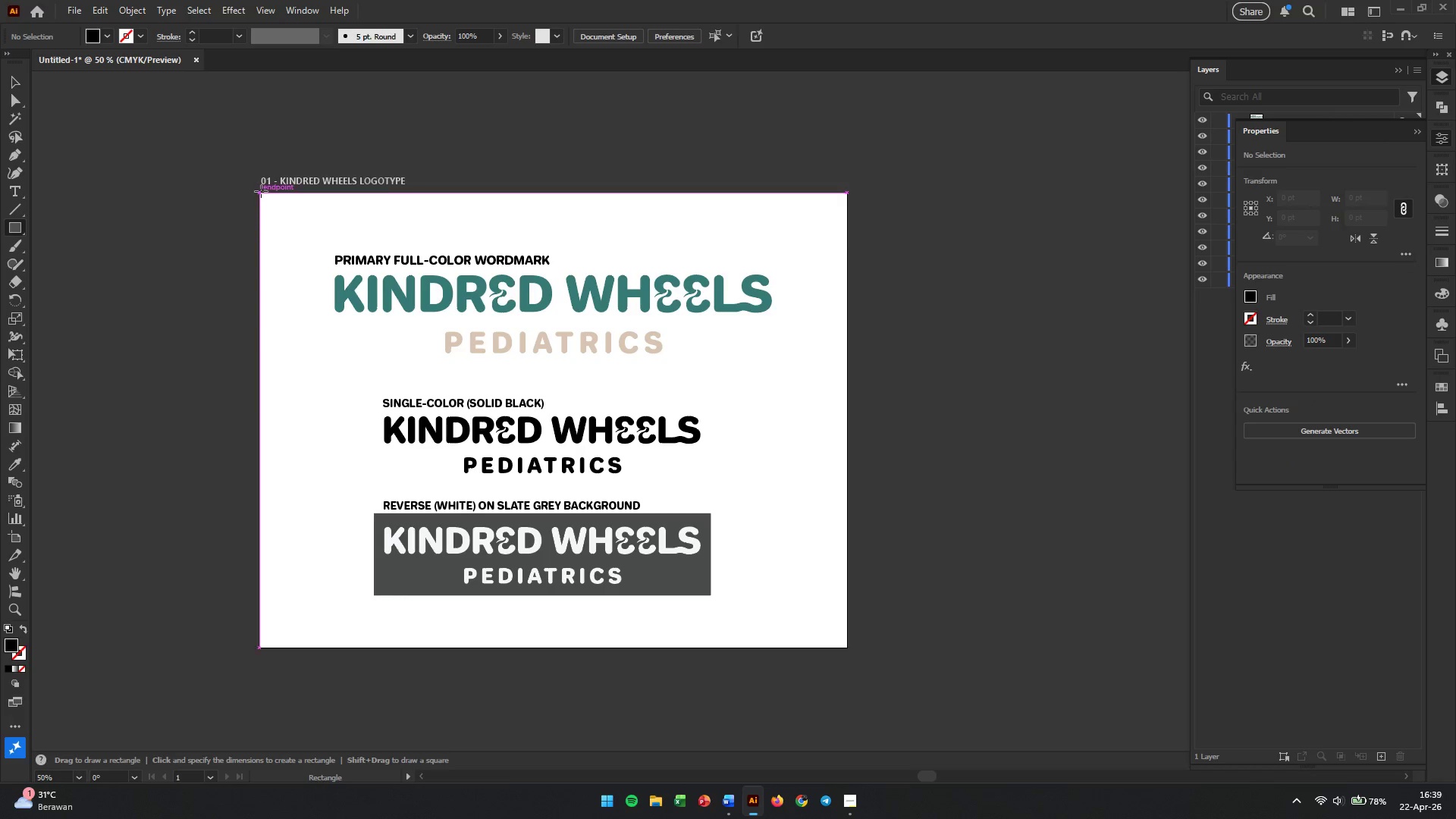 
left_click_drag(start_coordinate=[261, 192], to_coordinate=[845, 648])
 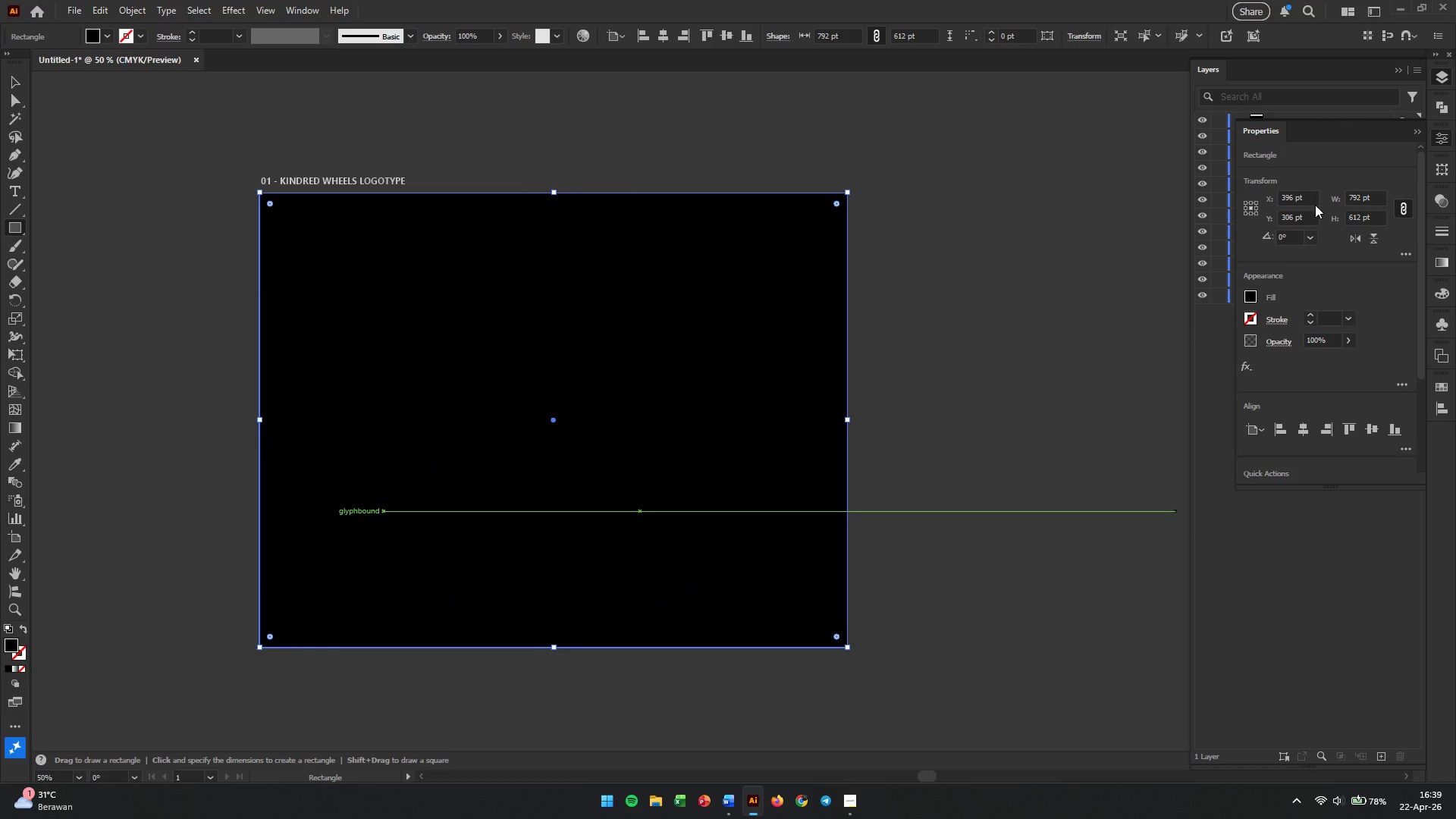 
scroll: coordinate [1318, 209], scroll_direction: up, amount: 3.0
 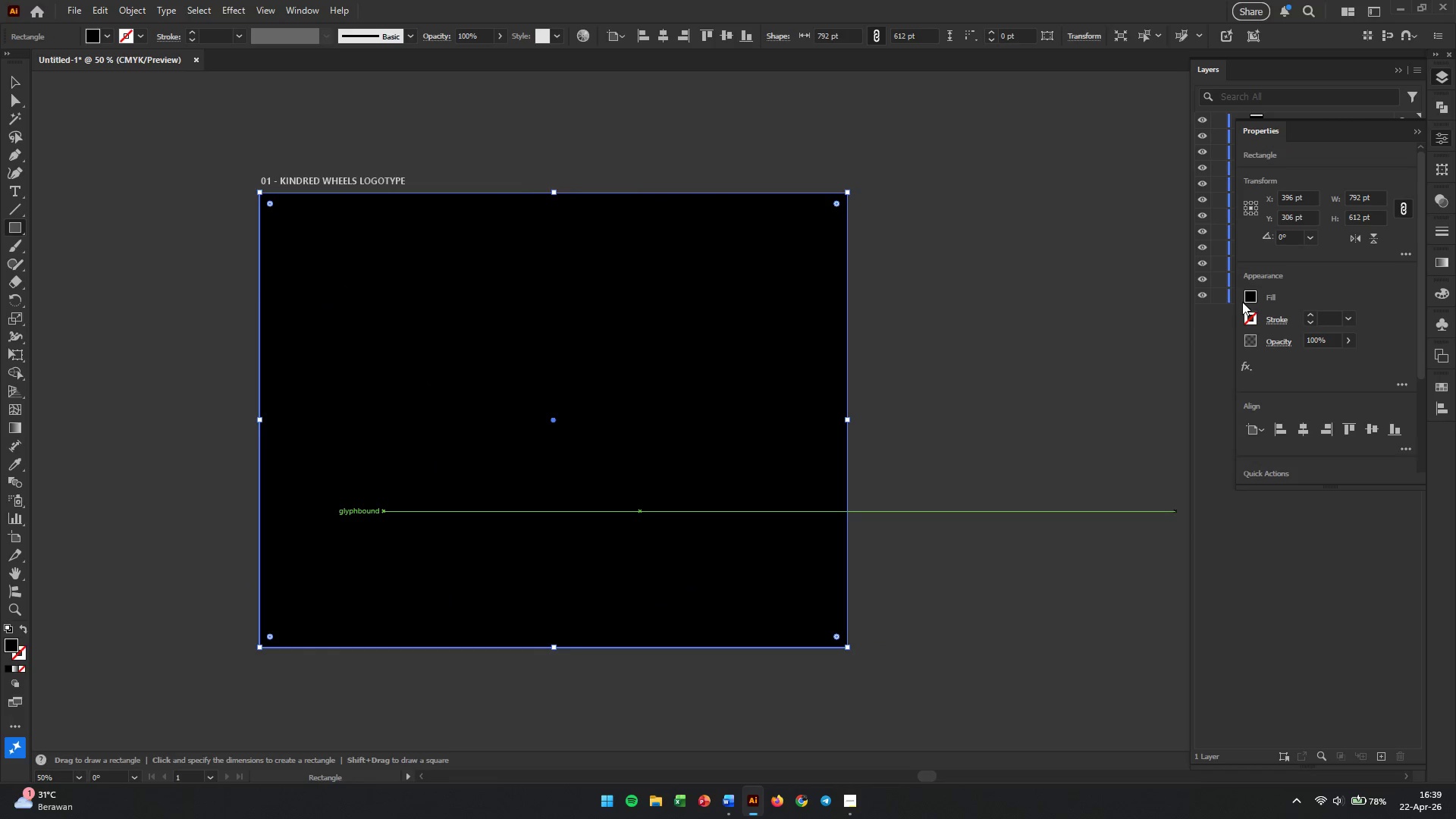 
left_click([1250, 298])
 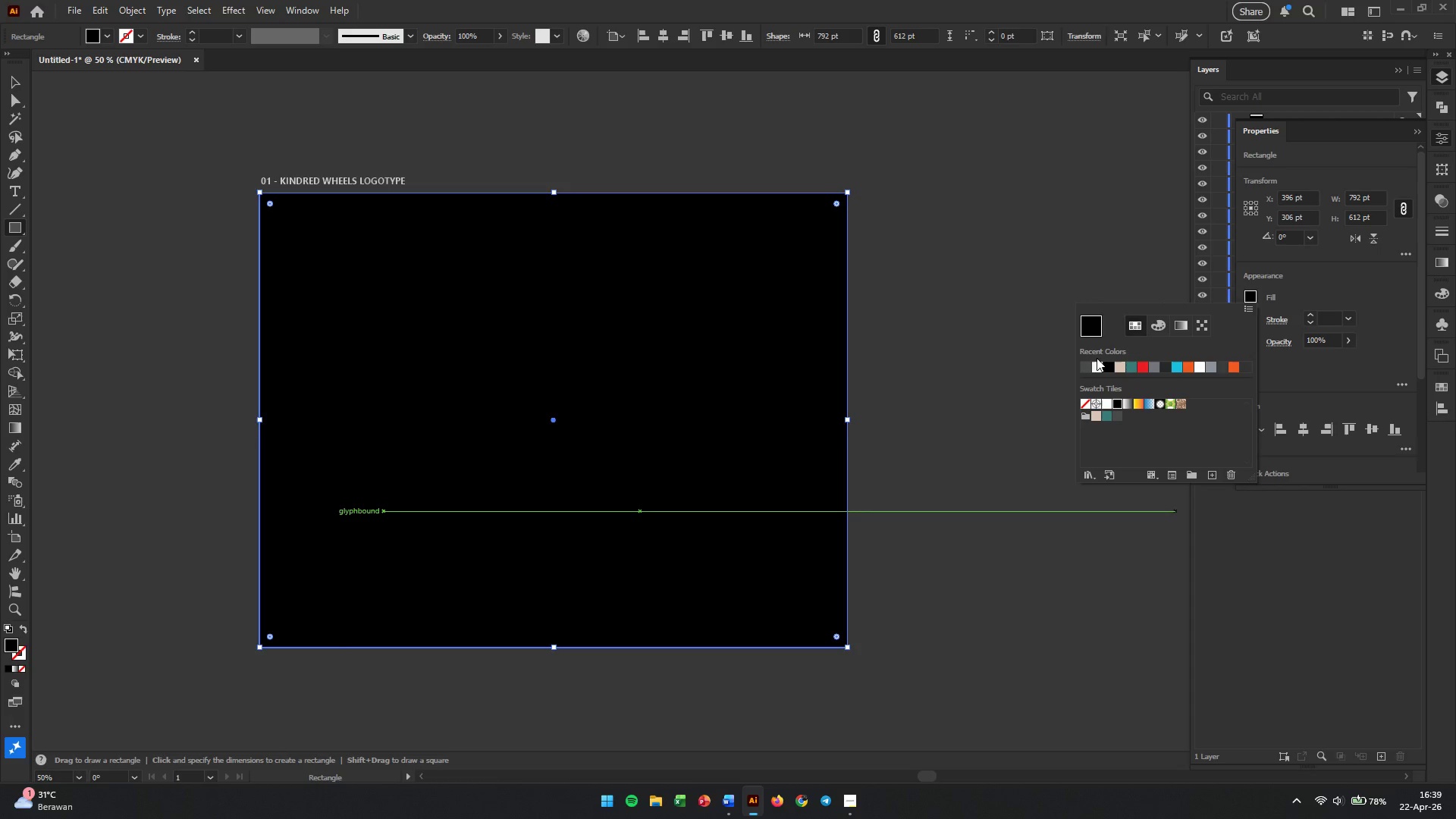 
left_click([1094, 369])
 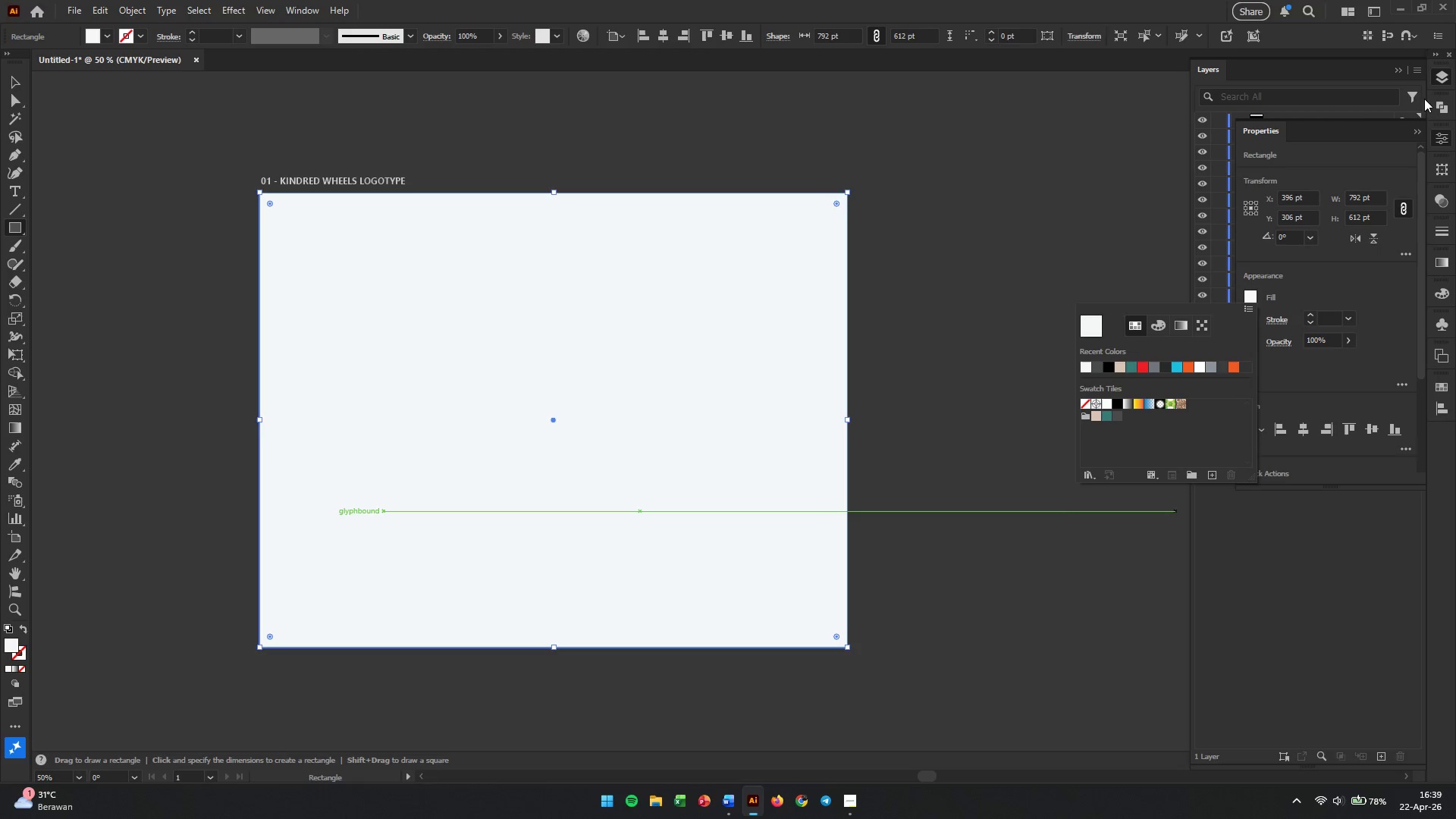 
left_click([1448, 80])
 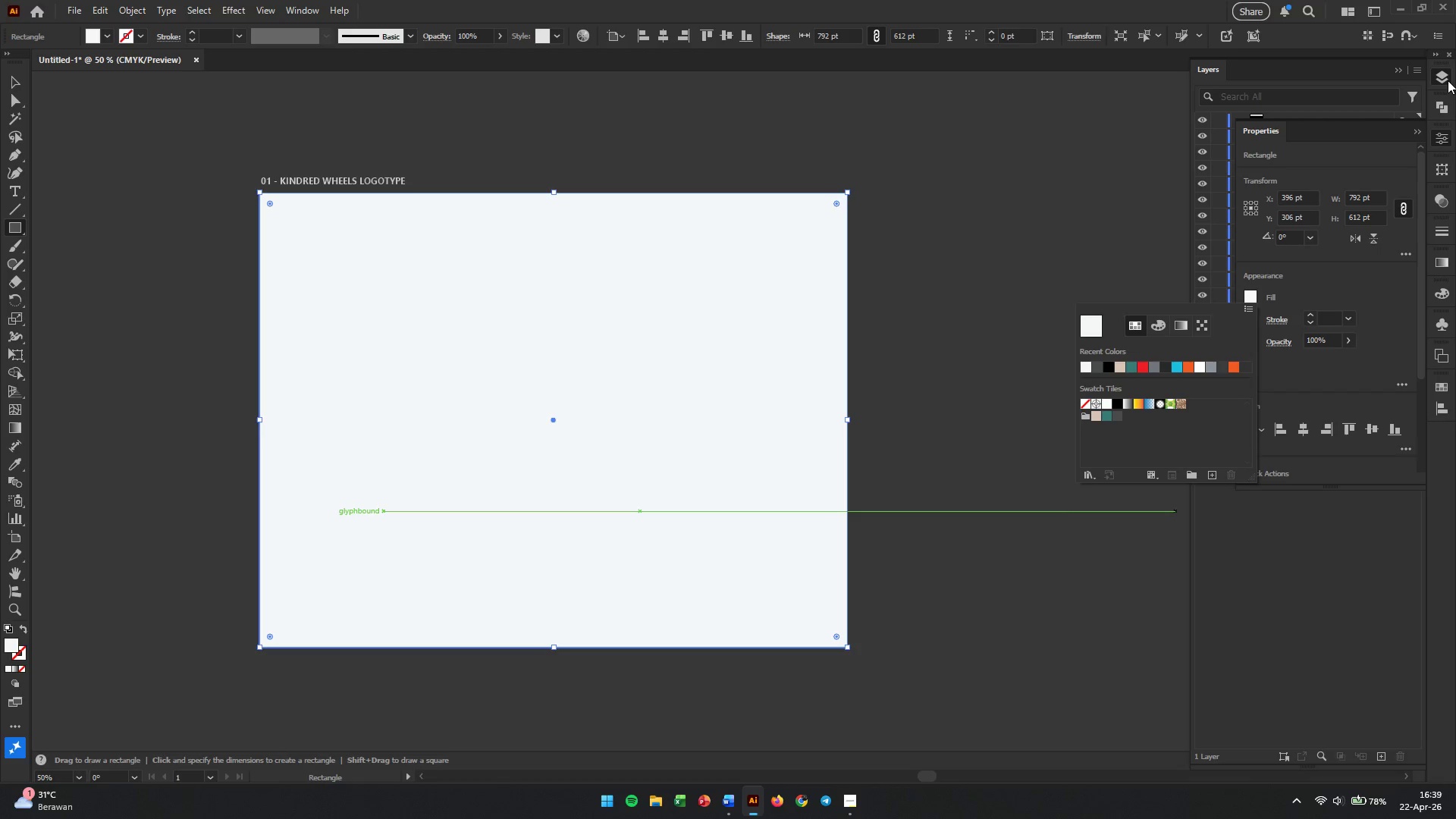 
left_click([1448, 80])
 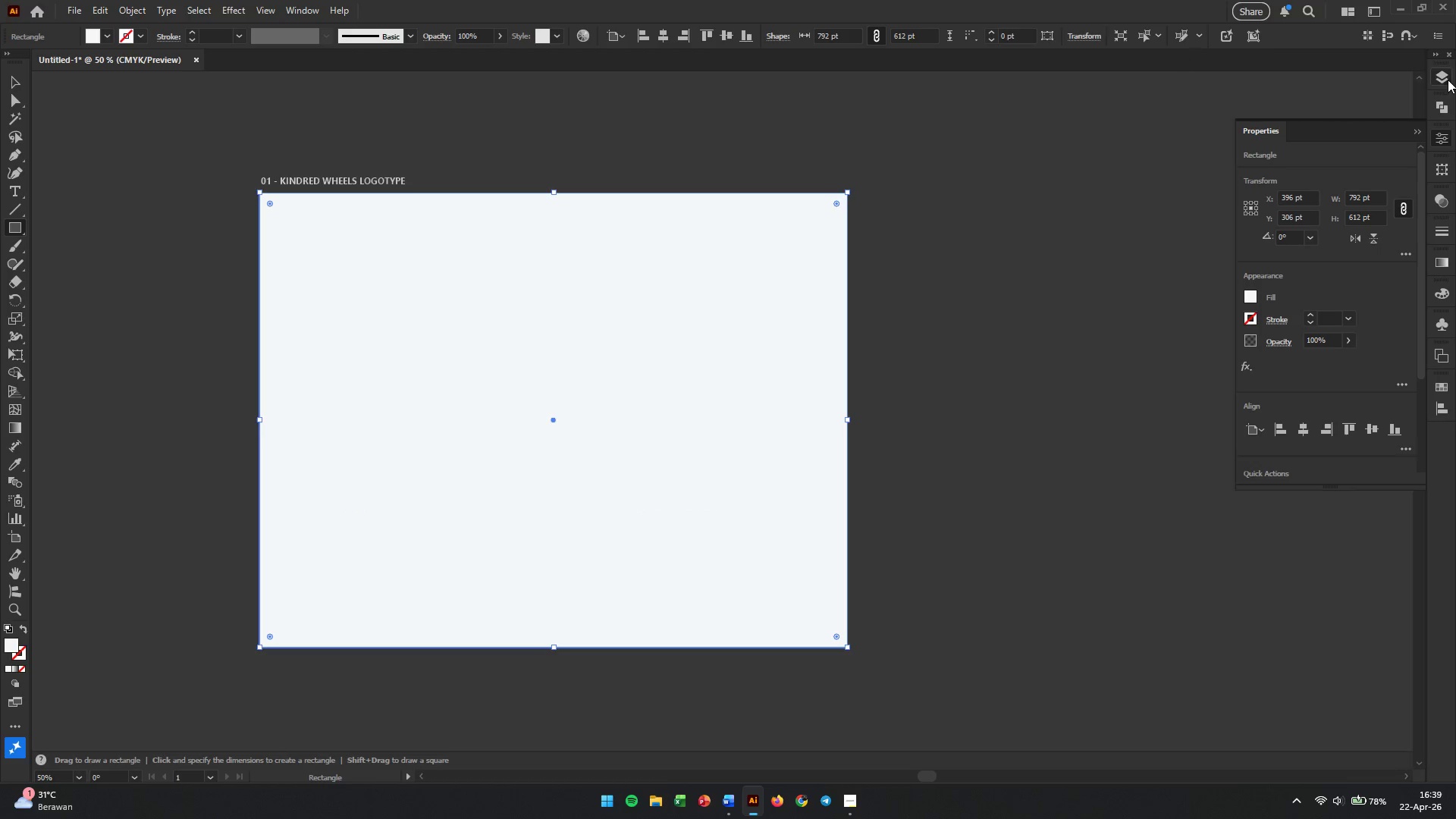 
double_click([1448, 80])
 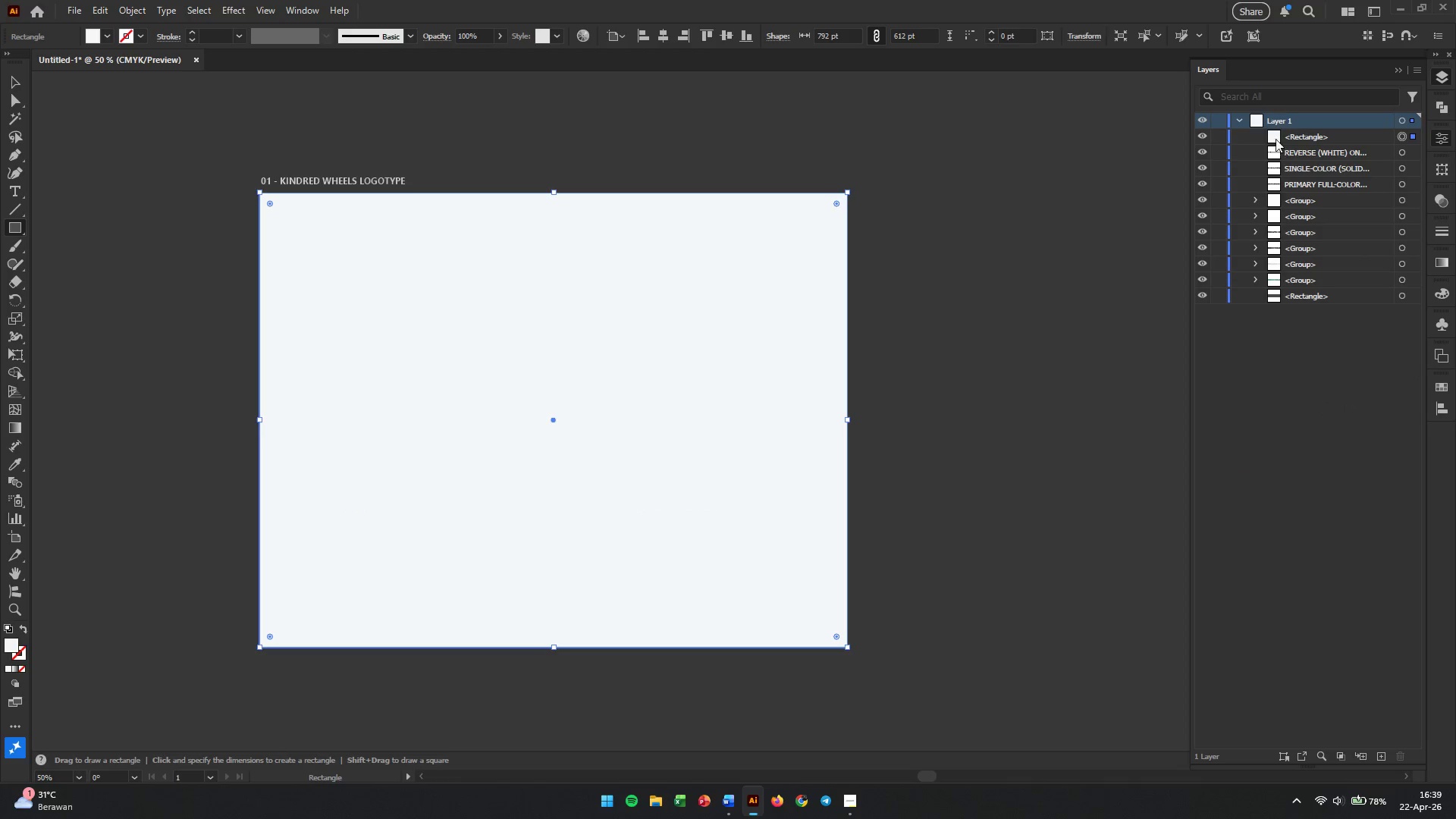 
left_click_drag(start_coordinate=[1285, 134], to_coordinate=[1288, 299])
 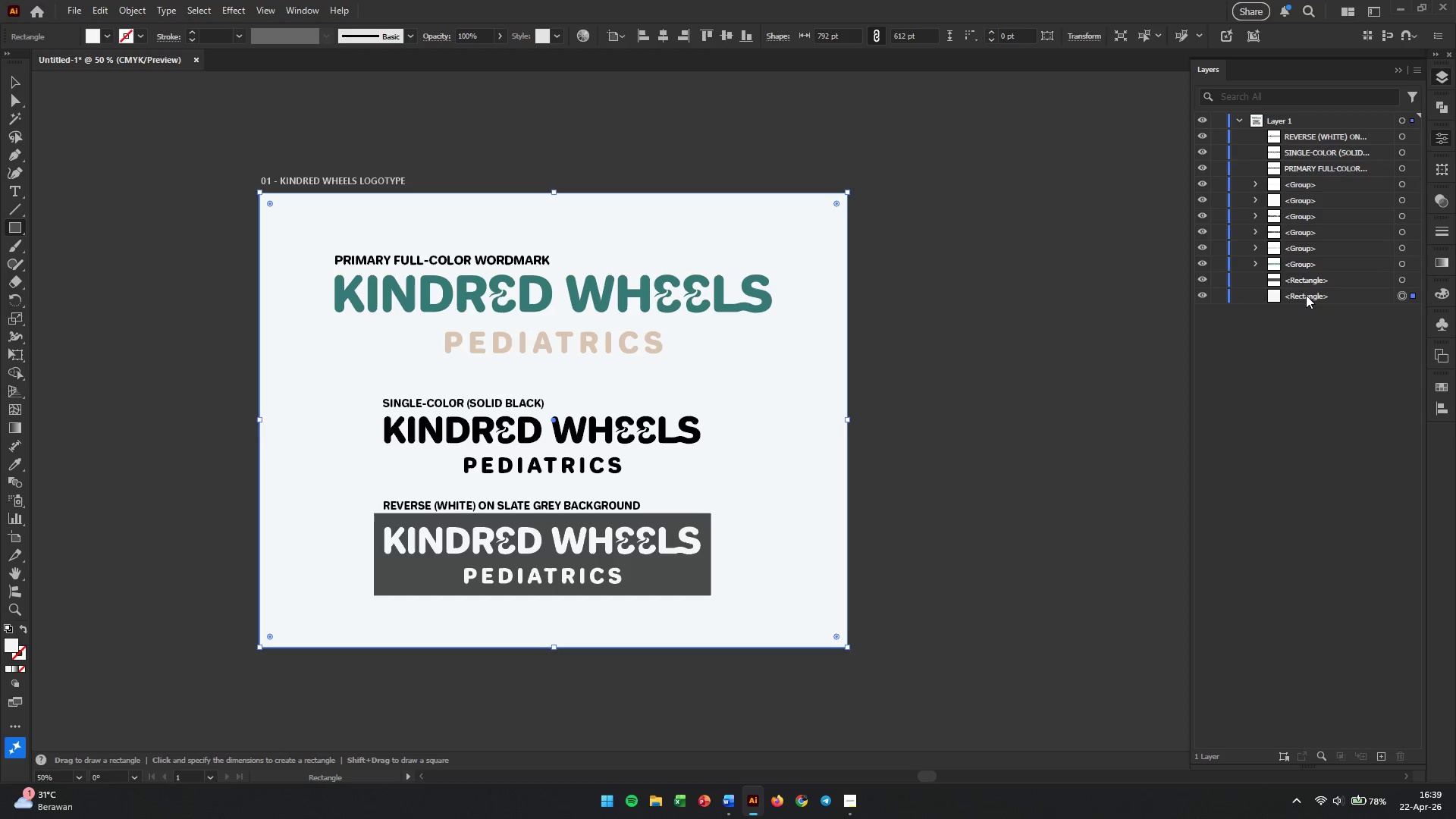 
double_click([1308, 293])
 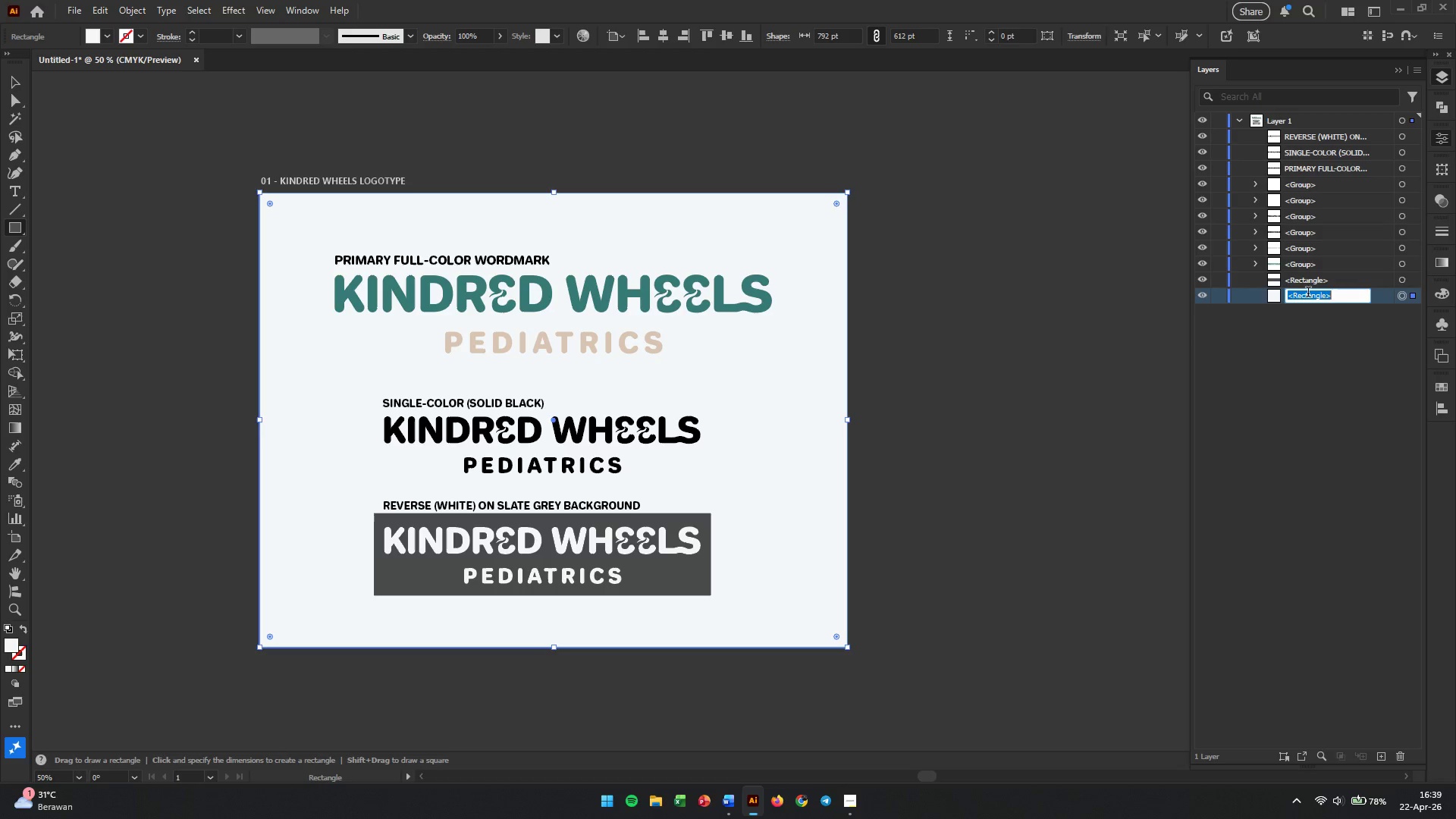 
triple_click([1308, 293])
 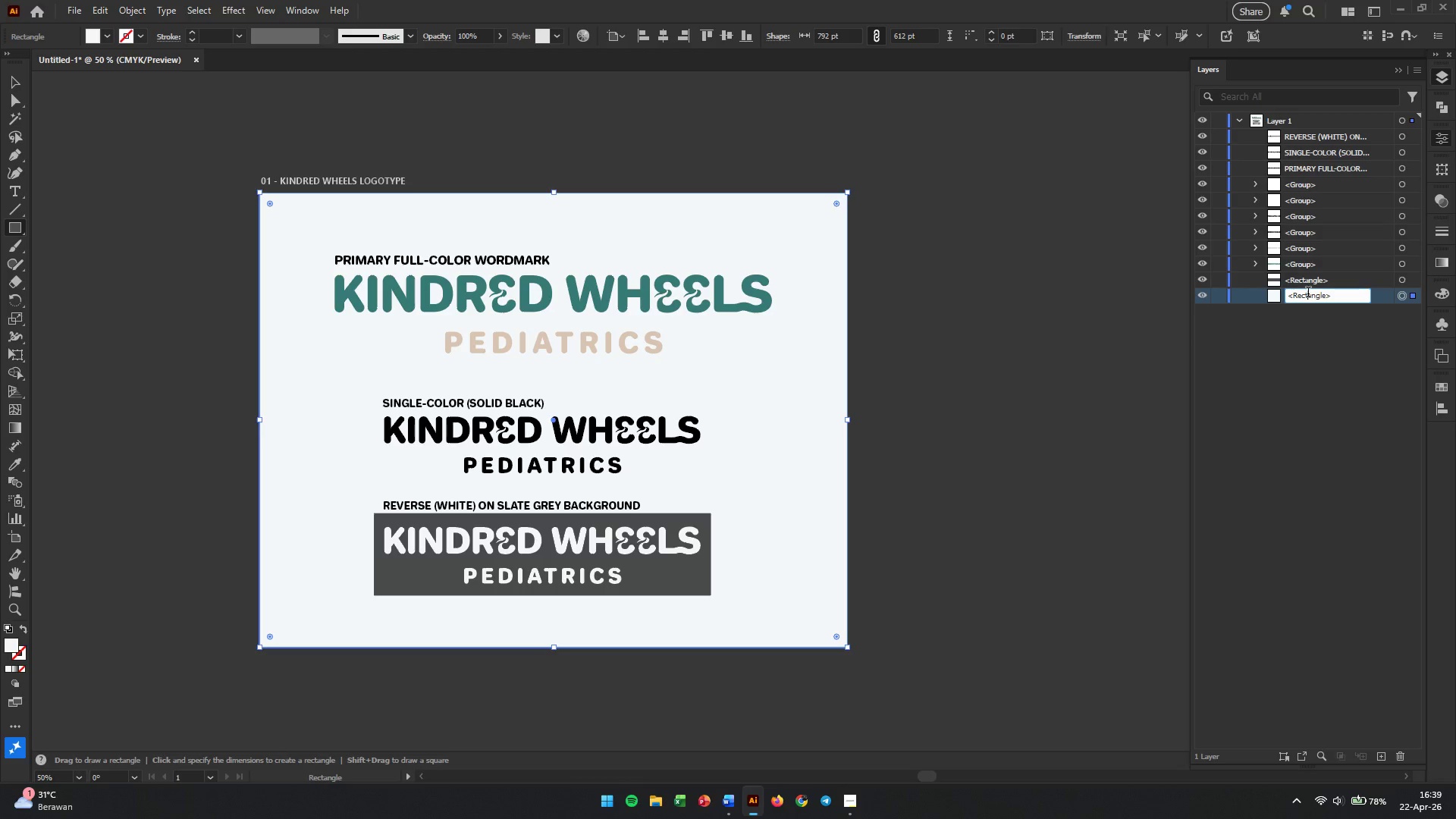 
triple_click([1308, 293])
 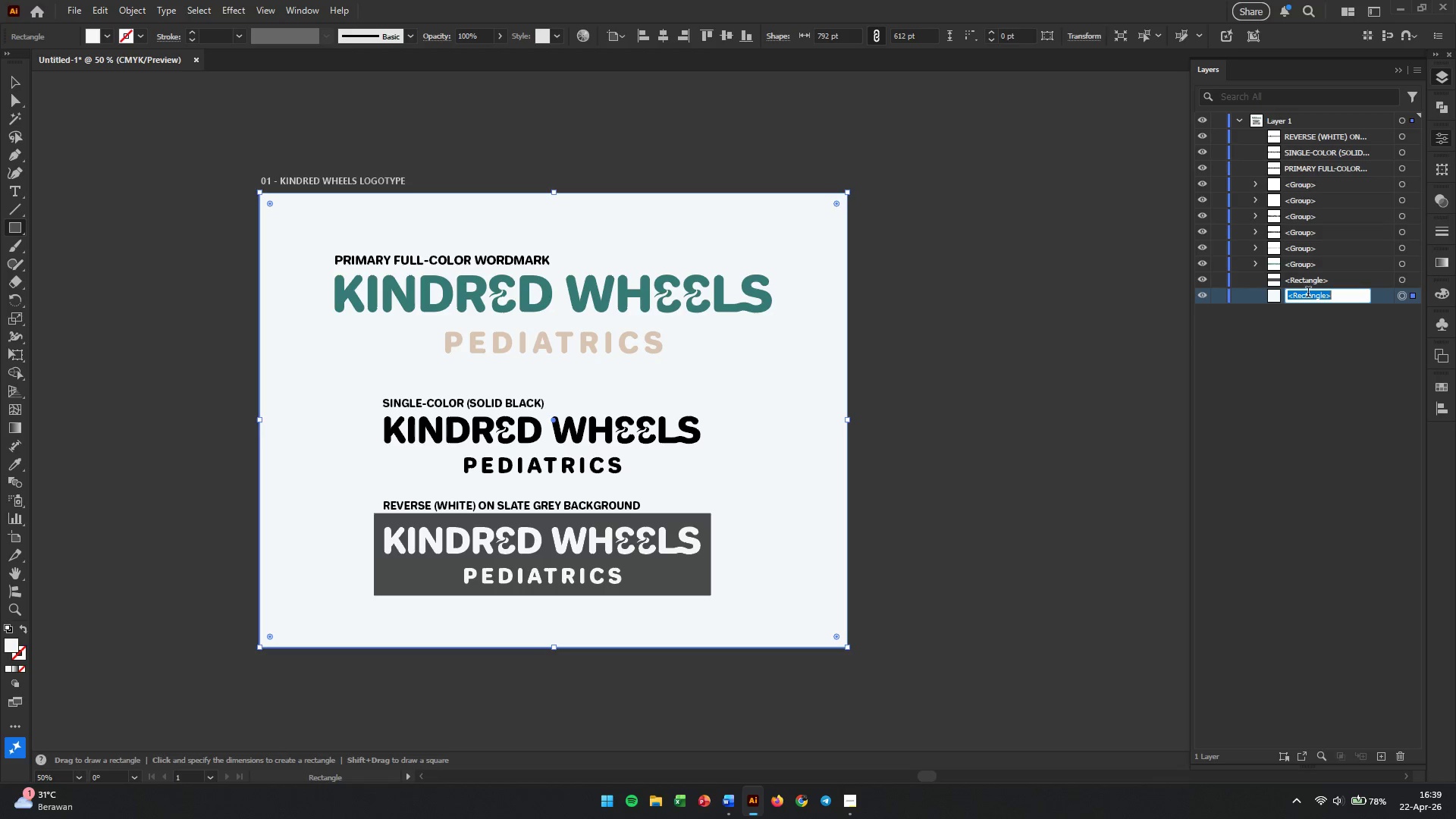 
type(background)
 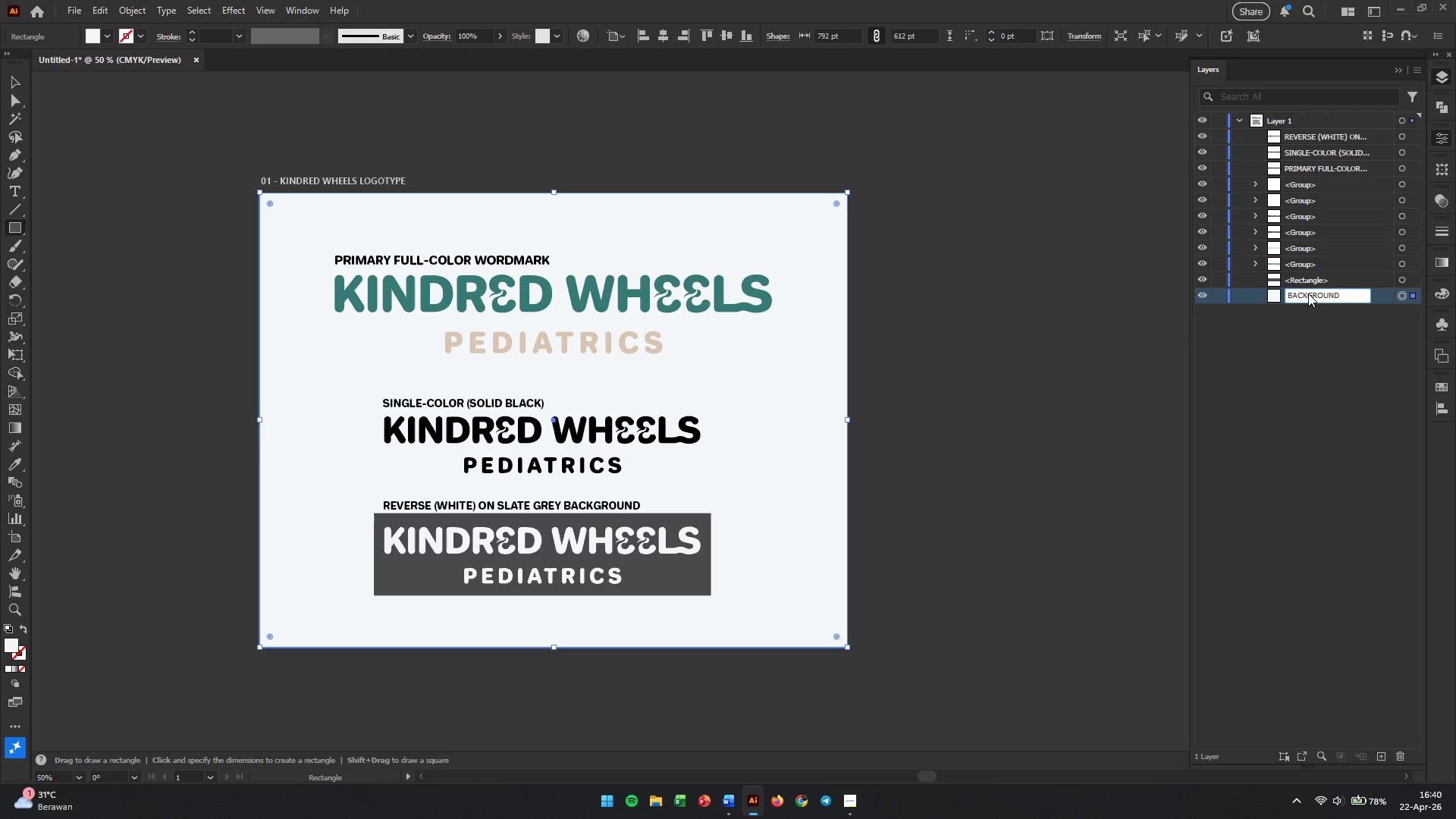 
key(Enter)
 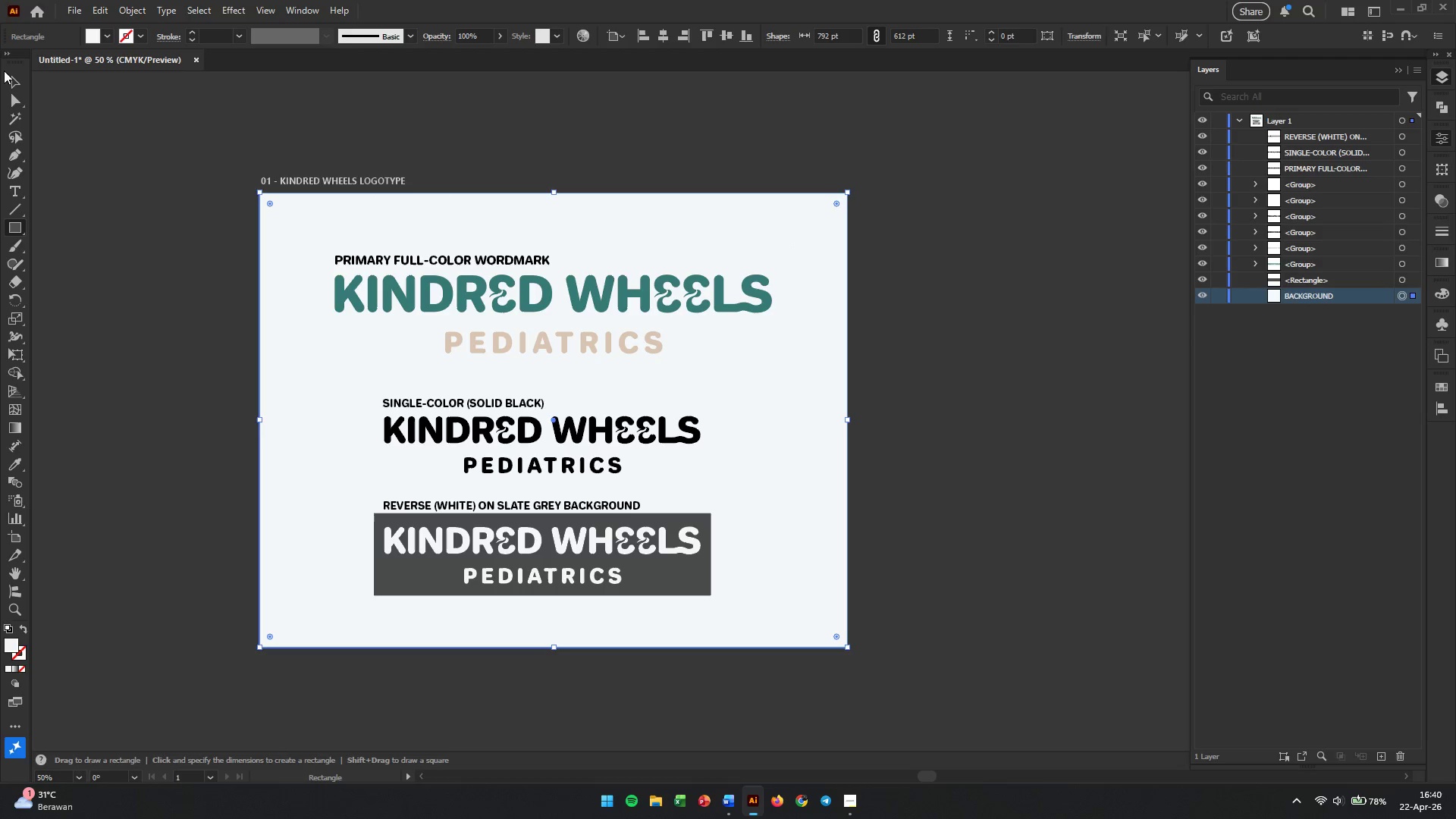 
left_click([13, 76])
 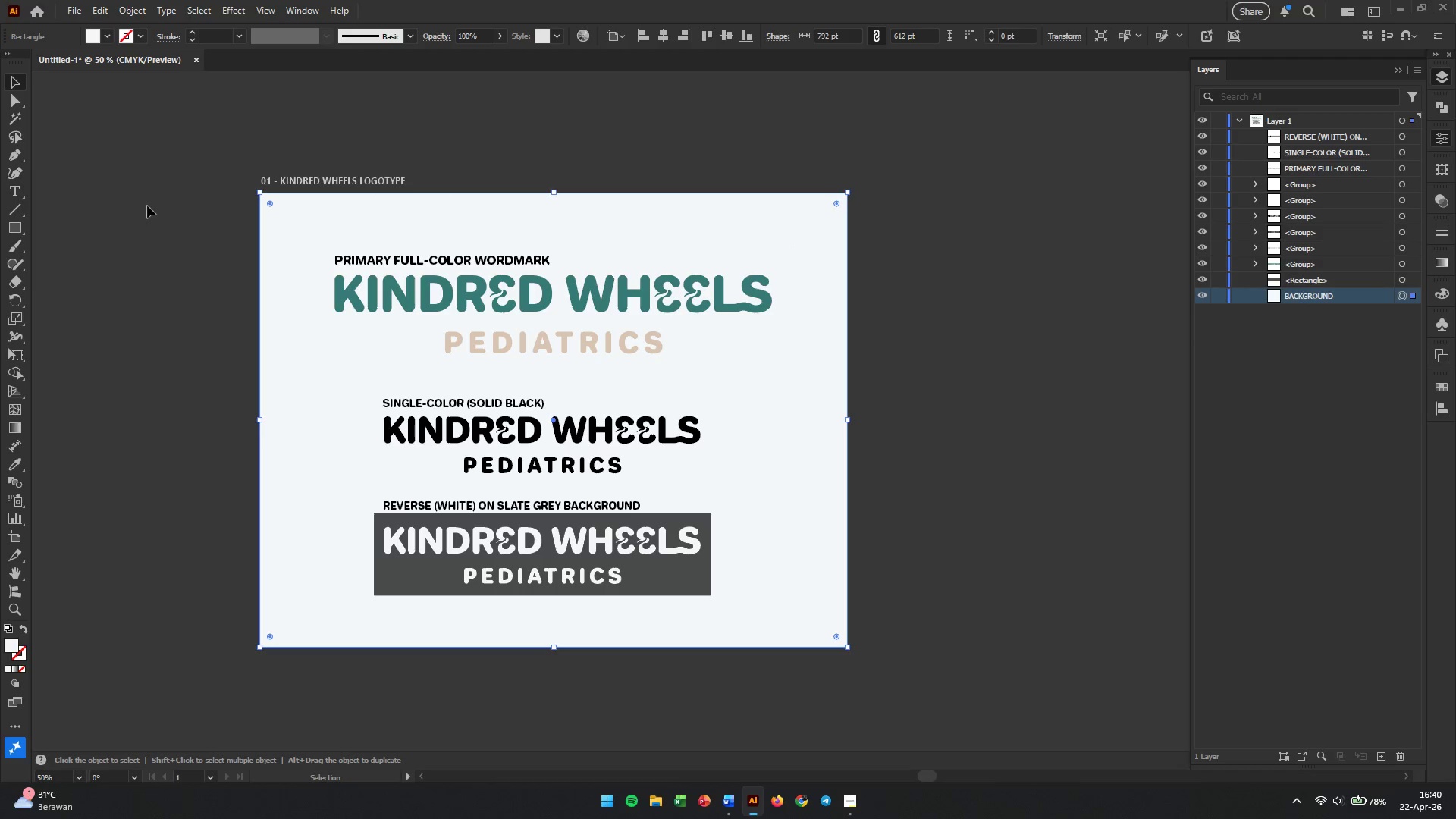 
key(Control+2)
 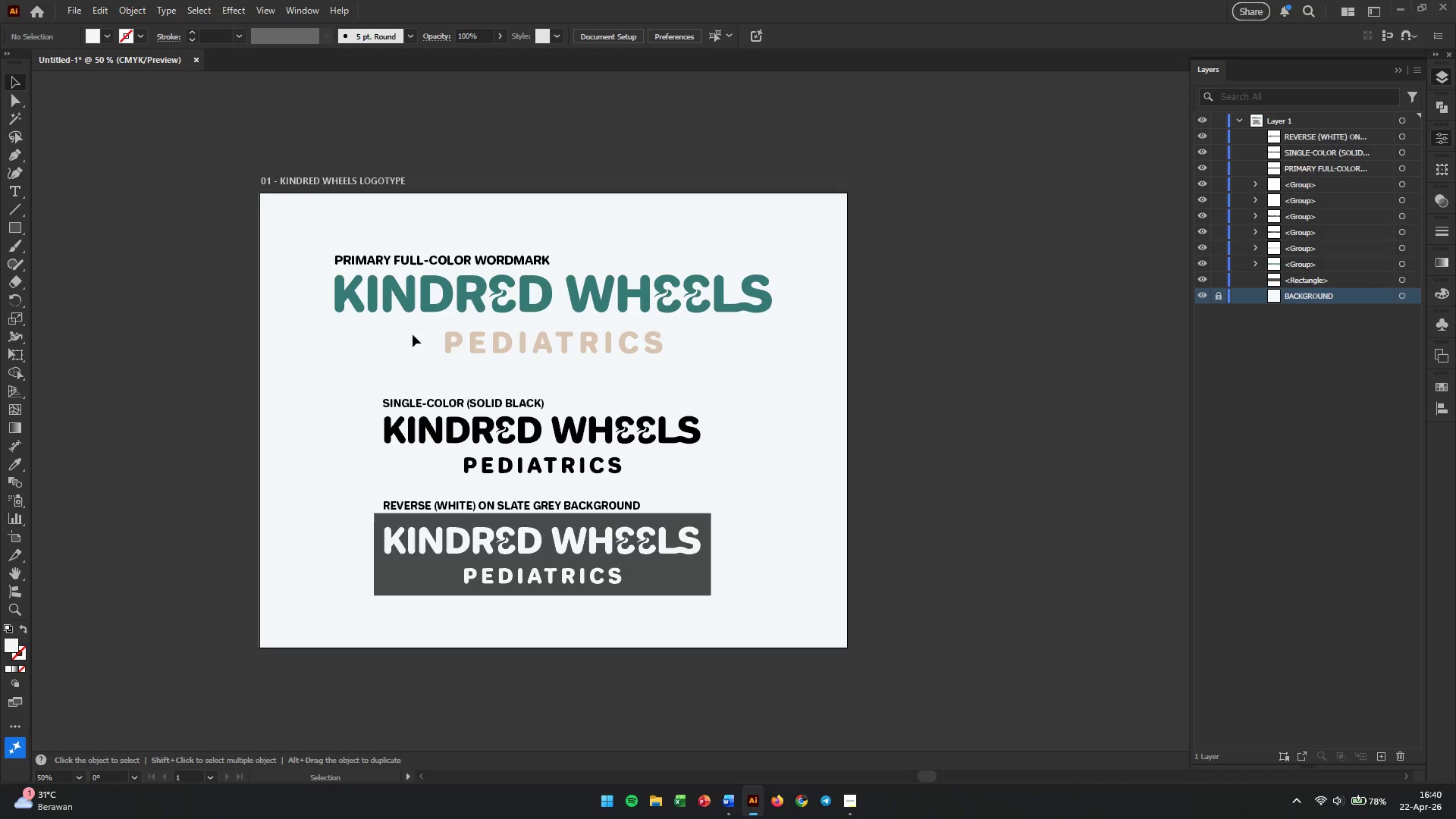 
left_click([488, 300])
 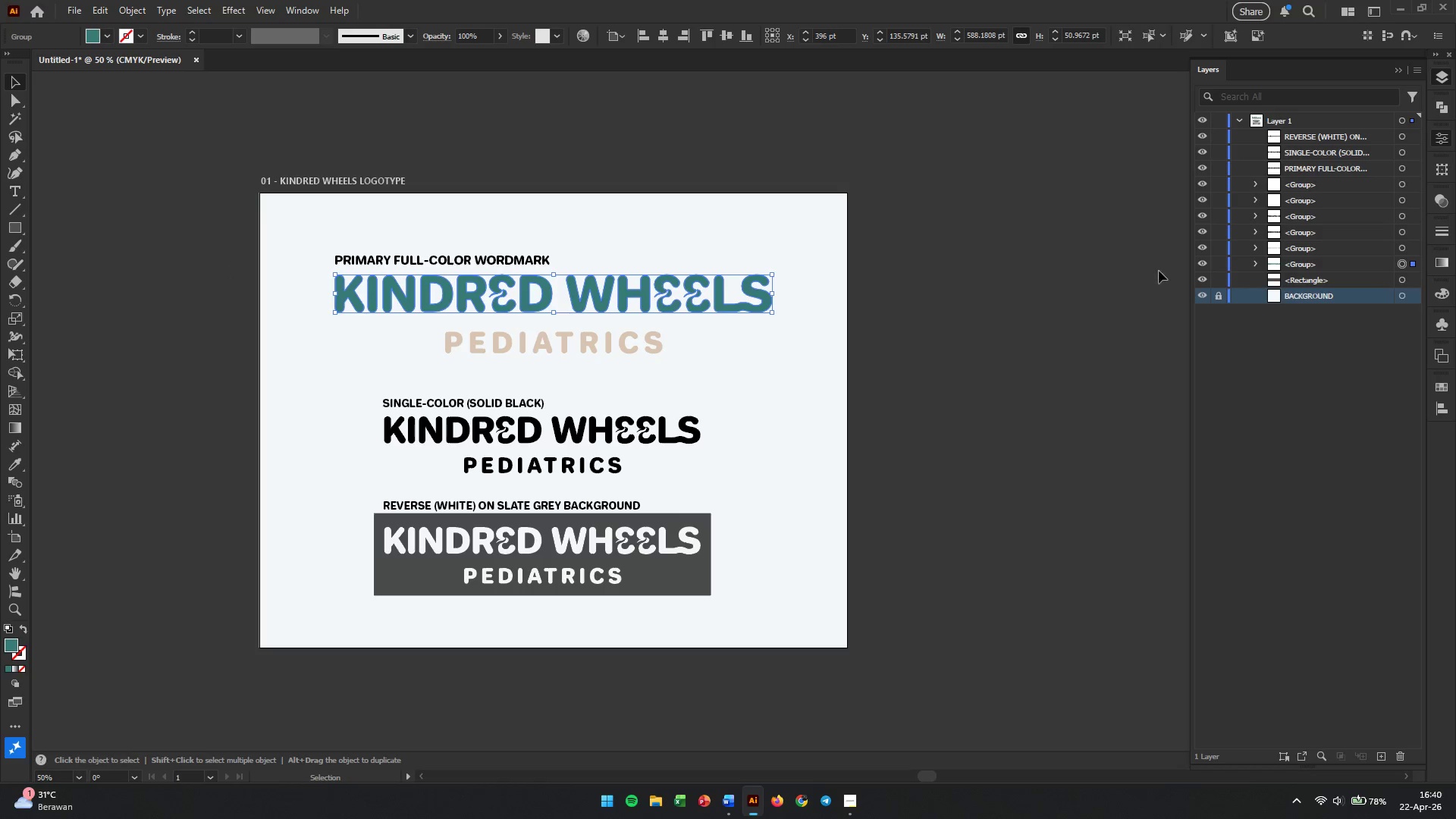 
double_click([1304, 268])
 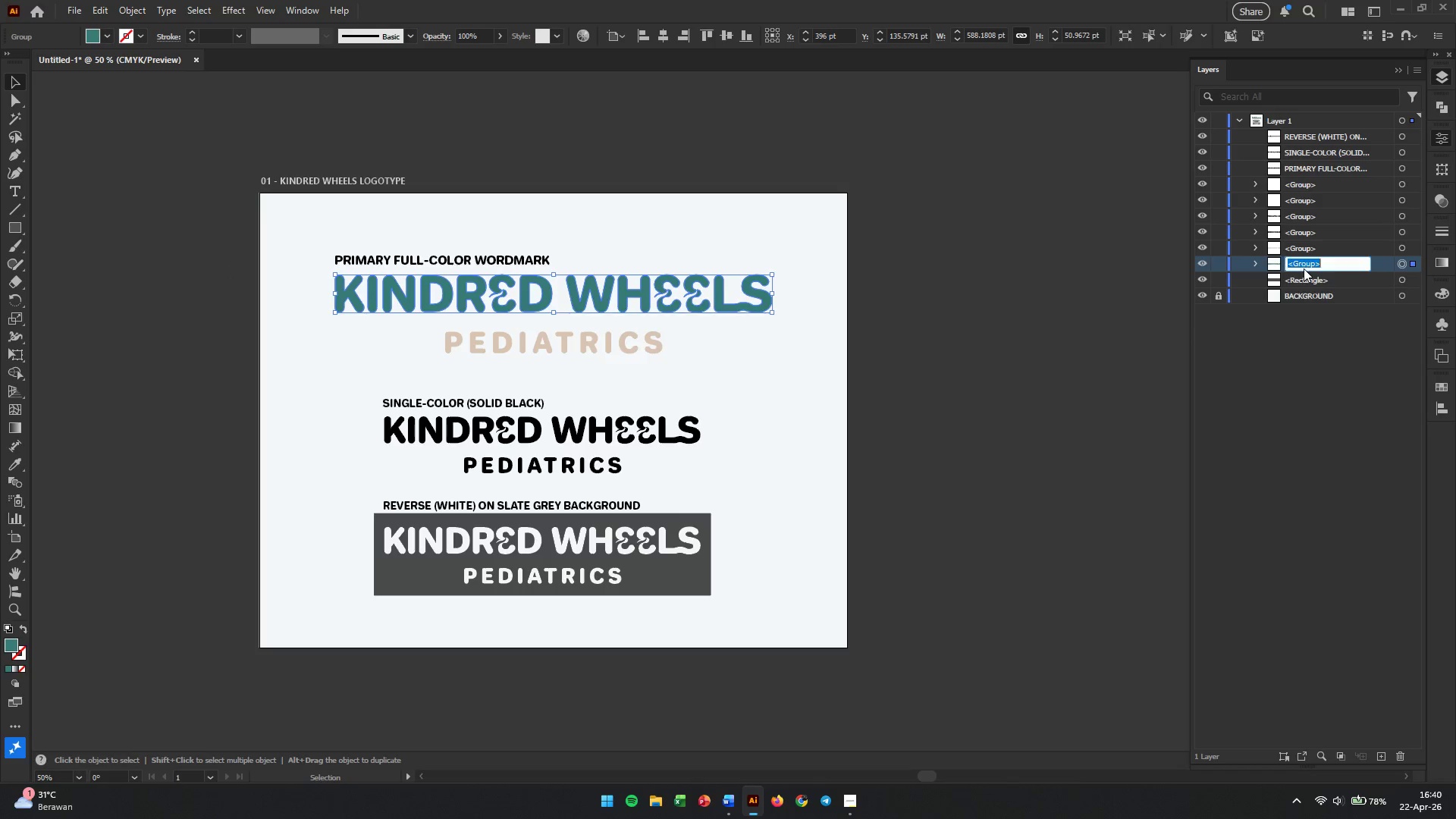 
triple_click([1304, 268])
 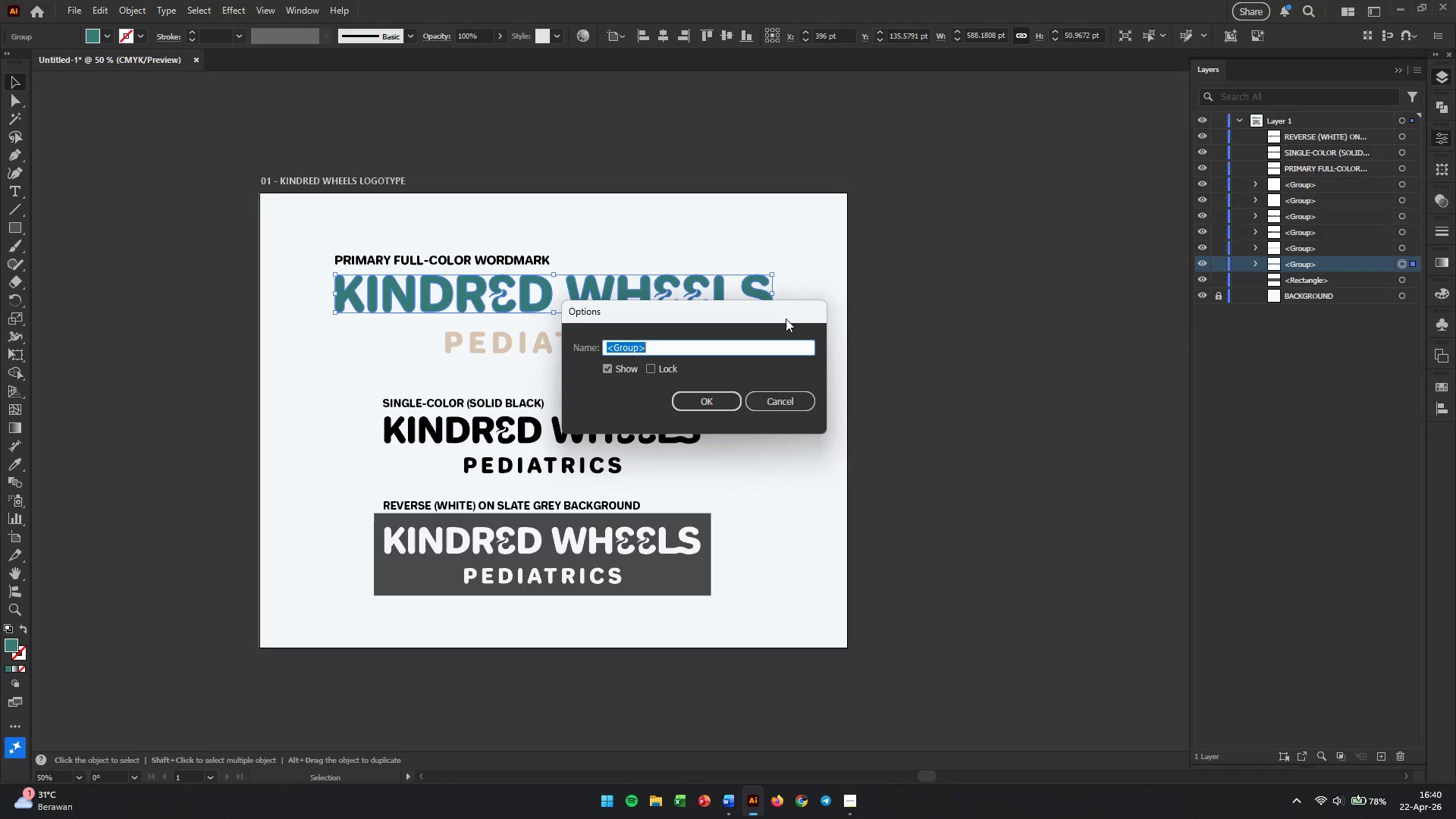 
left_click([803, 407])
 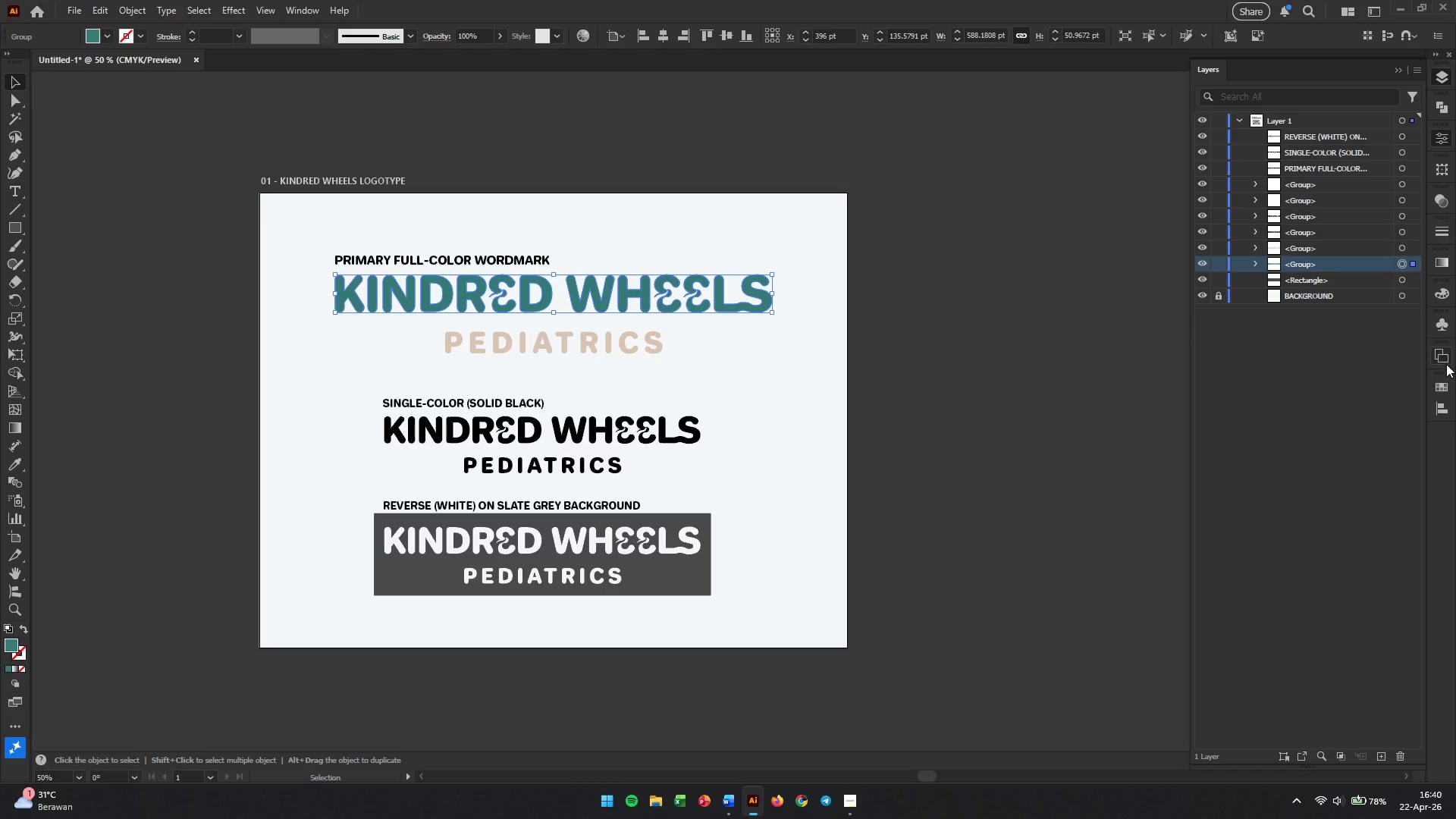 
left_click([1441, 384])
 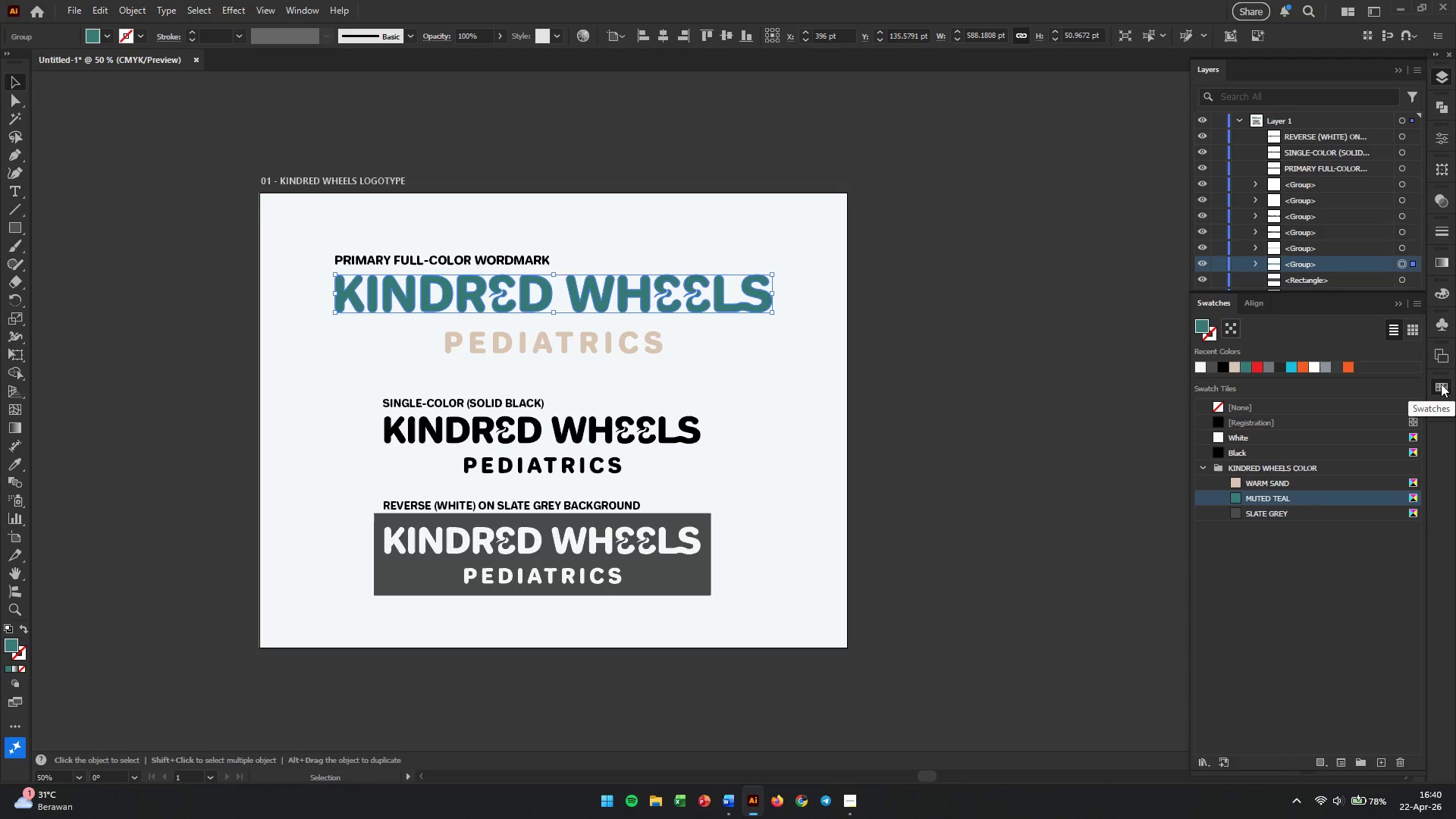 
left_click([1441, 384])
 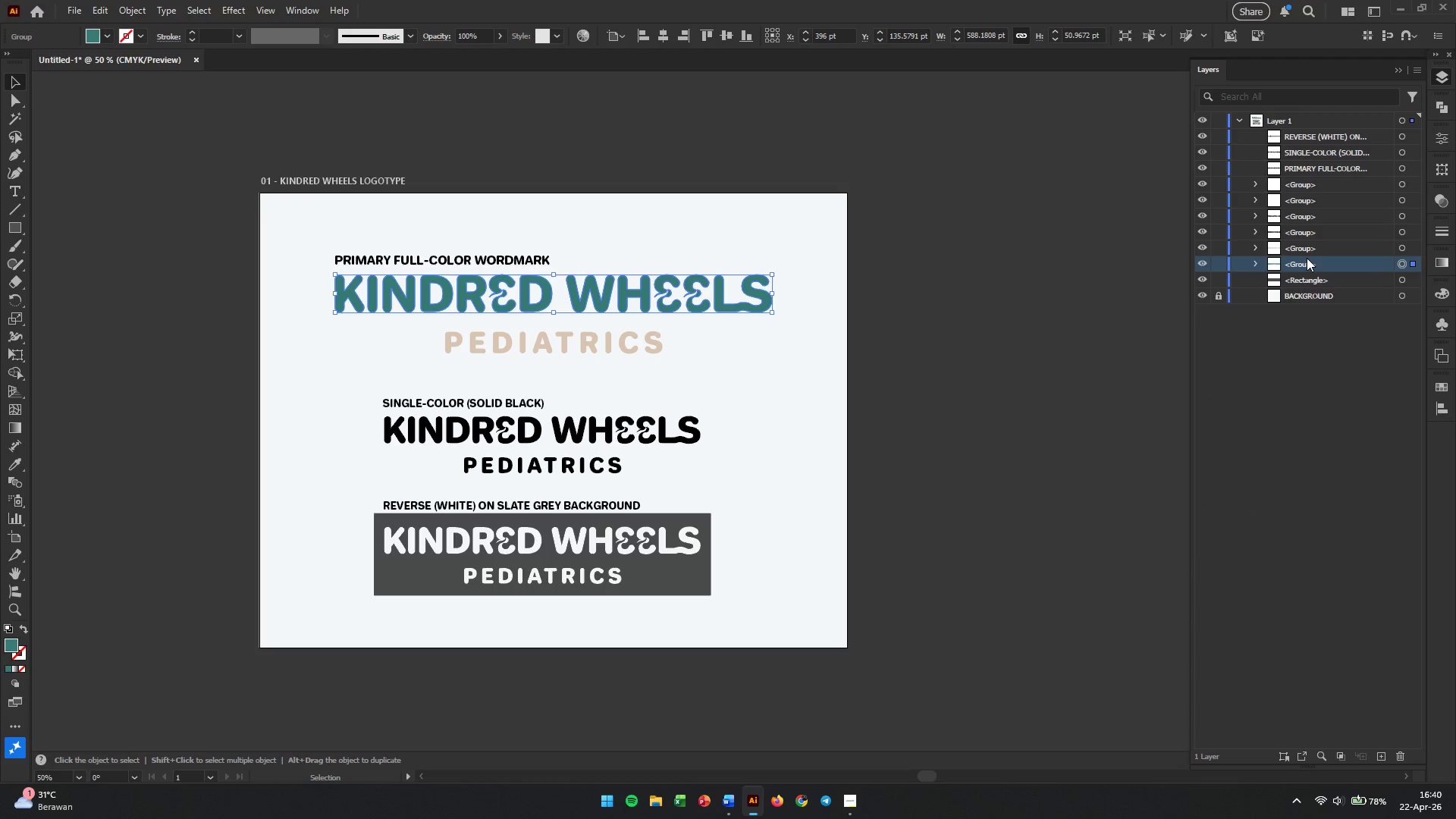 
double_click([1307, 260])
 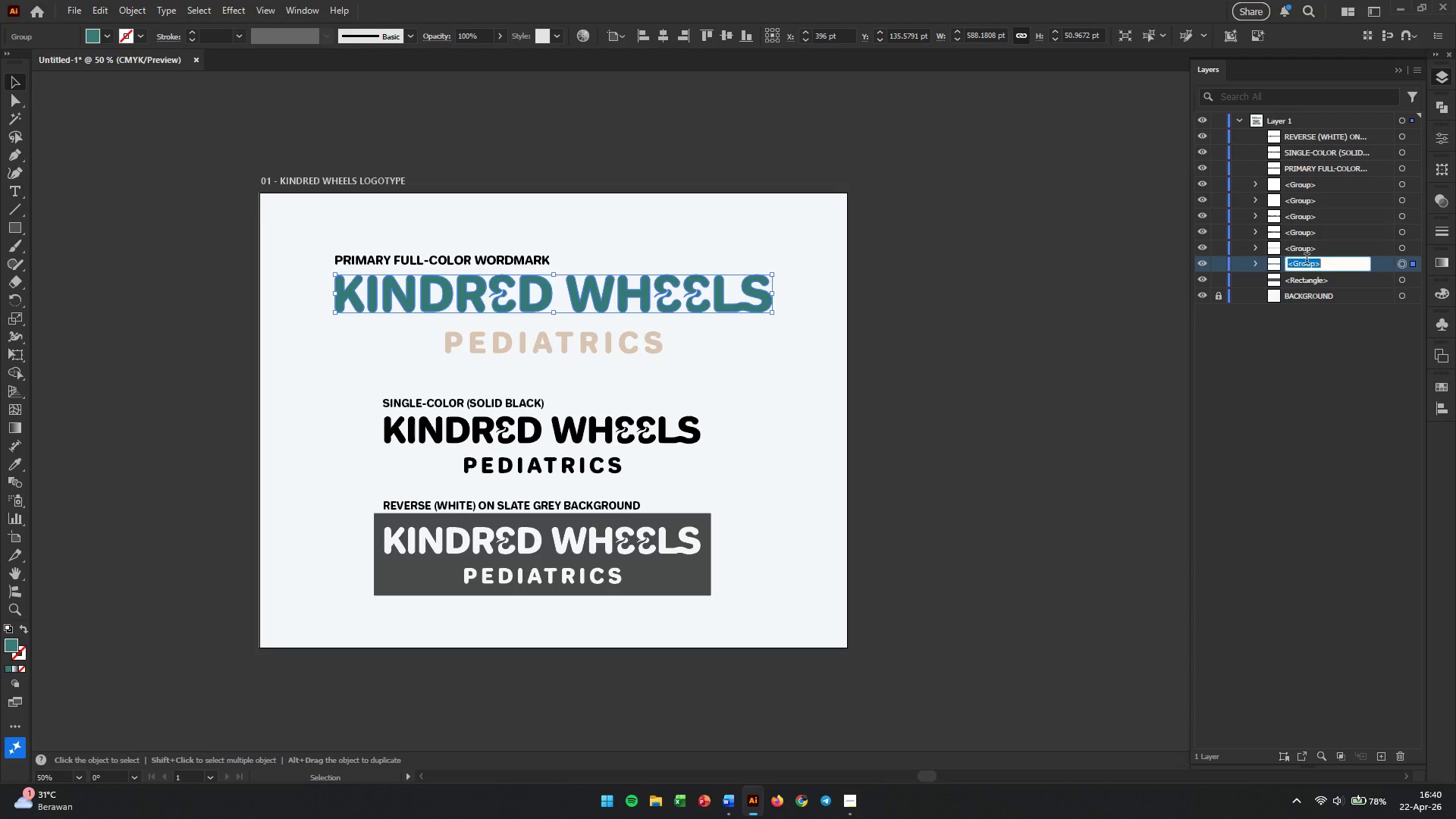 
triple_click([1307, 260])
 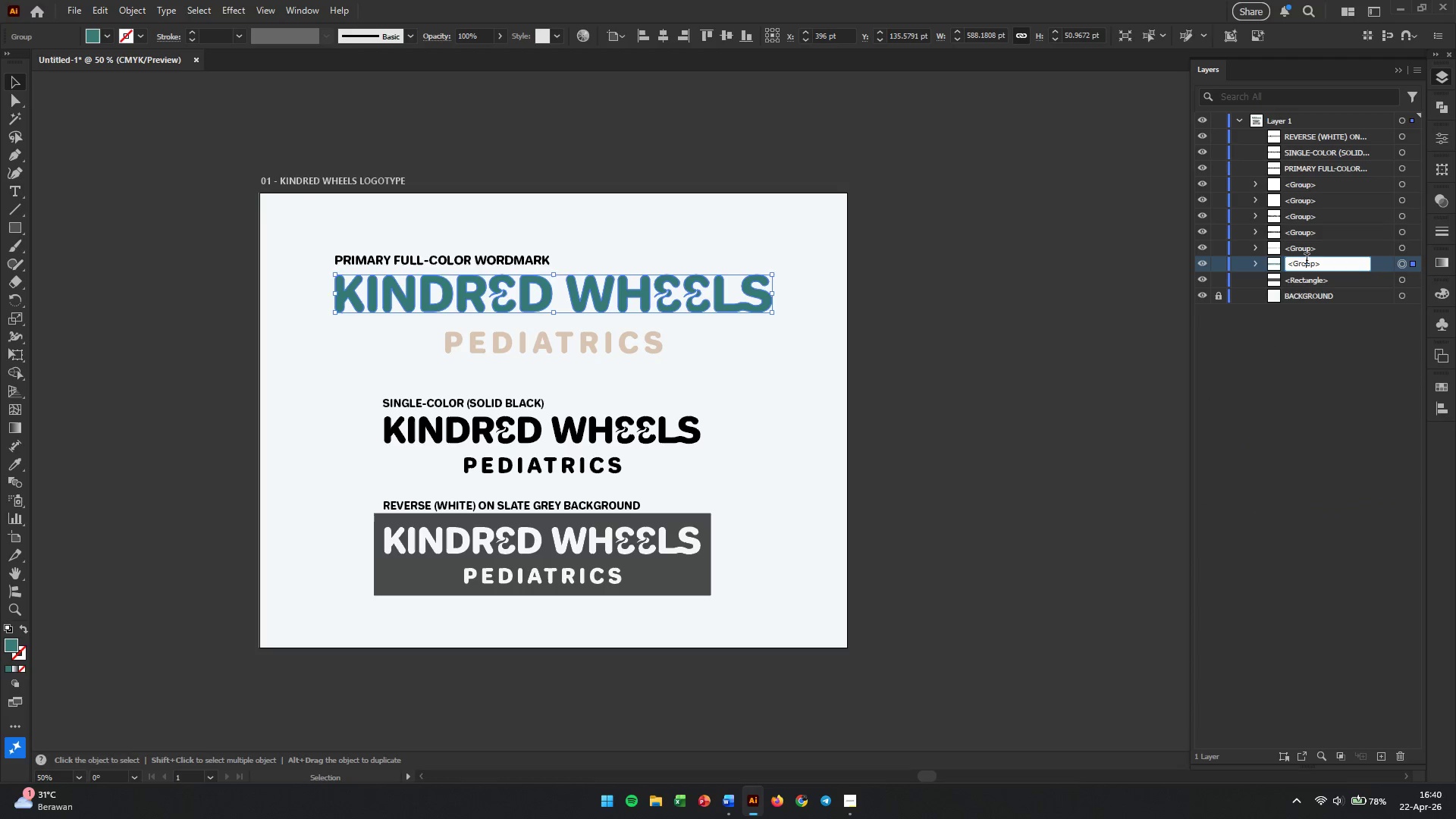 
triple_click([1307, 260])
 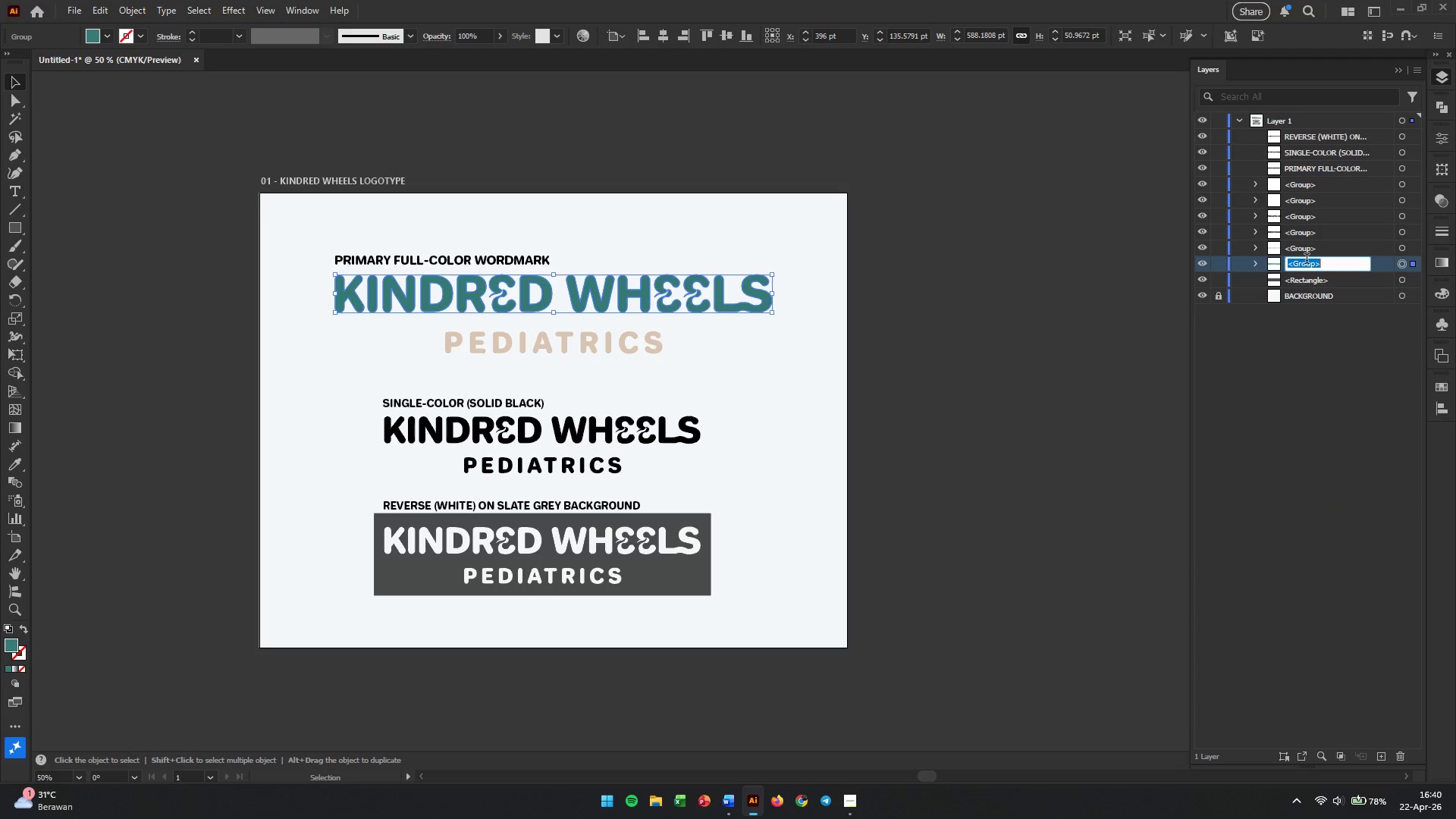 
triple_click([1307, 260])
 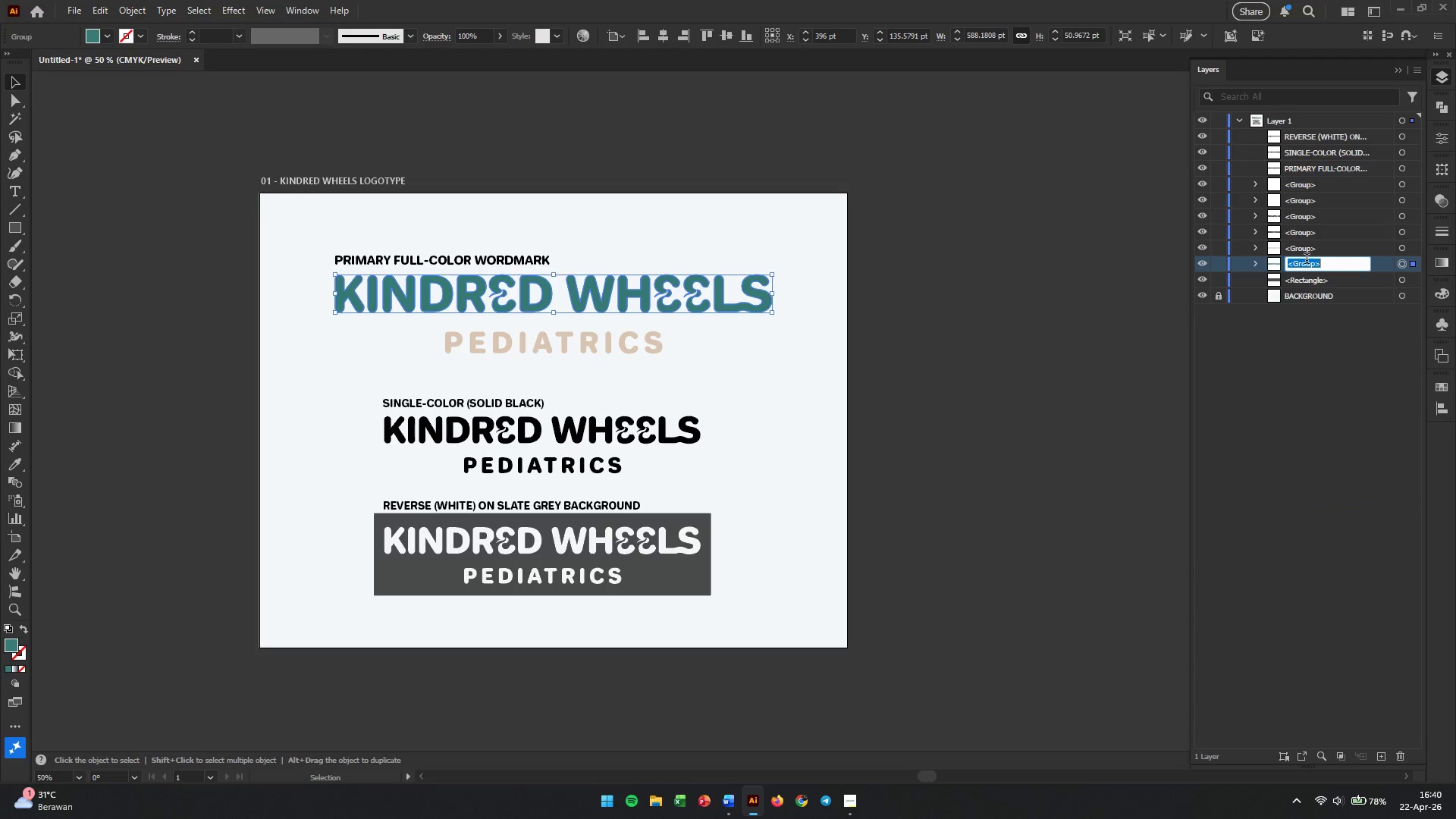 
type(muted teal logo)
 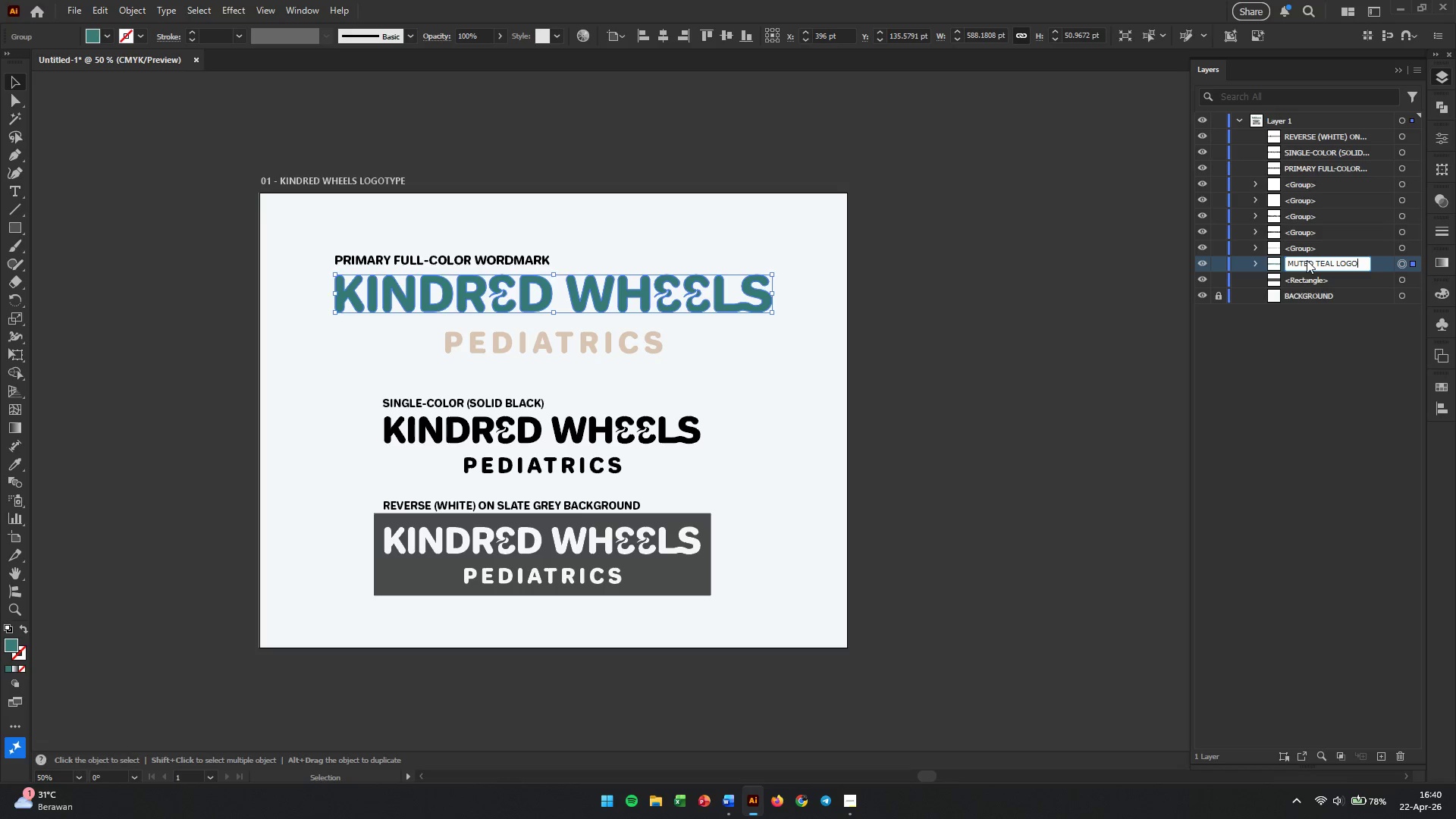 
key(Enter)
 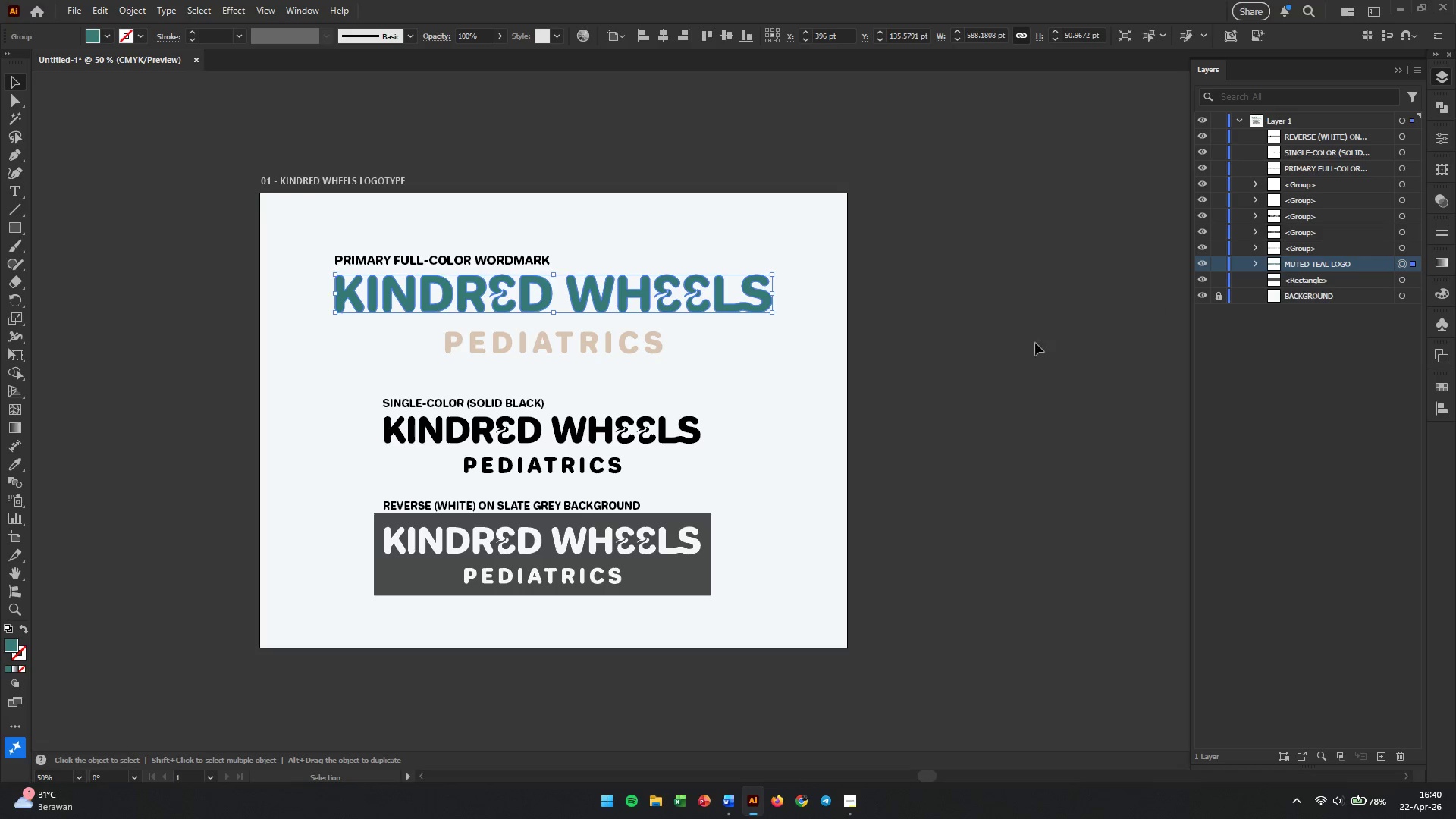 
left_click([1009, 351])
 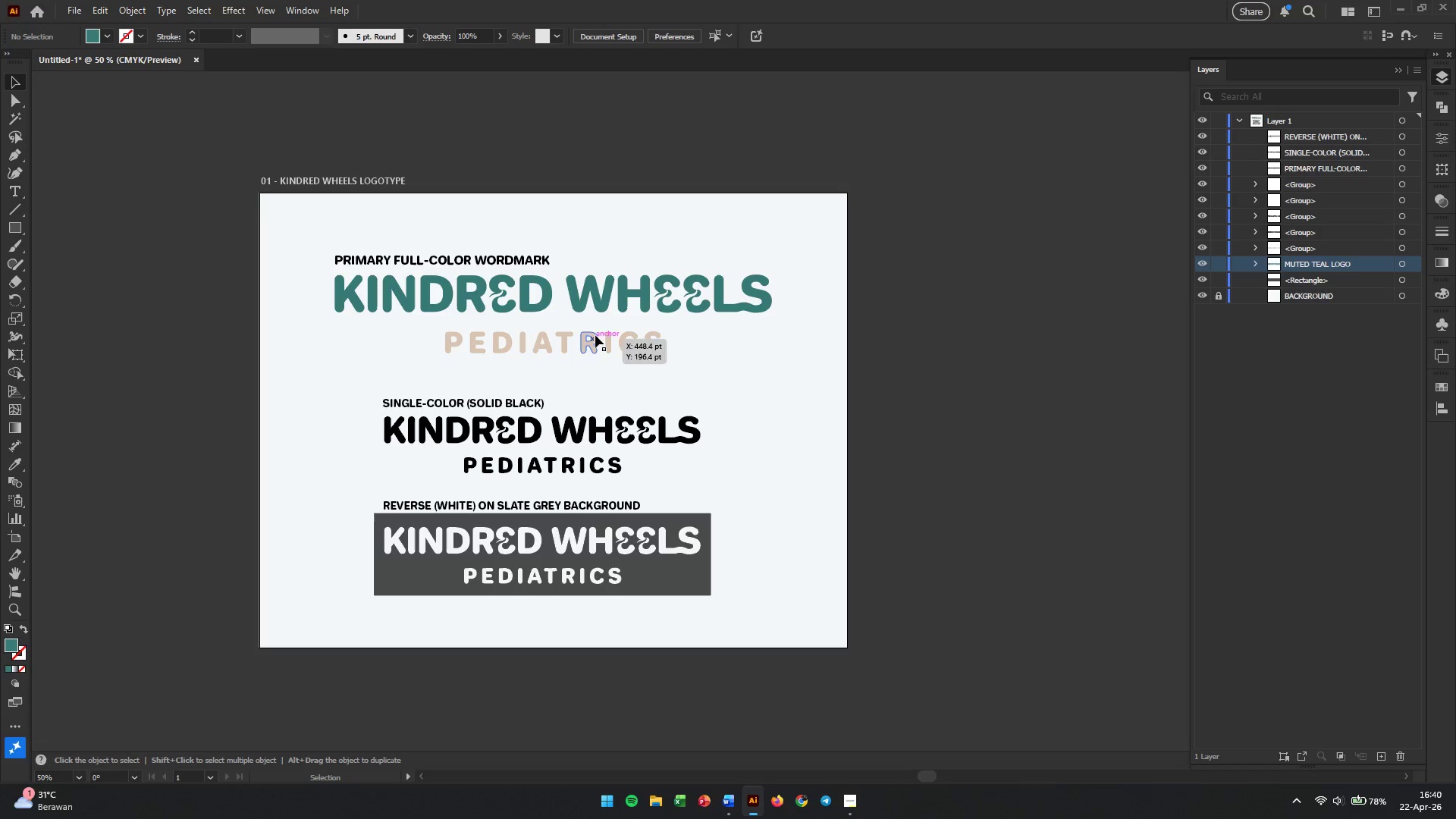 
left_click([633, 304])
 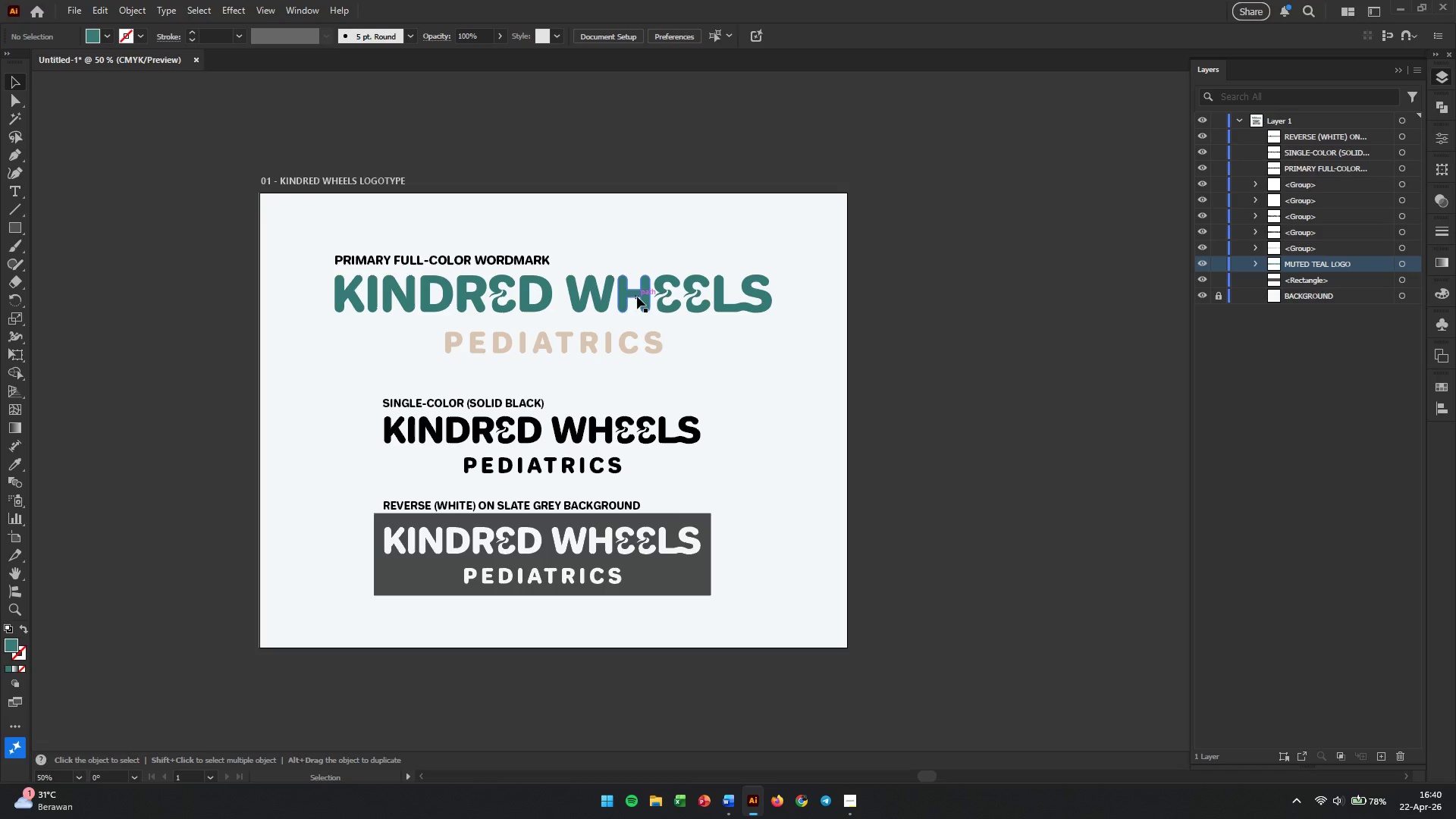 
left_click([637, 297])
 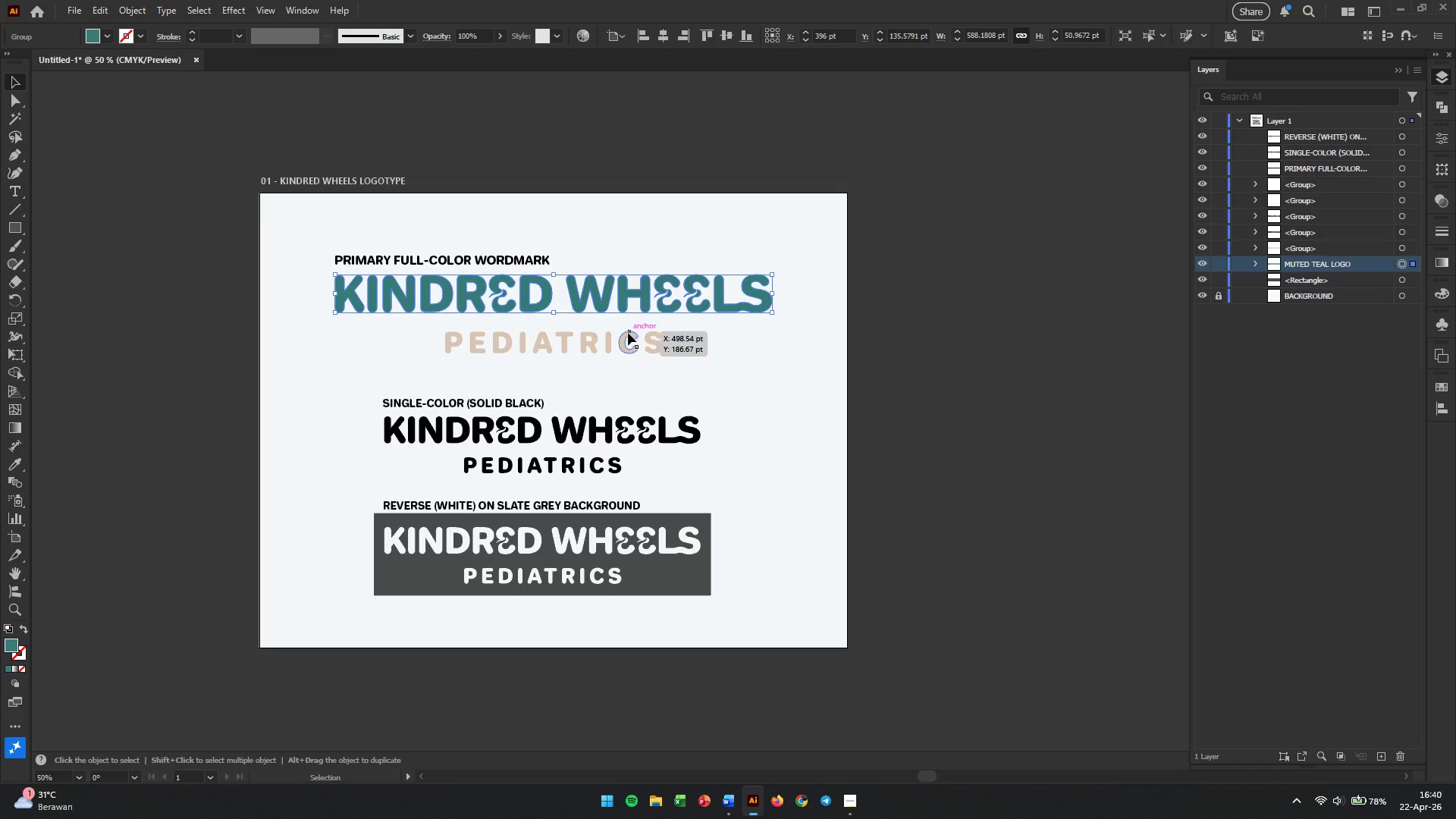 
hold_key(key=ShiftLeft, duration=0.55)
left_click([628, 338])
 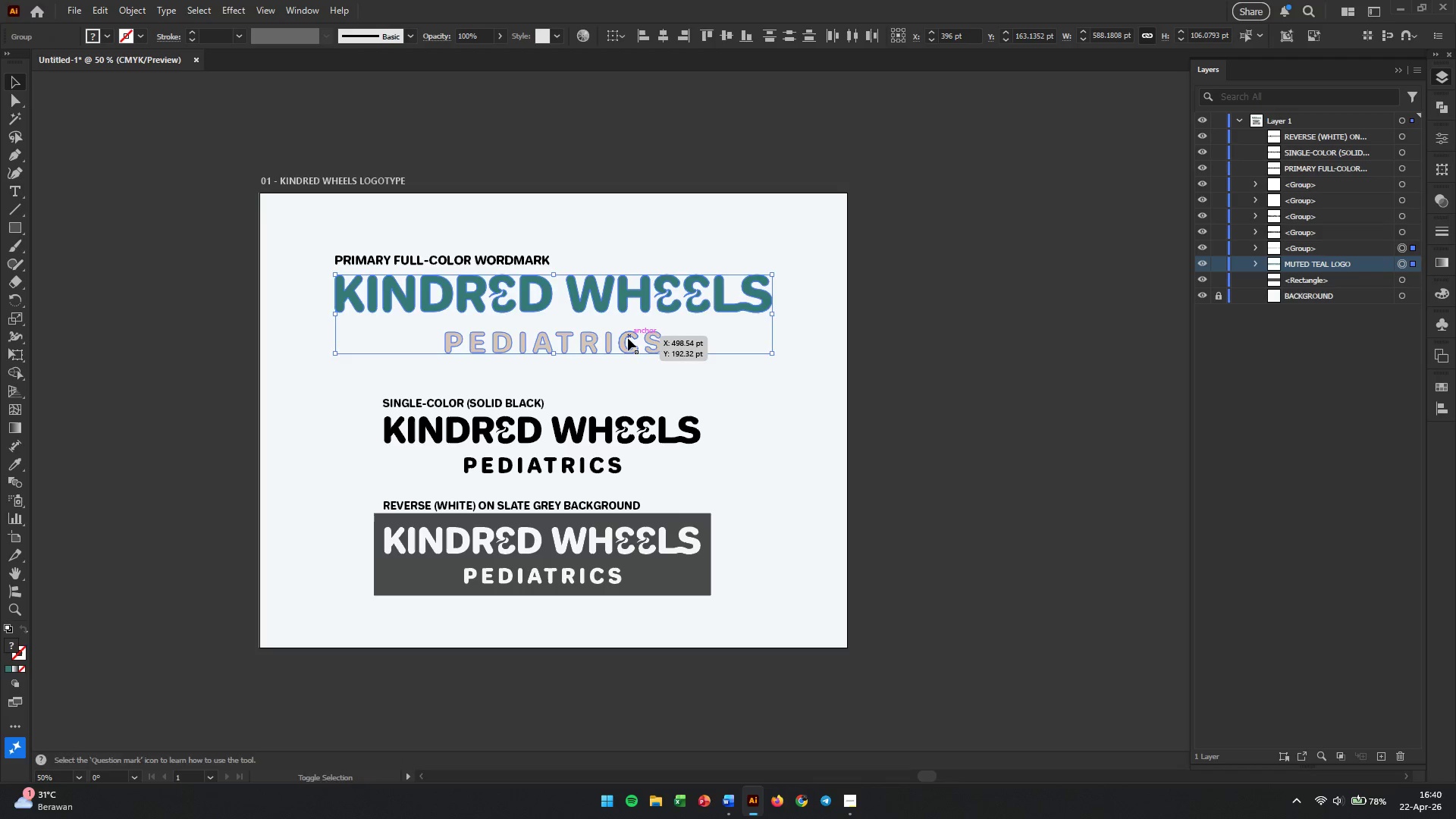 
key(Control+G)
 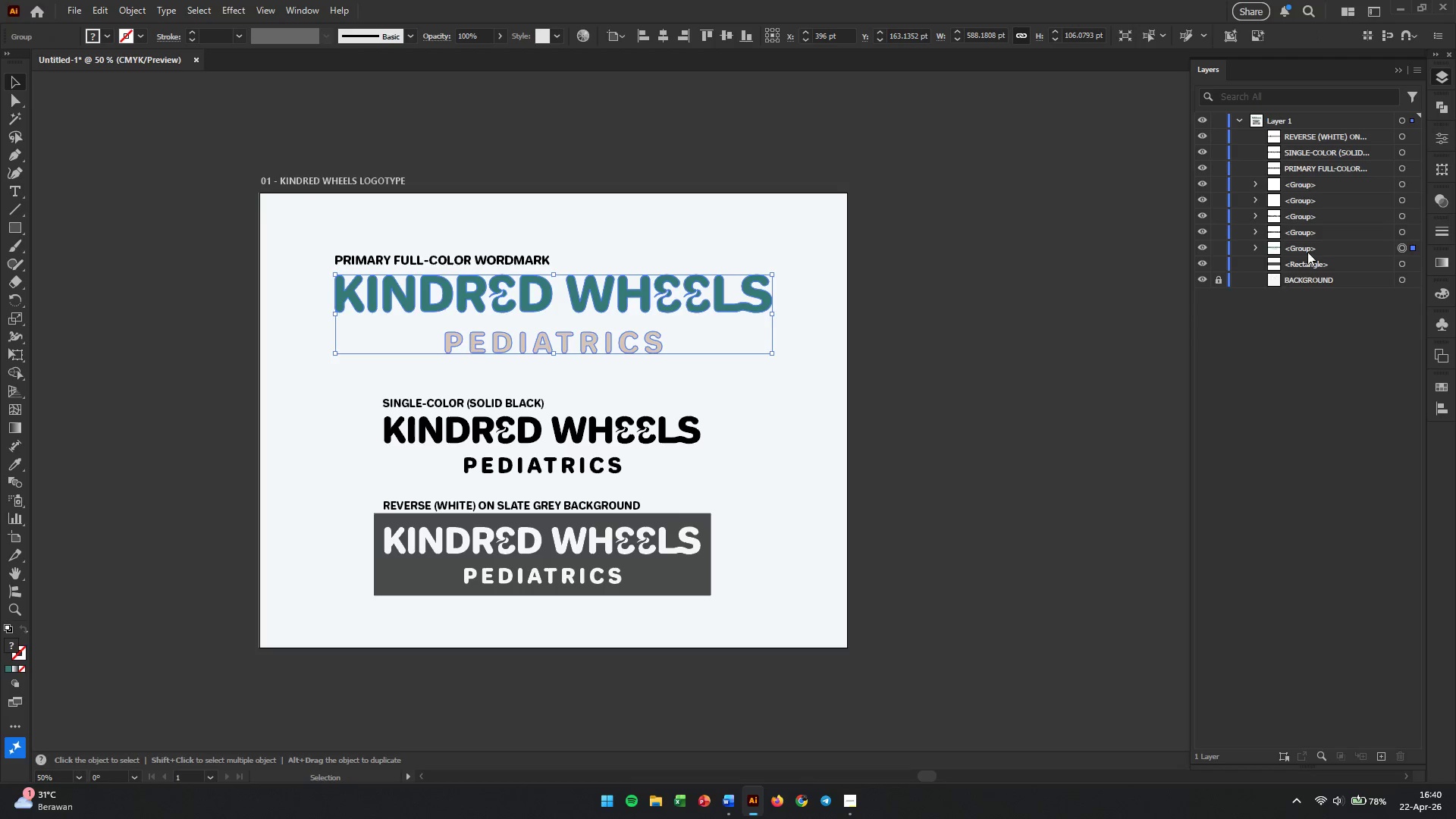 
double_click([1309, 244])
 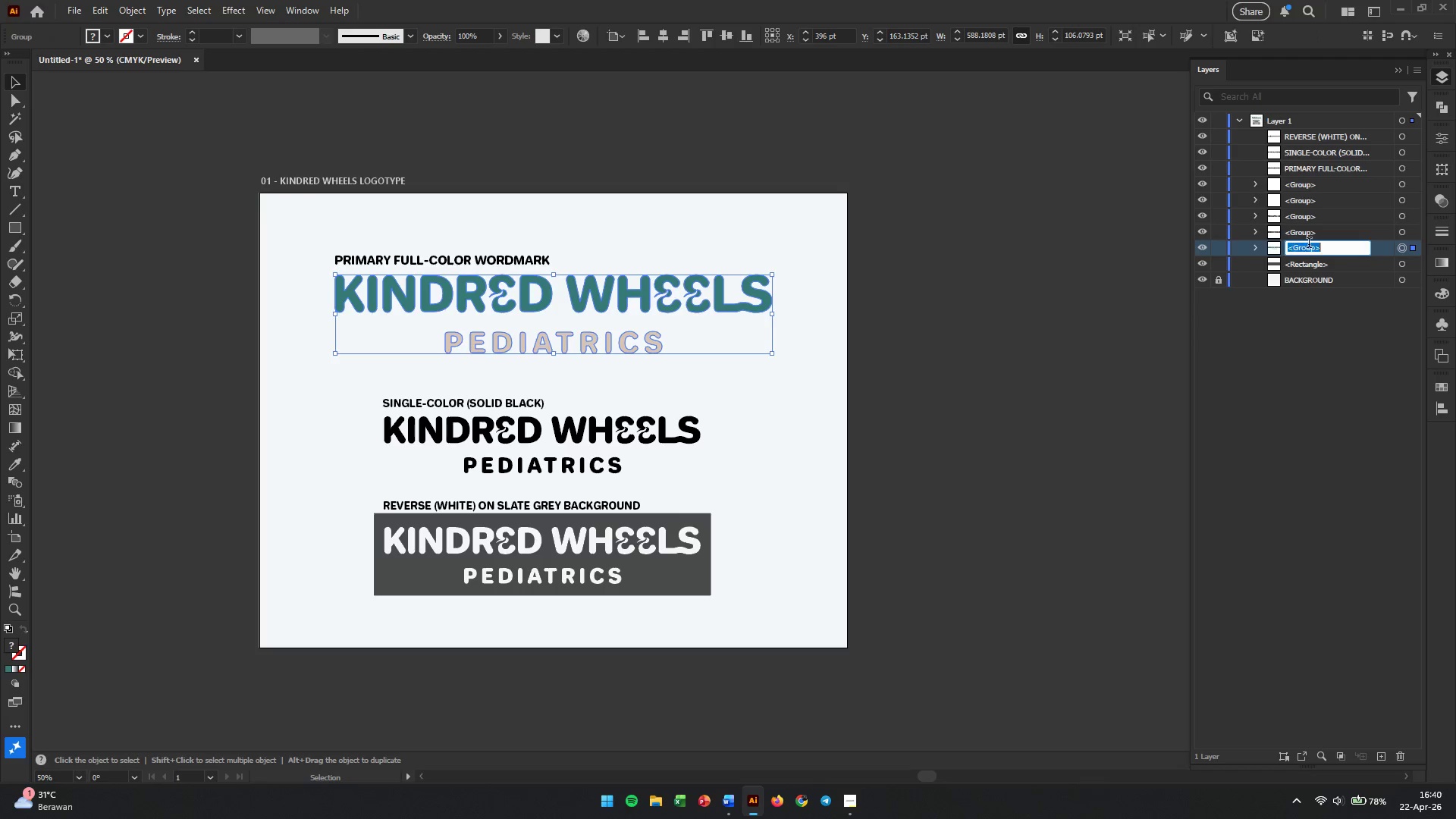 
triple_click([1309, 244])
 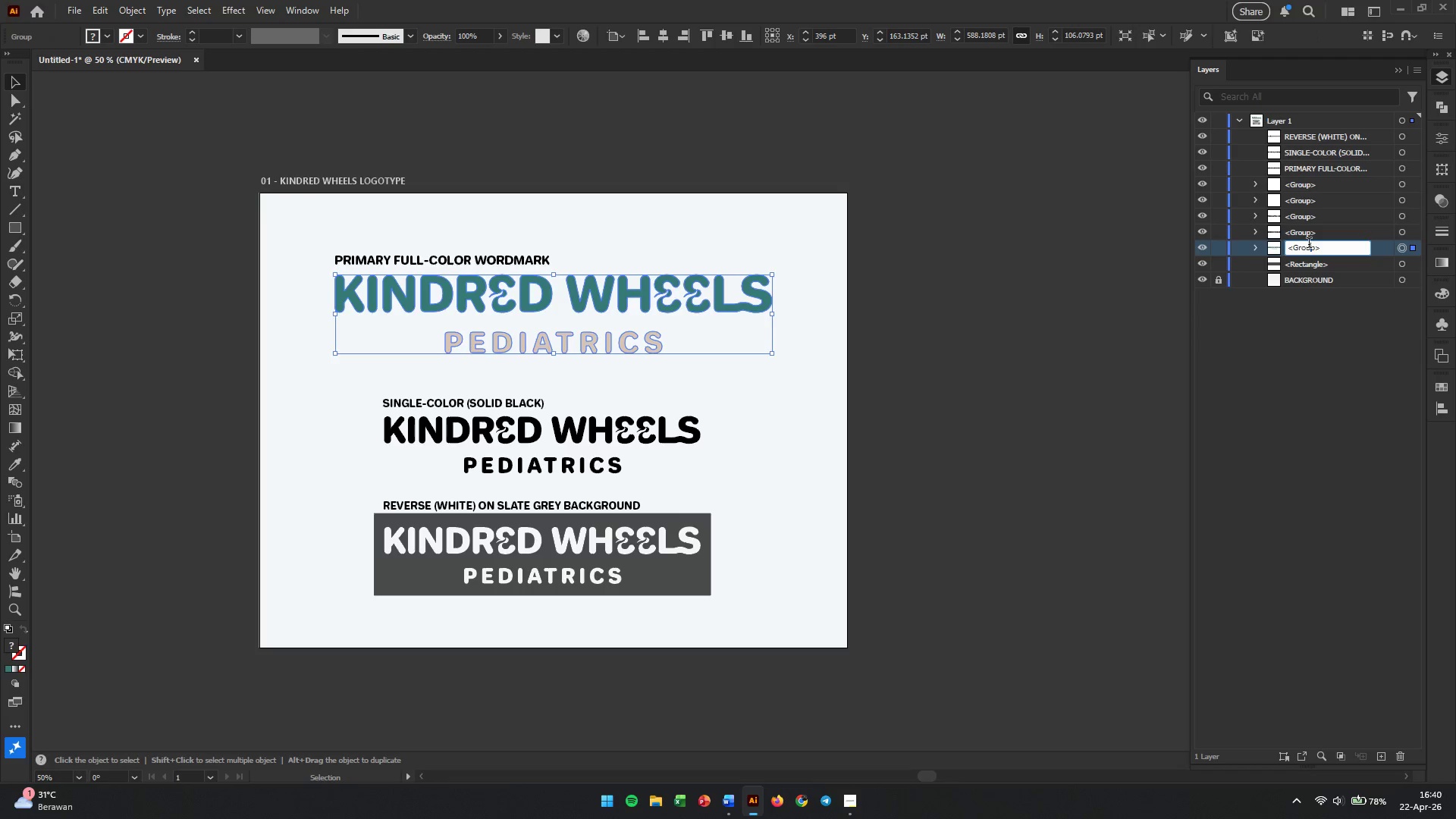 
triple_click([1309, 244])
 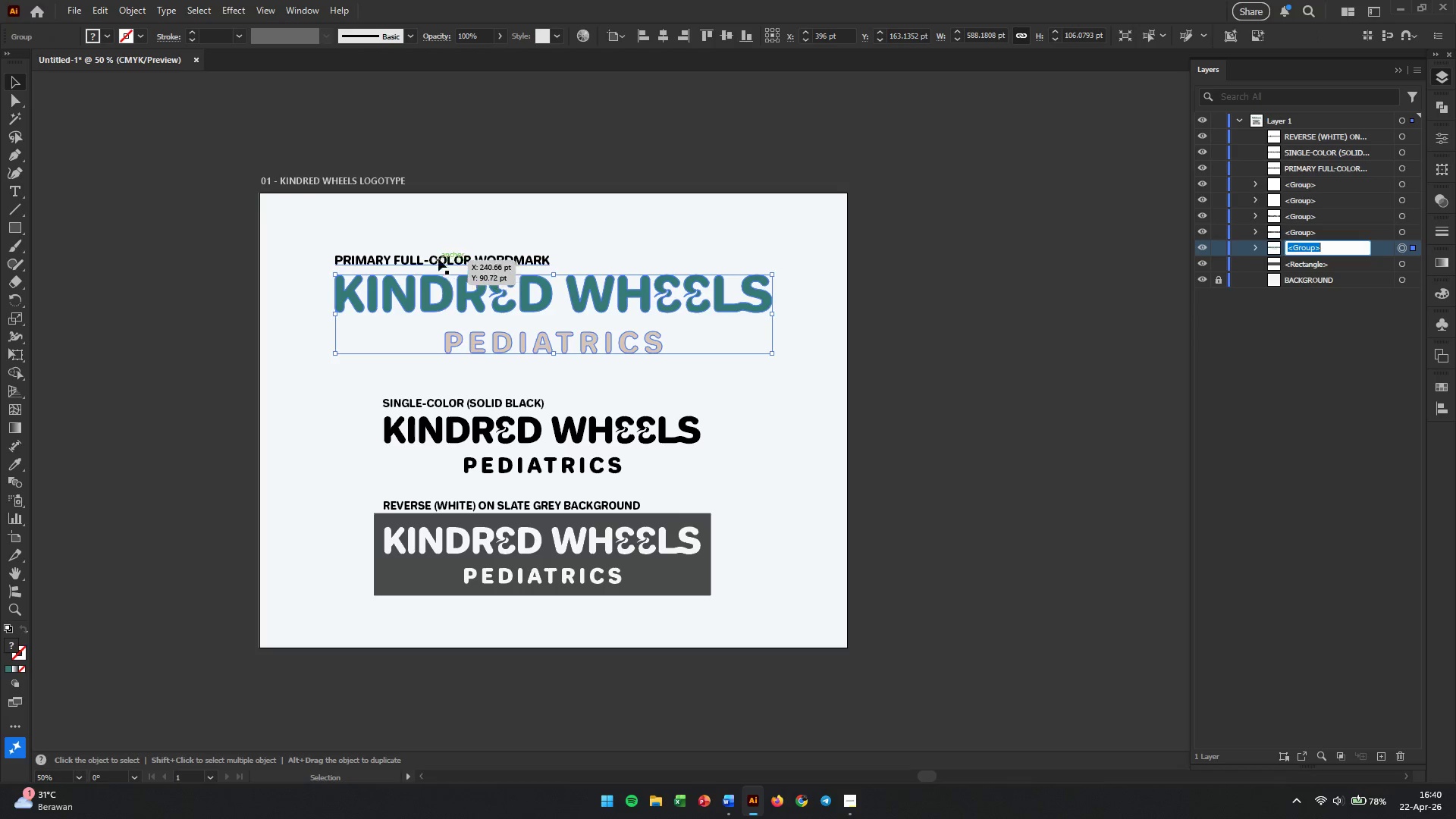 
double_click([438, 256])
 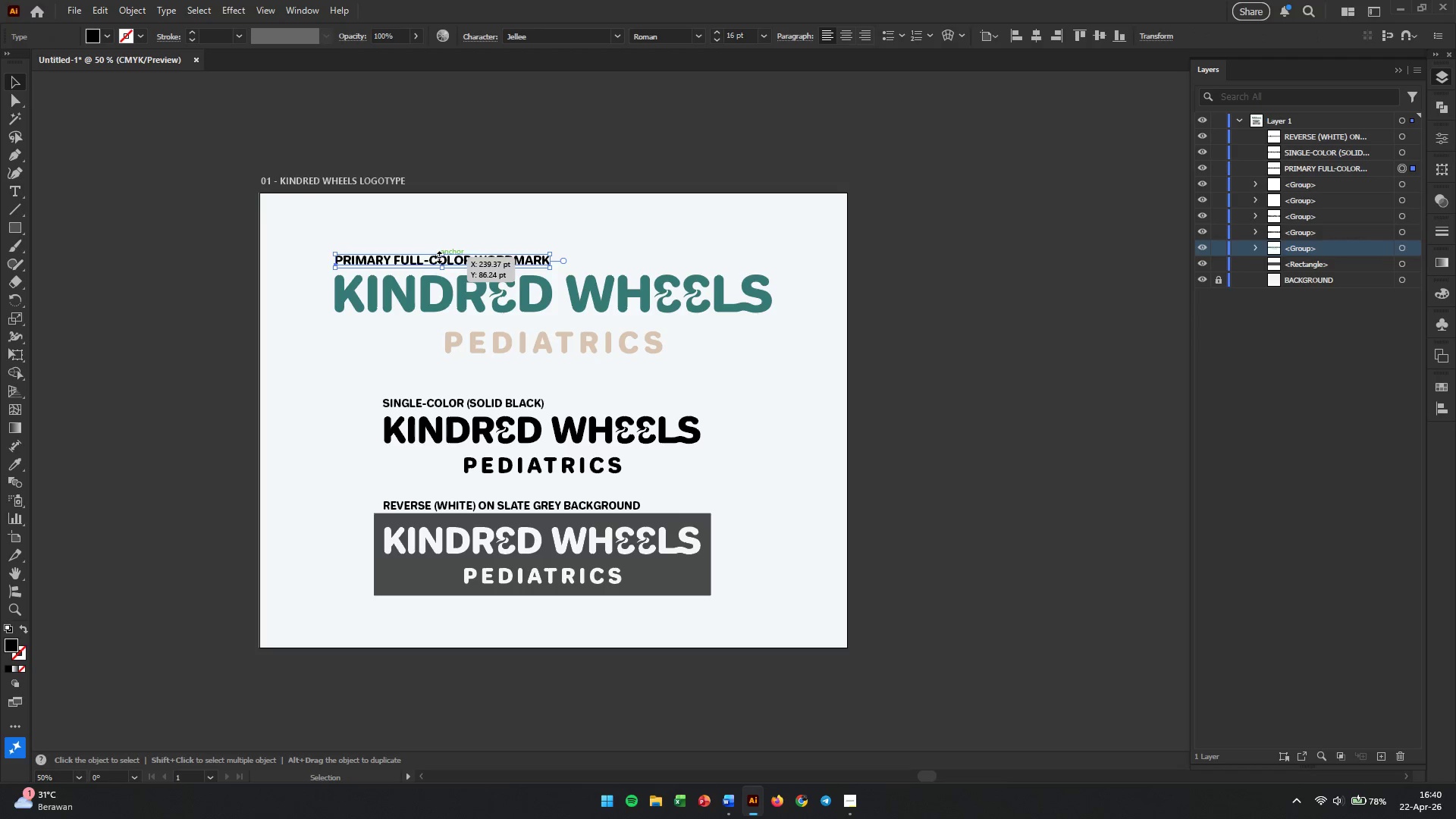 
triple_click([438, 256])
 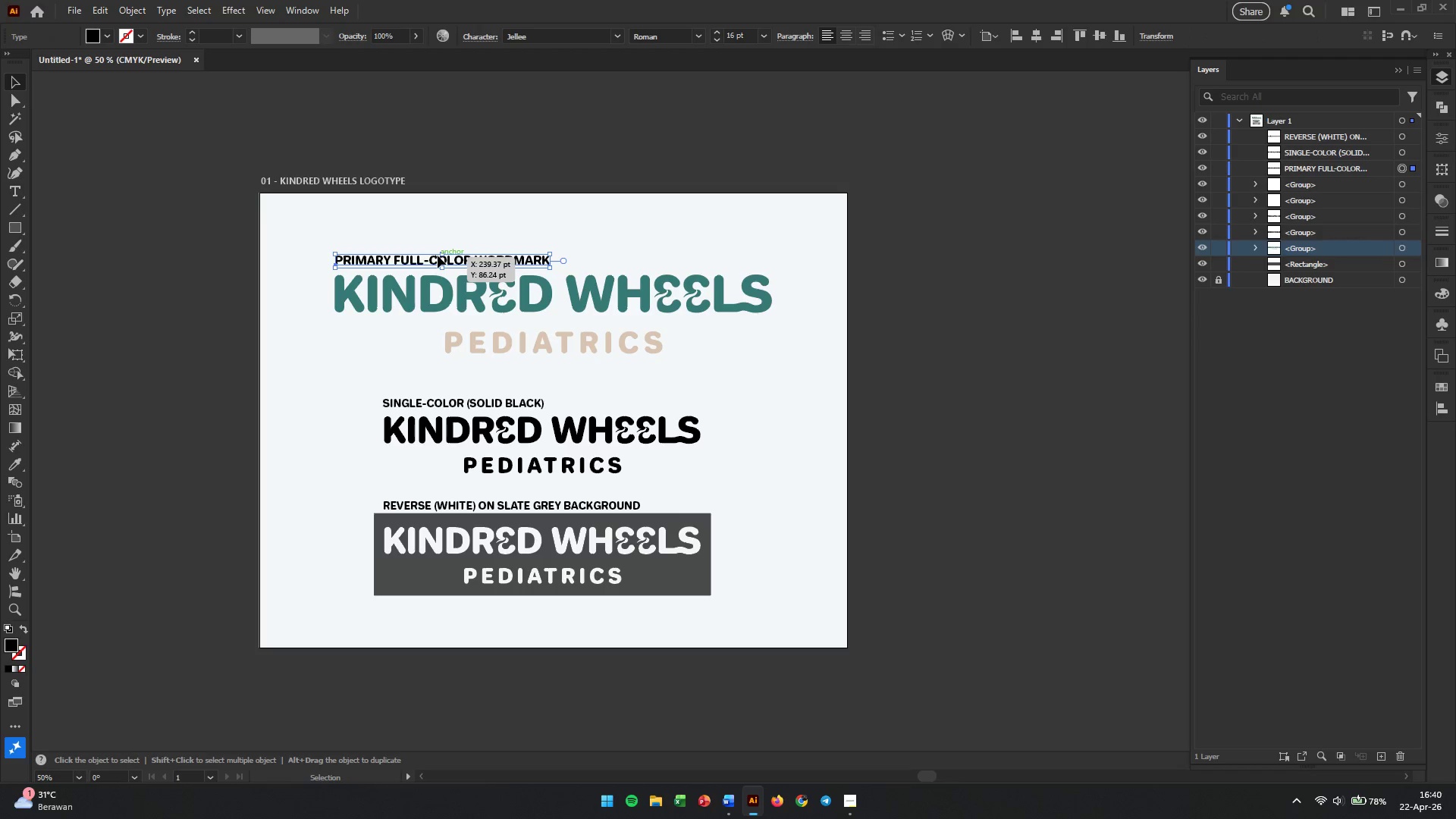 
triple_click([438, 256])
 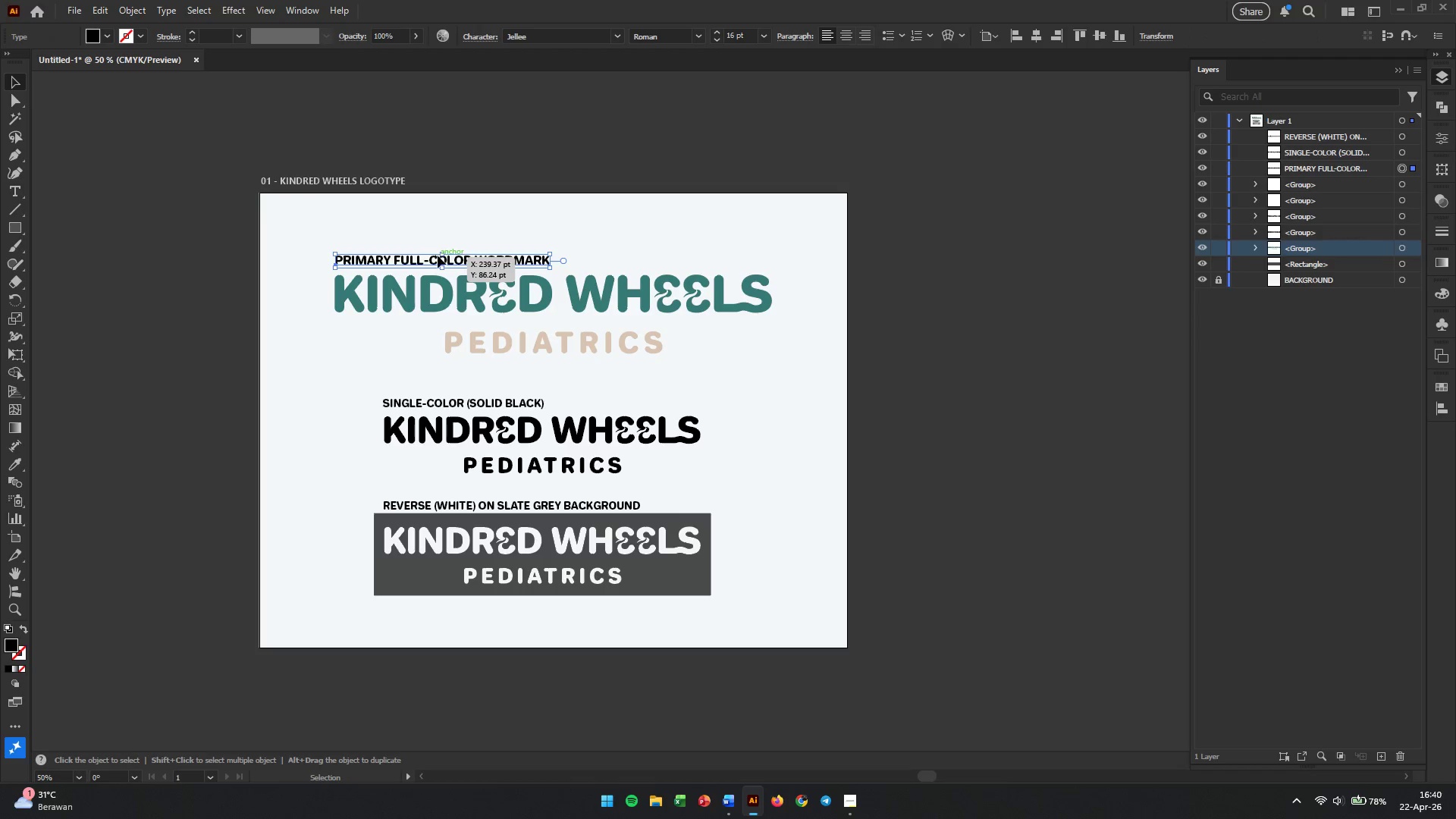 
triple_click([438, 256])
 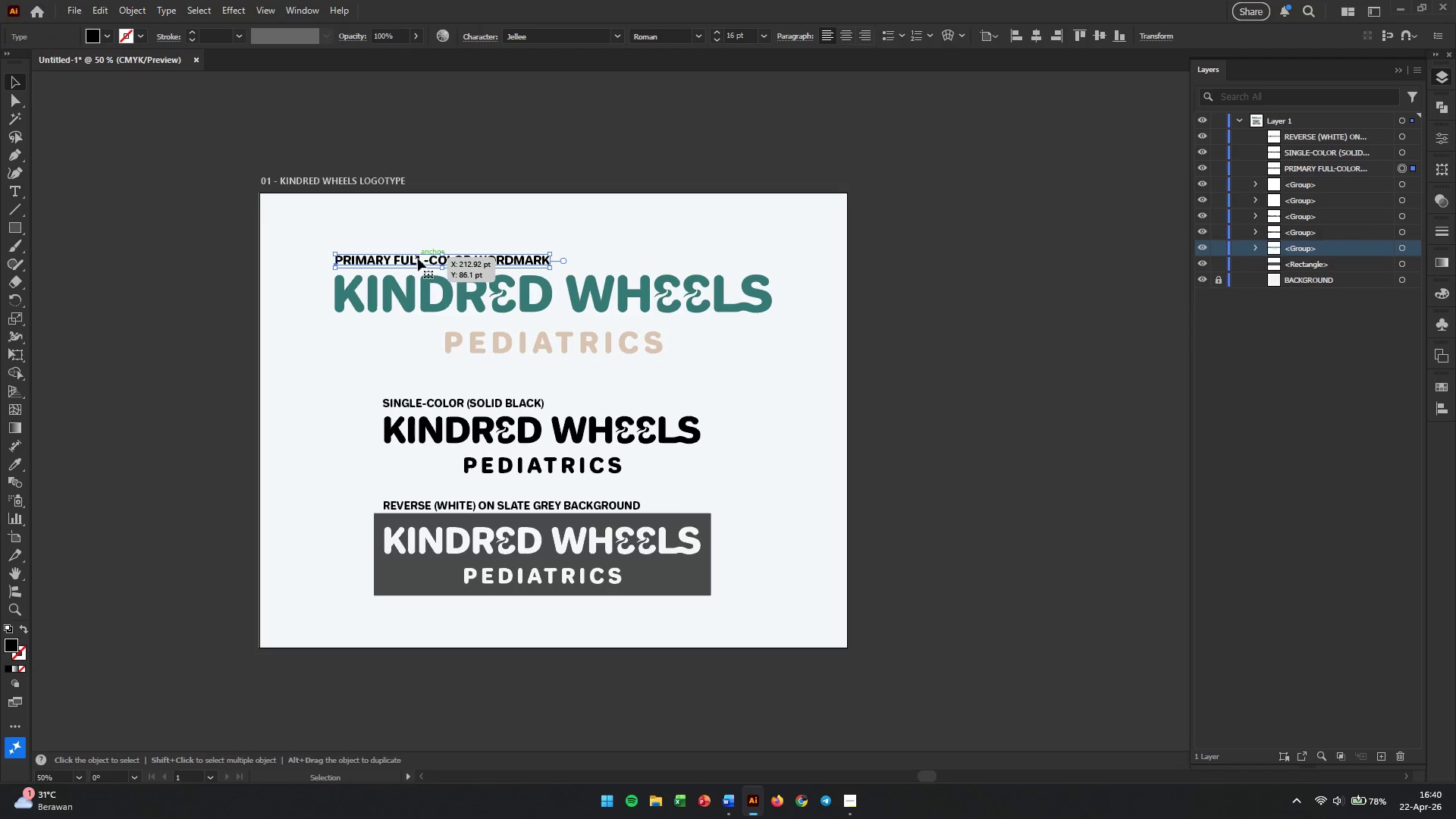 
double_click([418, 259])
 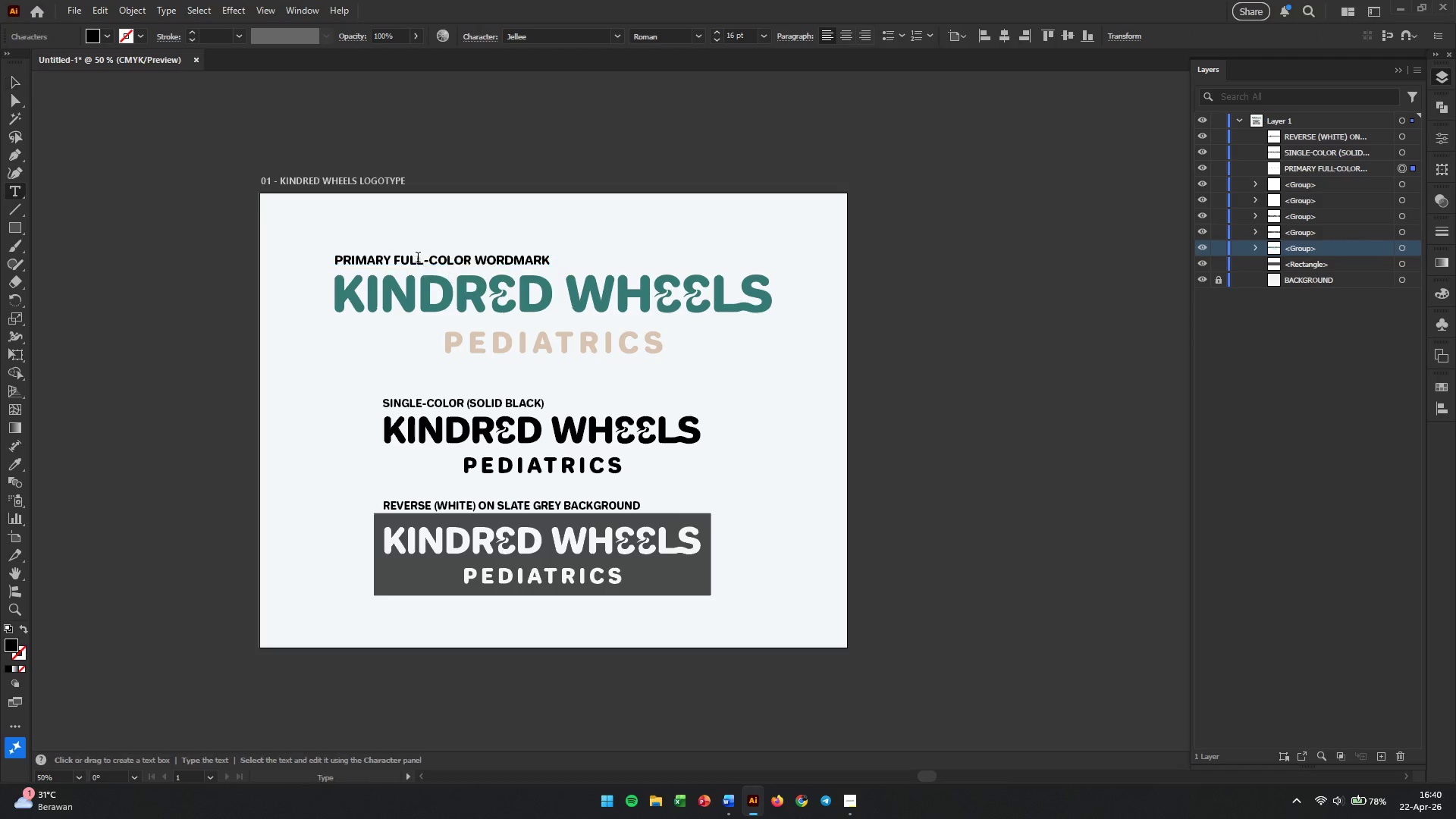 
triple_click([418, 259])
 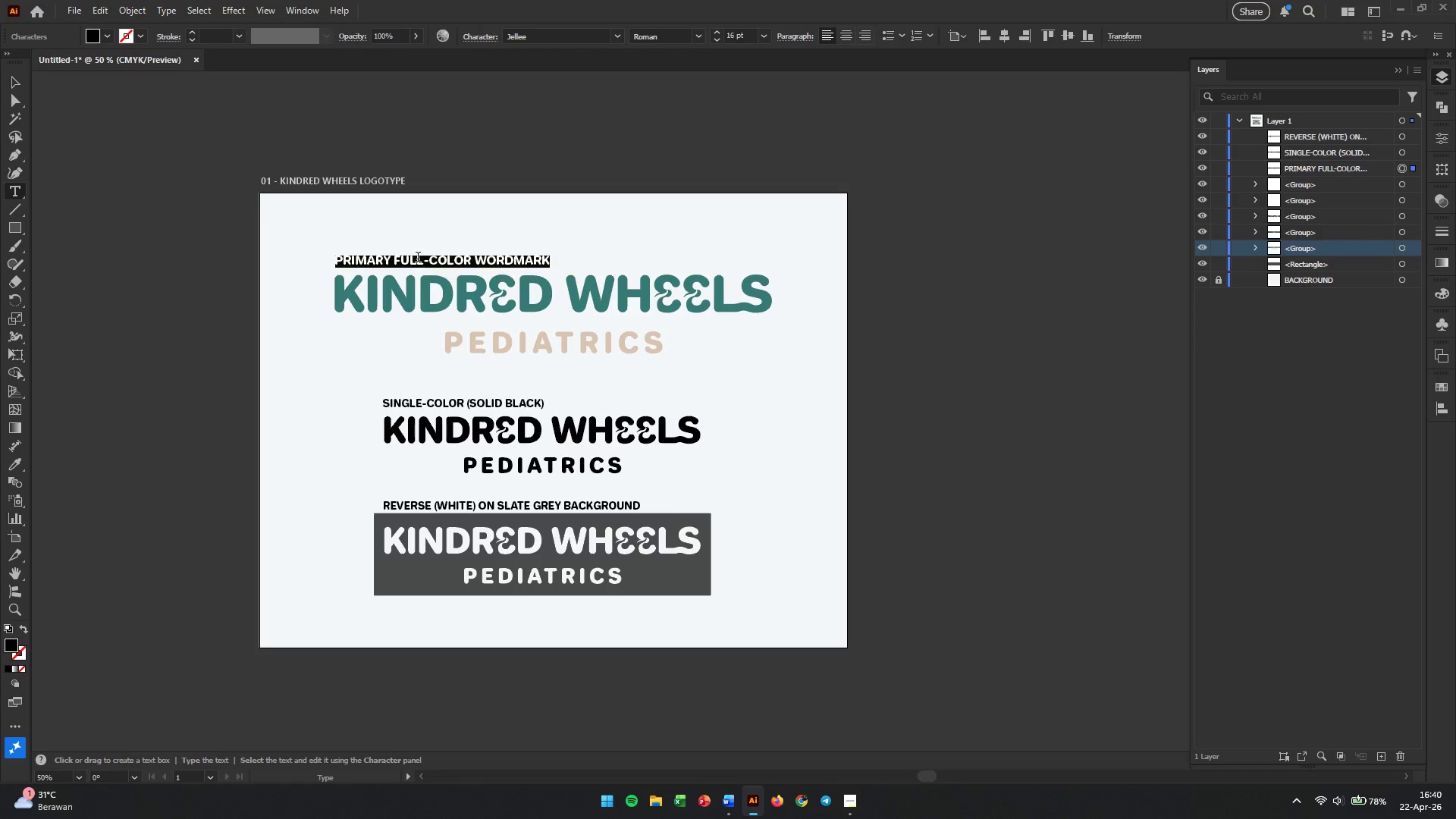 
triple_click([418, 259])
 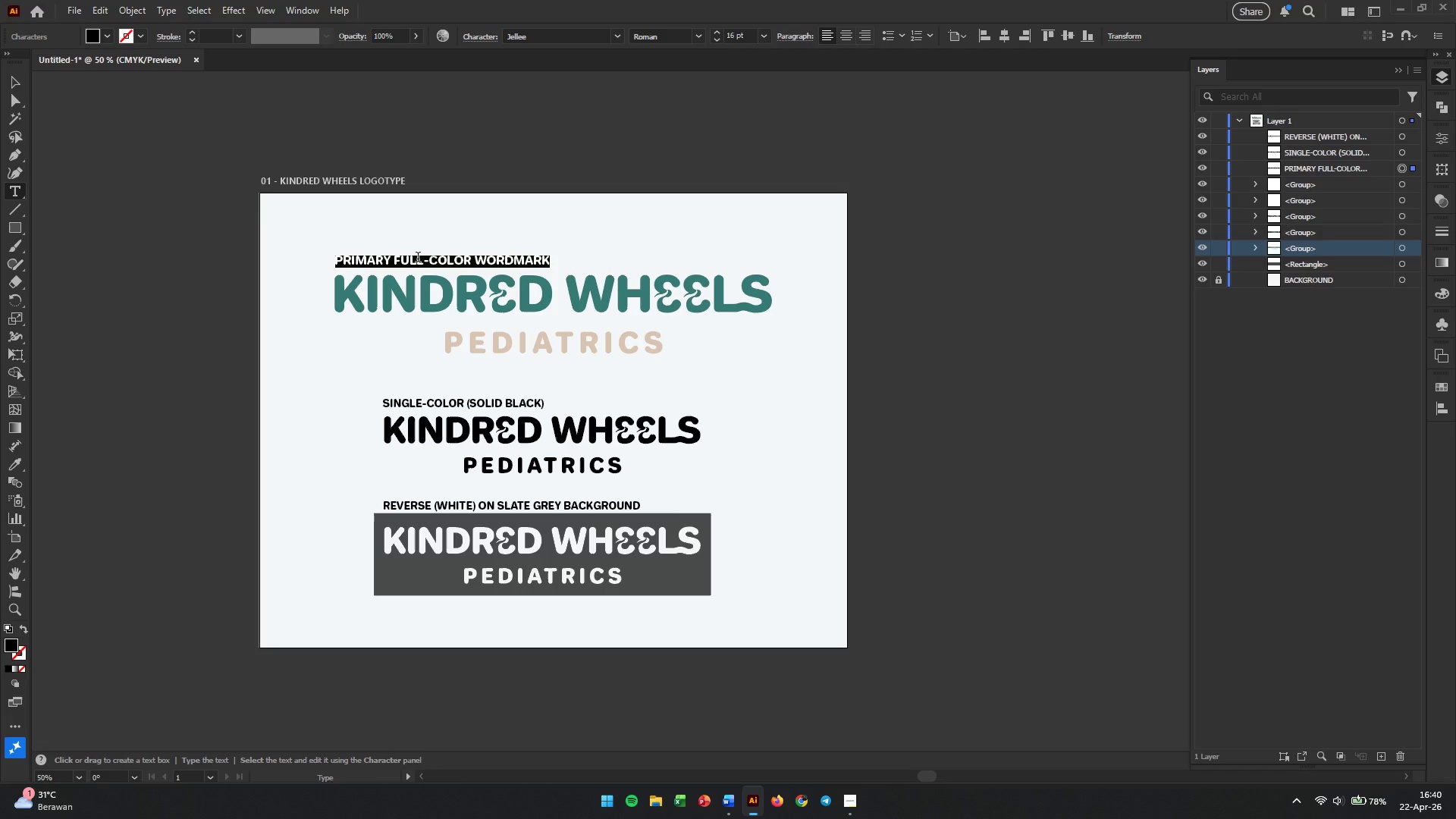 
key(Control+C)
 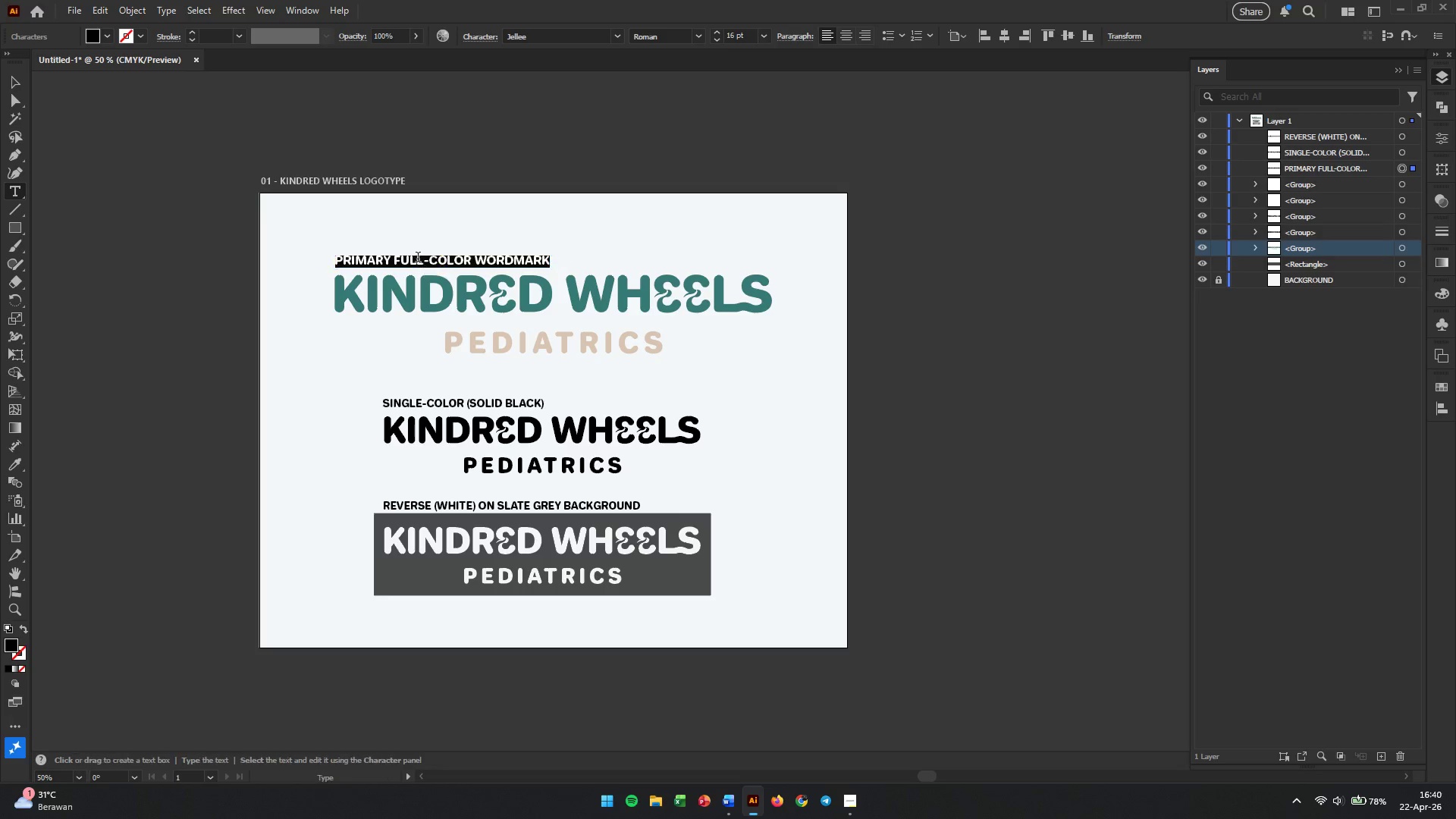 
key(Escape)
 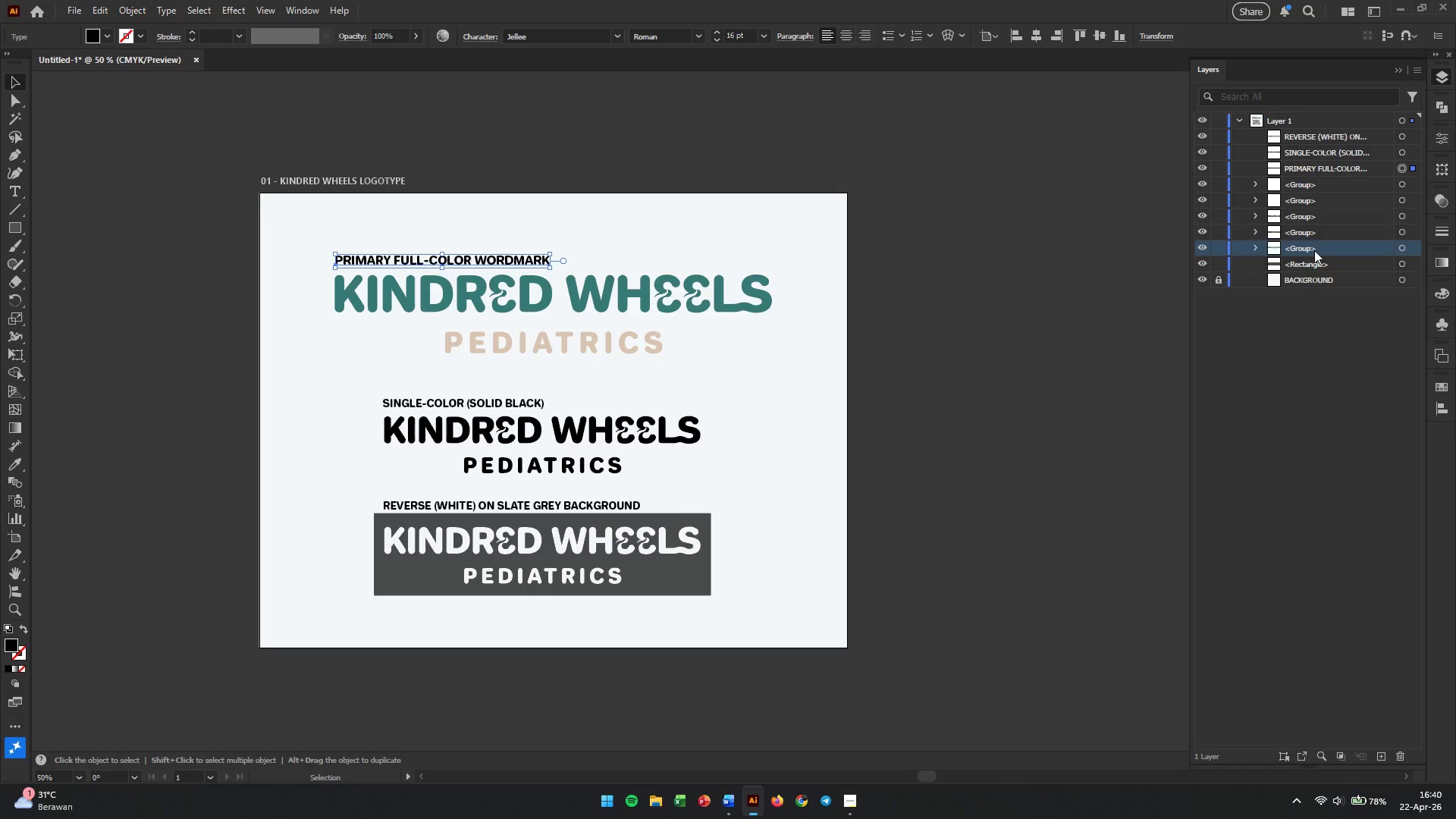 
double_click([1314, 250])
 